 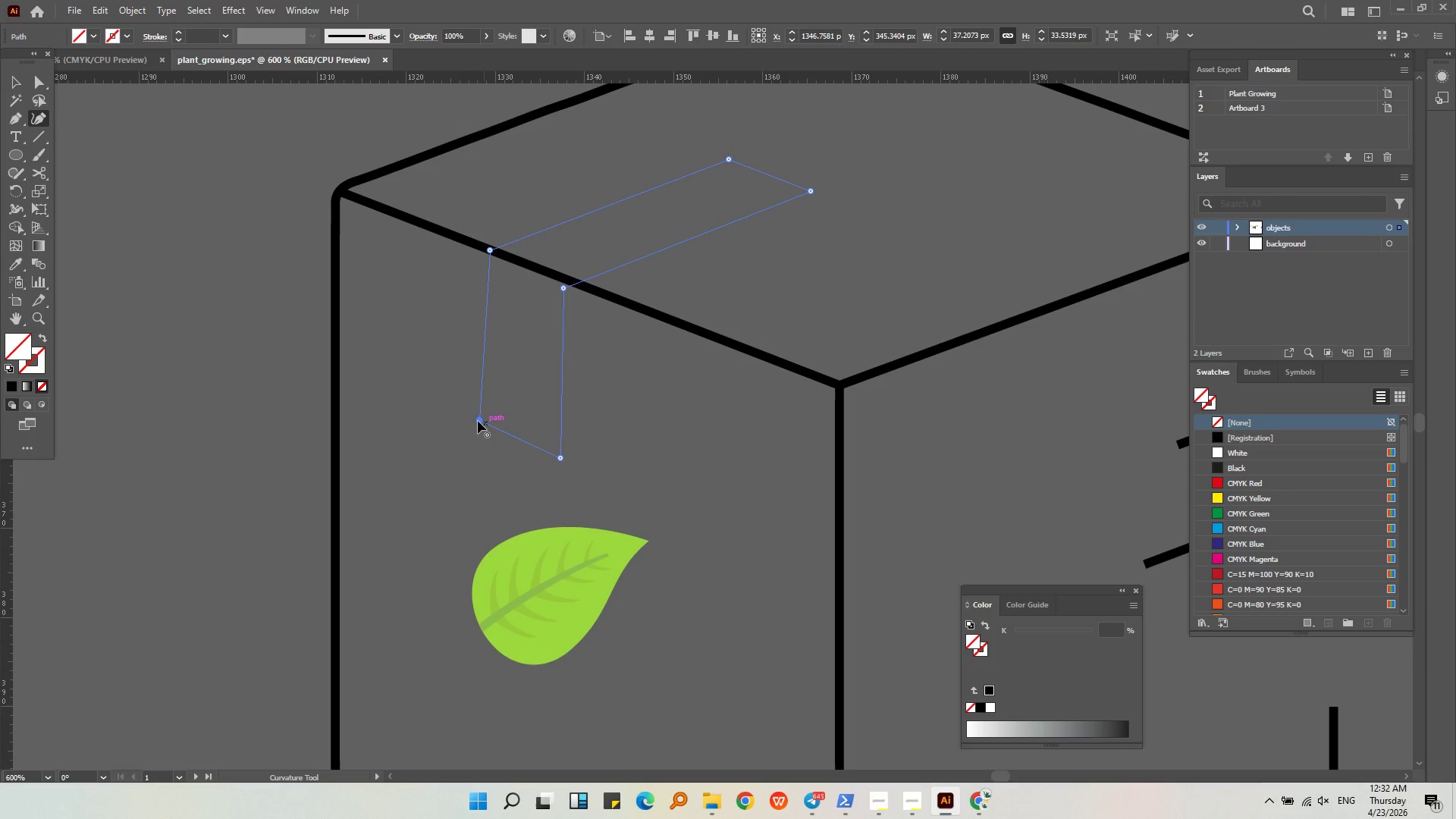 
hold_key(key=ShiftLeft, duration=3.81)
 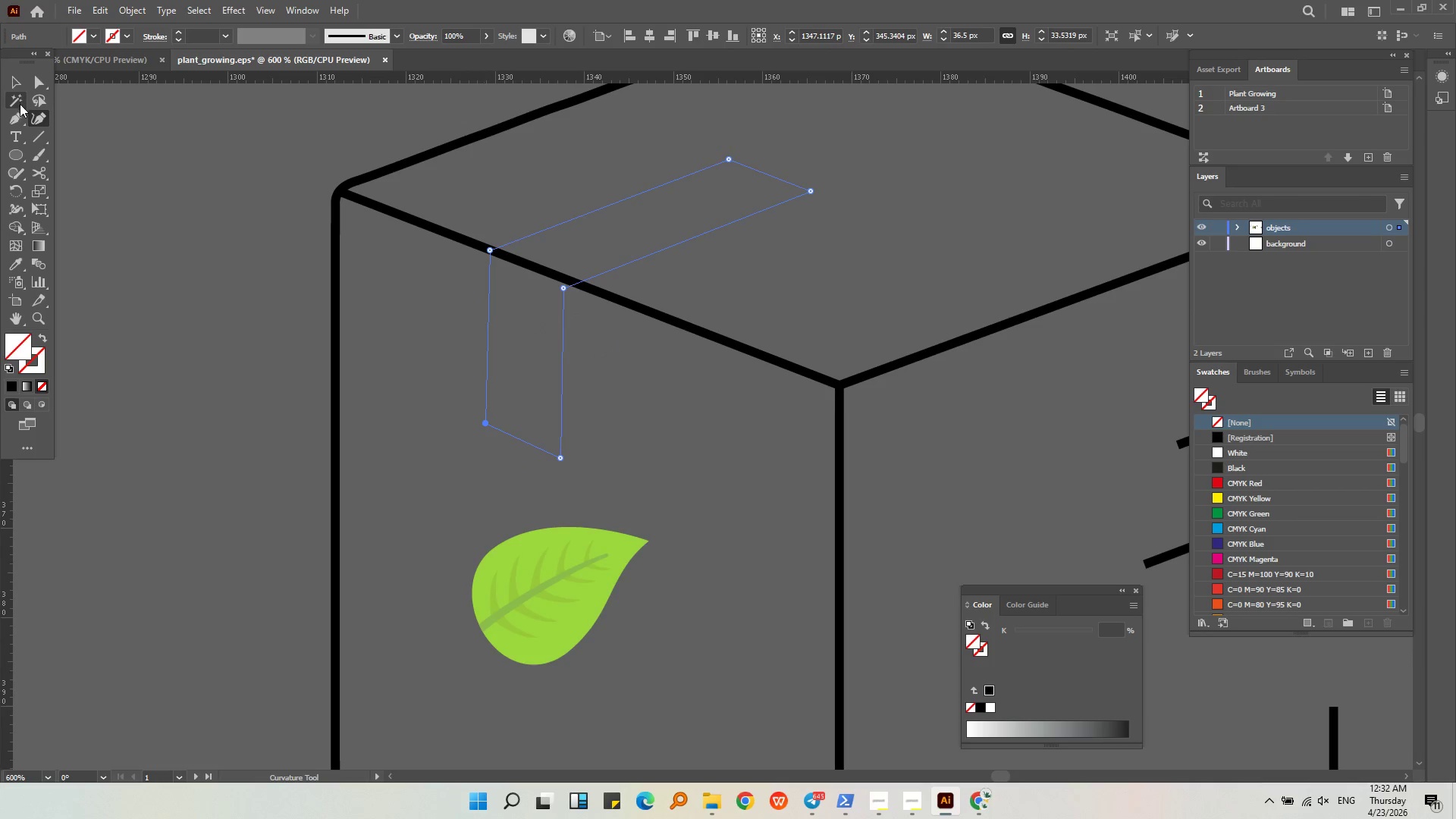 
left_click([13, 81])
 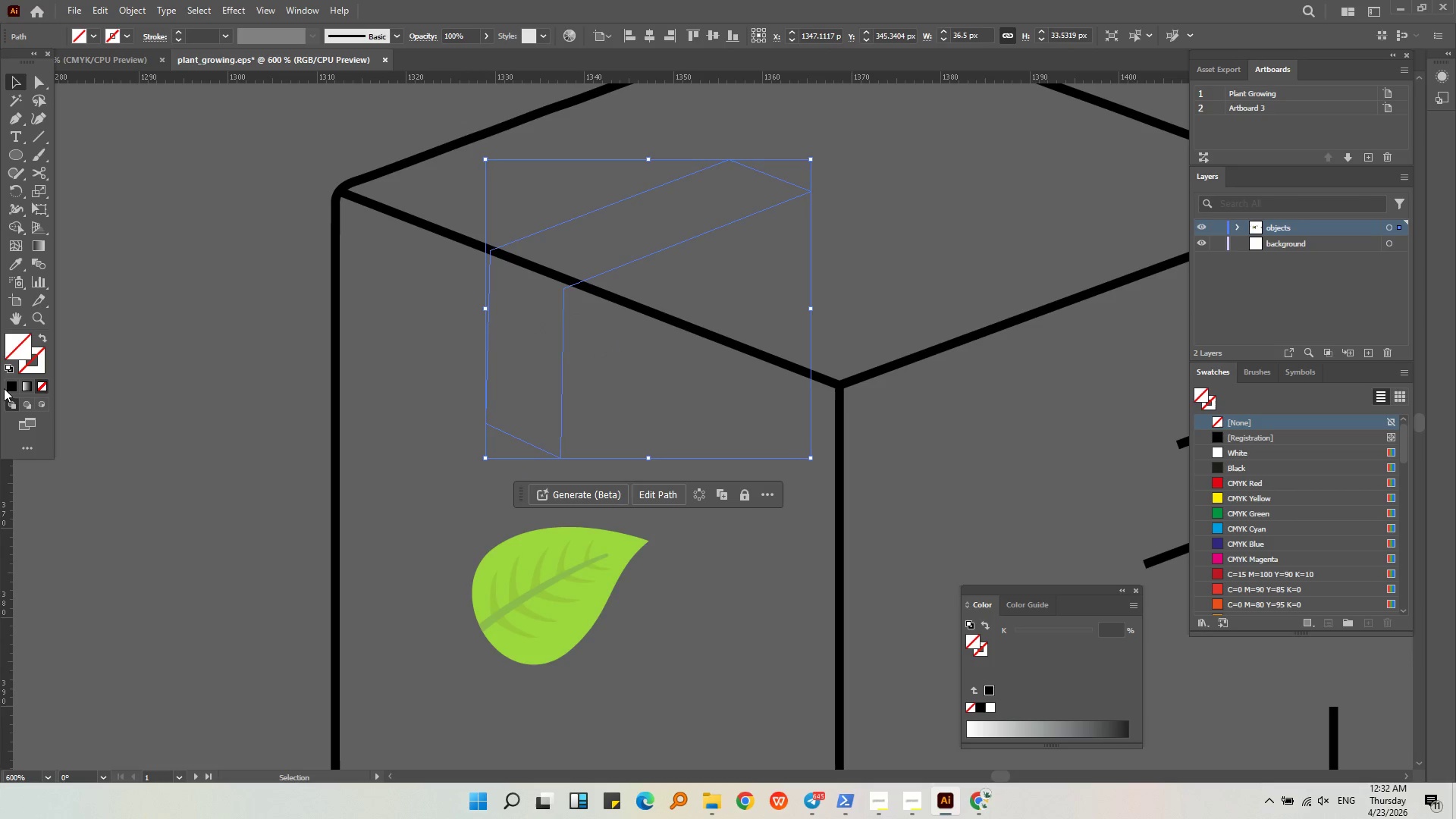 
left_click([6, 391])
 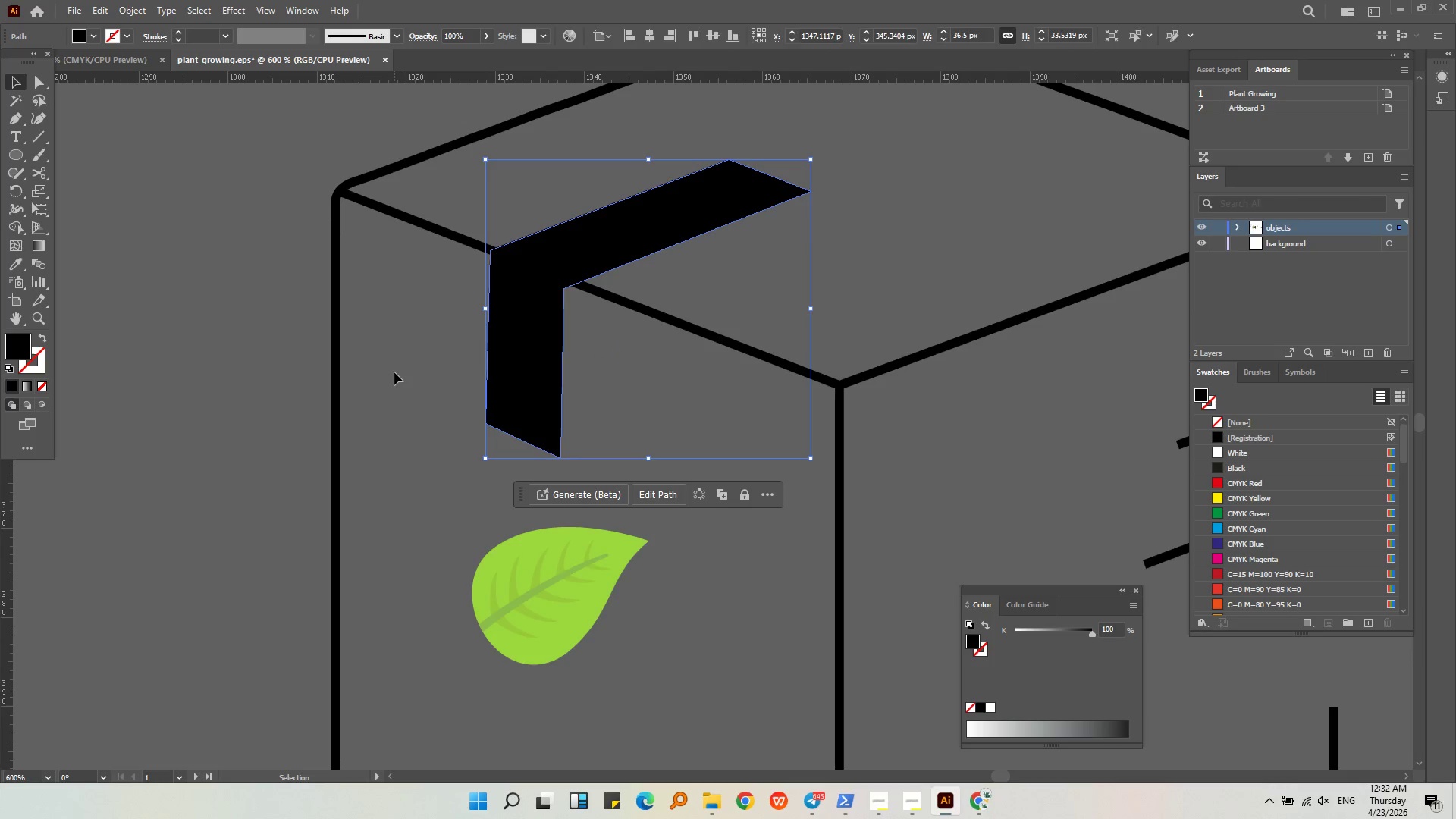 
double_click([538, 331])
 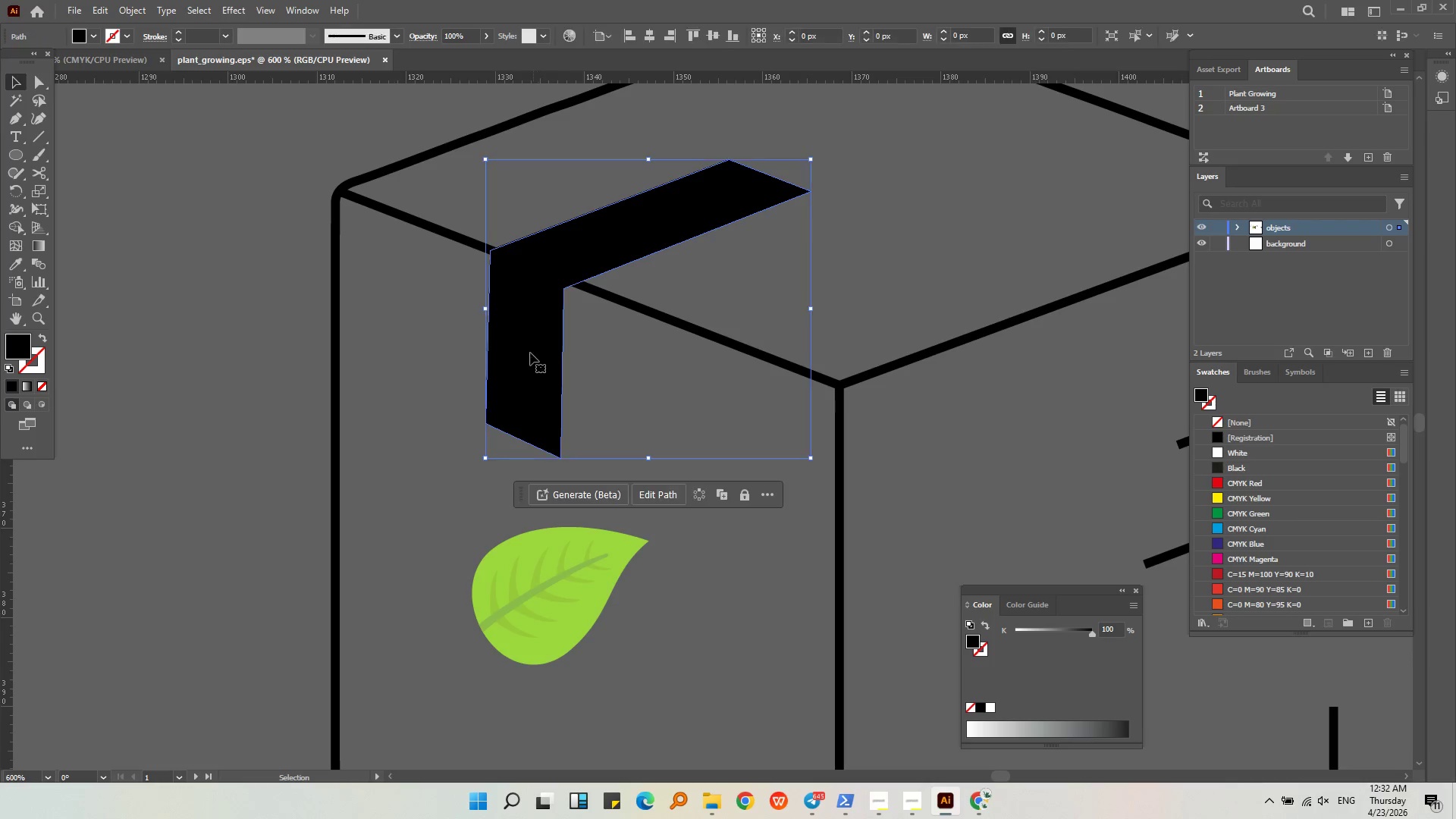 
left_click_drag(start_coordinate=[530, 353], to_coordinate=[541, 345])
 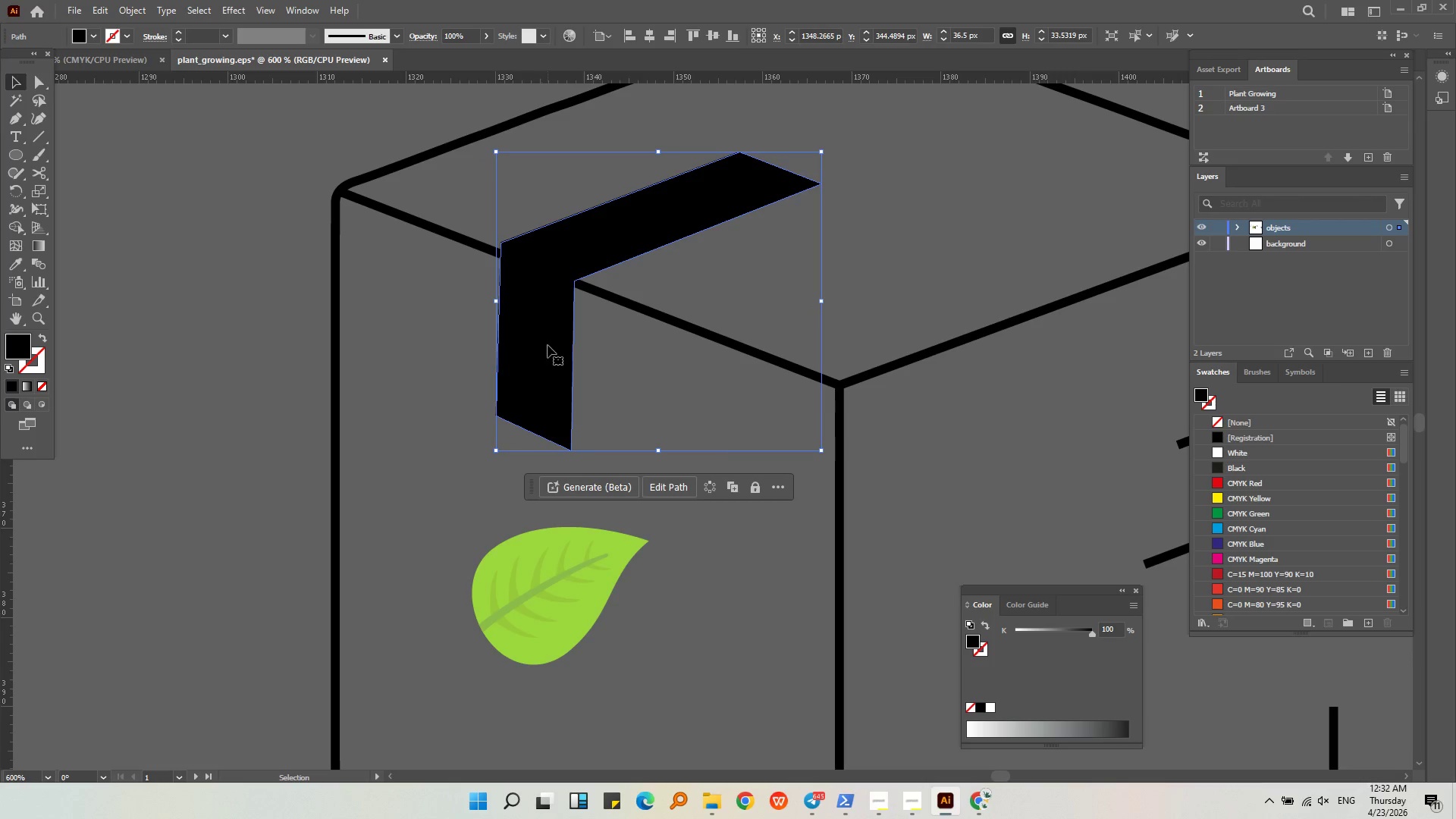 
hold_key(key=AltLeft, duration=0.38)
scroll: coordinate [548, 345], scroll_direction: down, amount: 4.0
 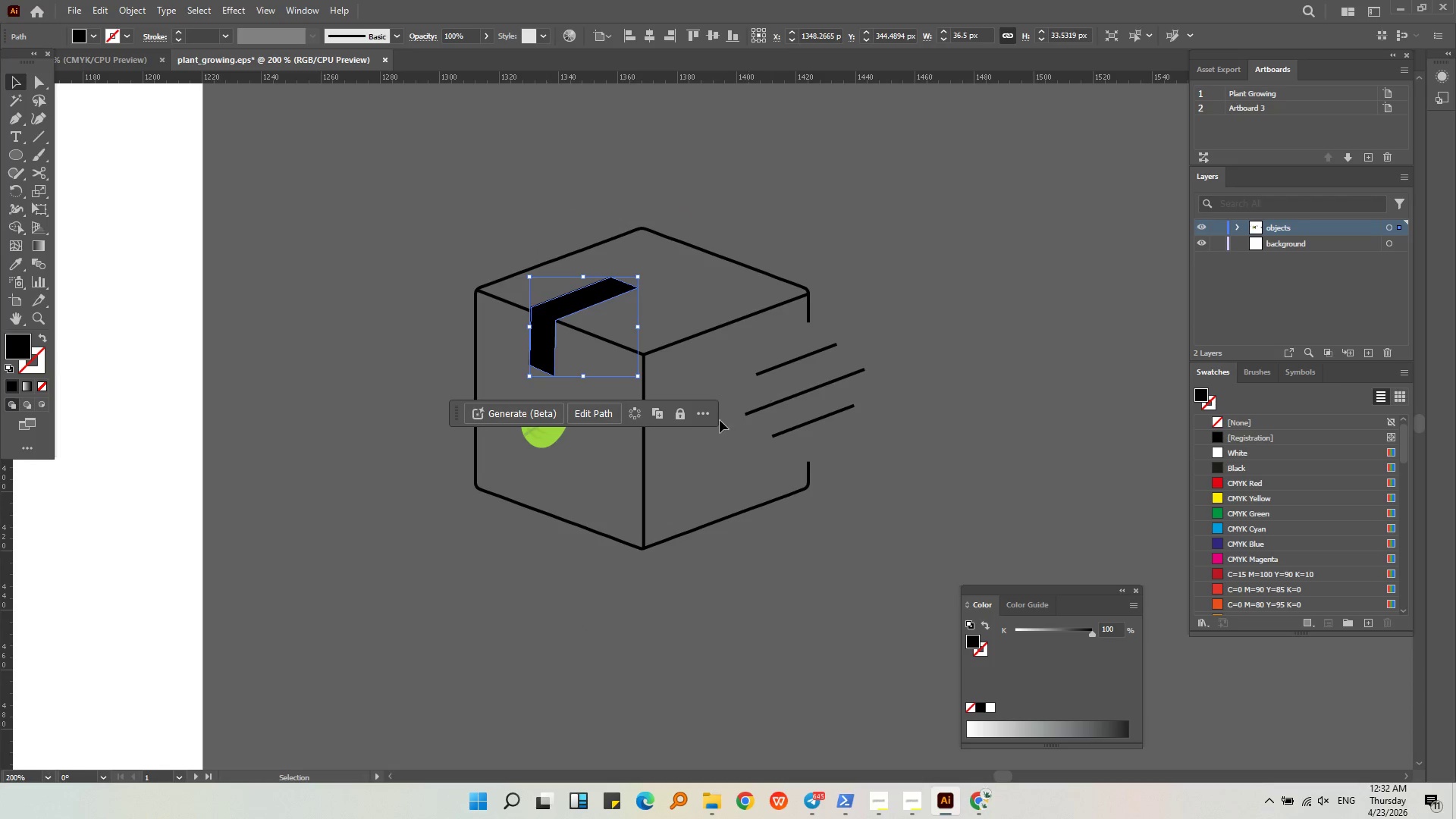 
left_click([701, 434])
 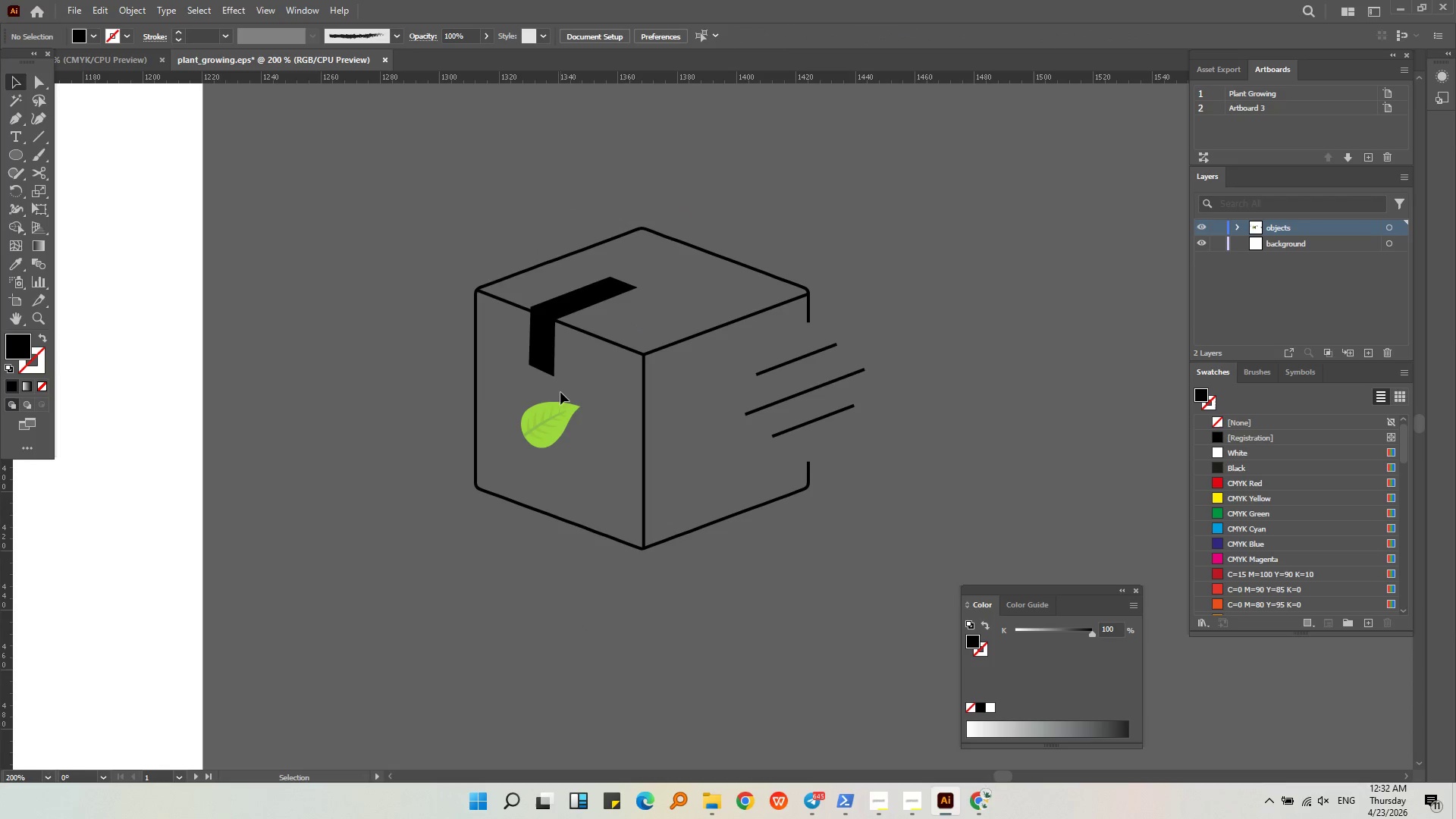 
left_click([540, 345])
 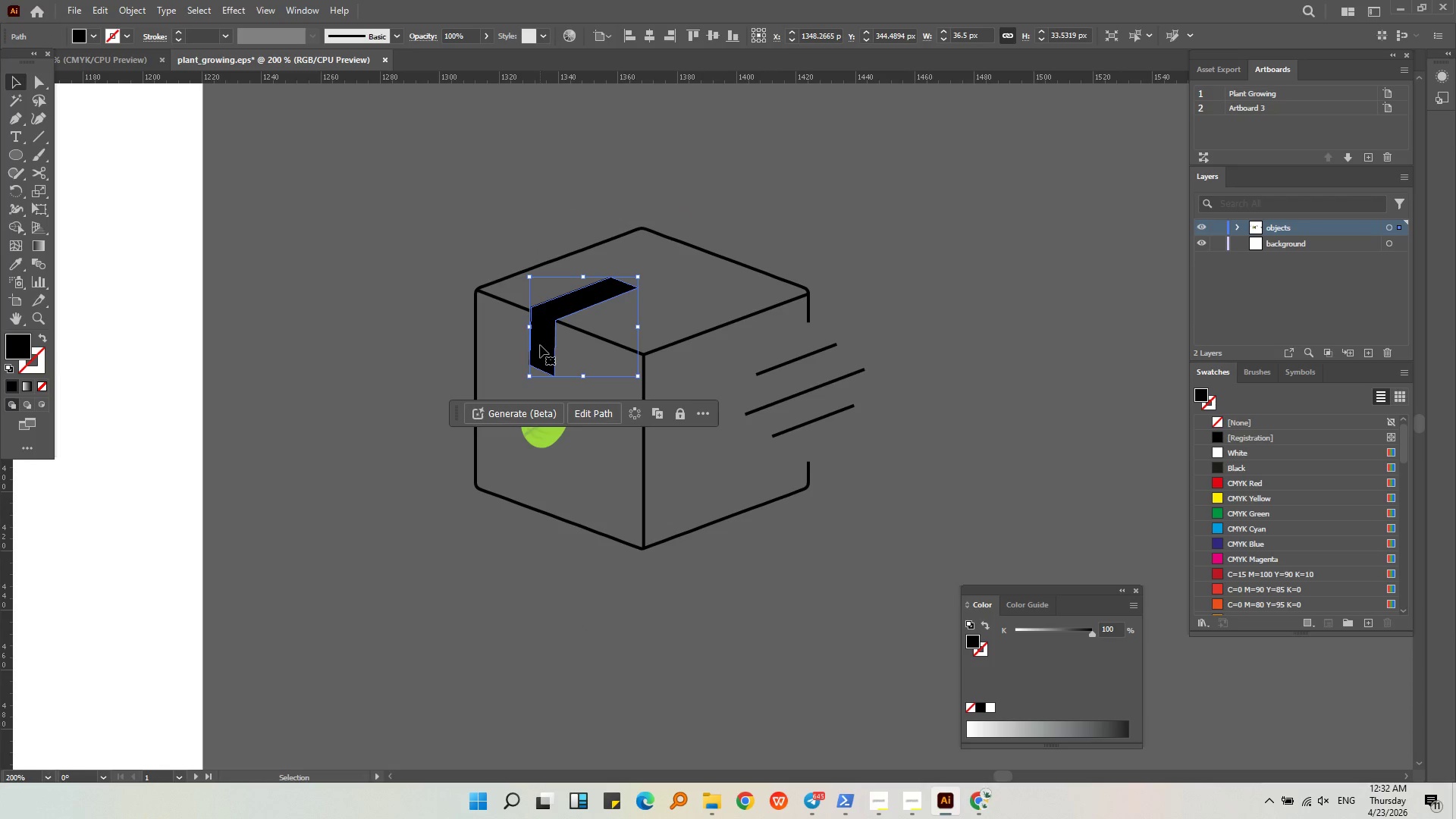 
key(Backspace)
 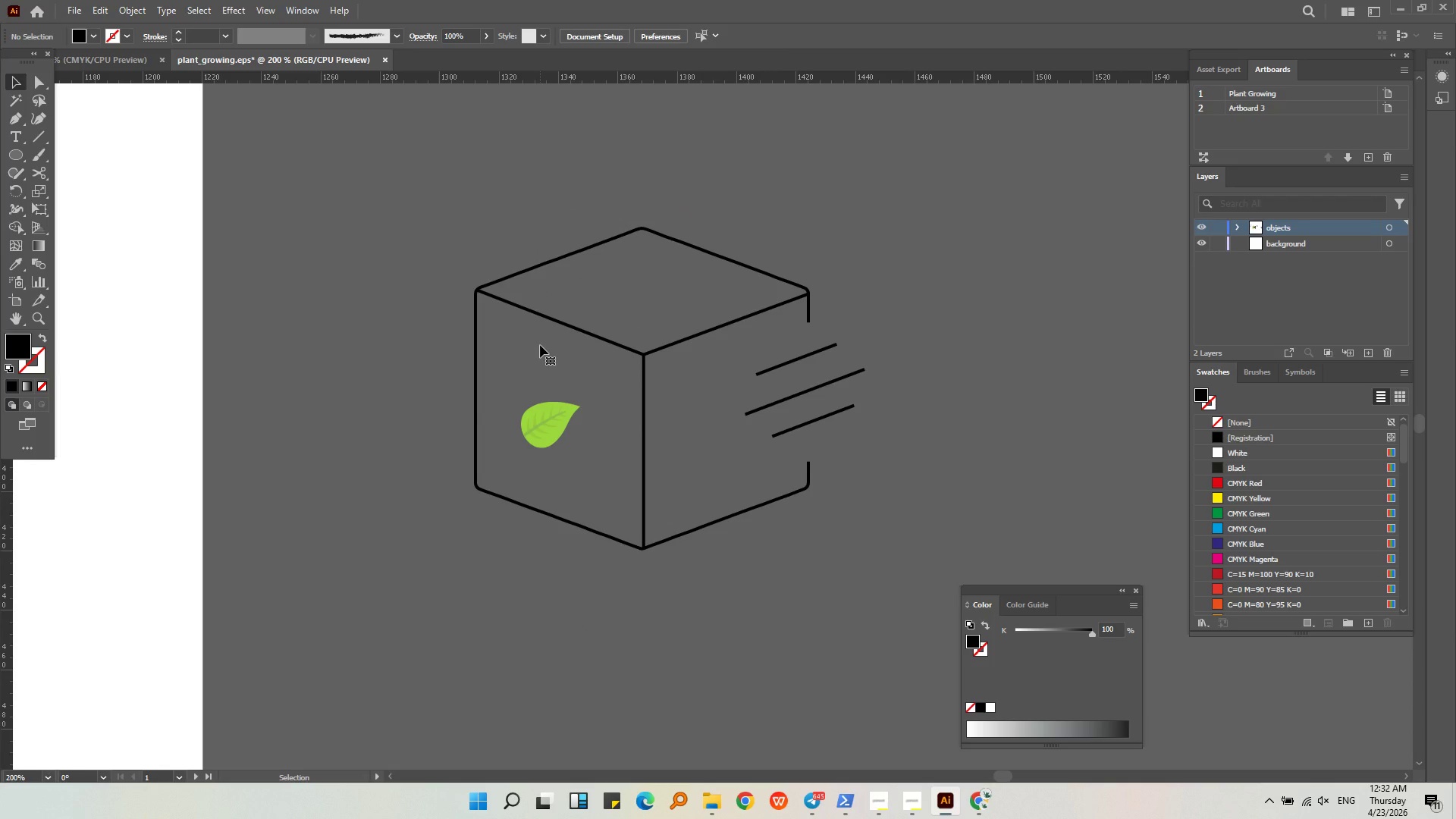 
key(Alt+AltLeft)
 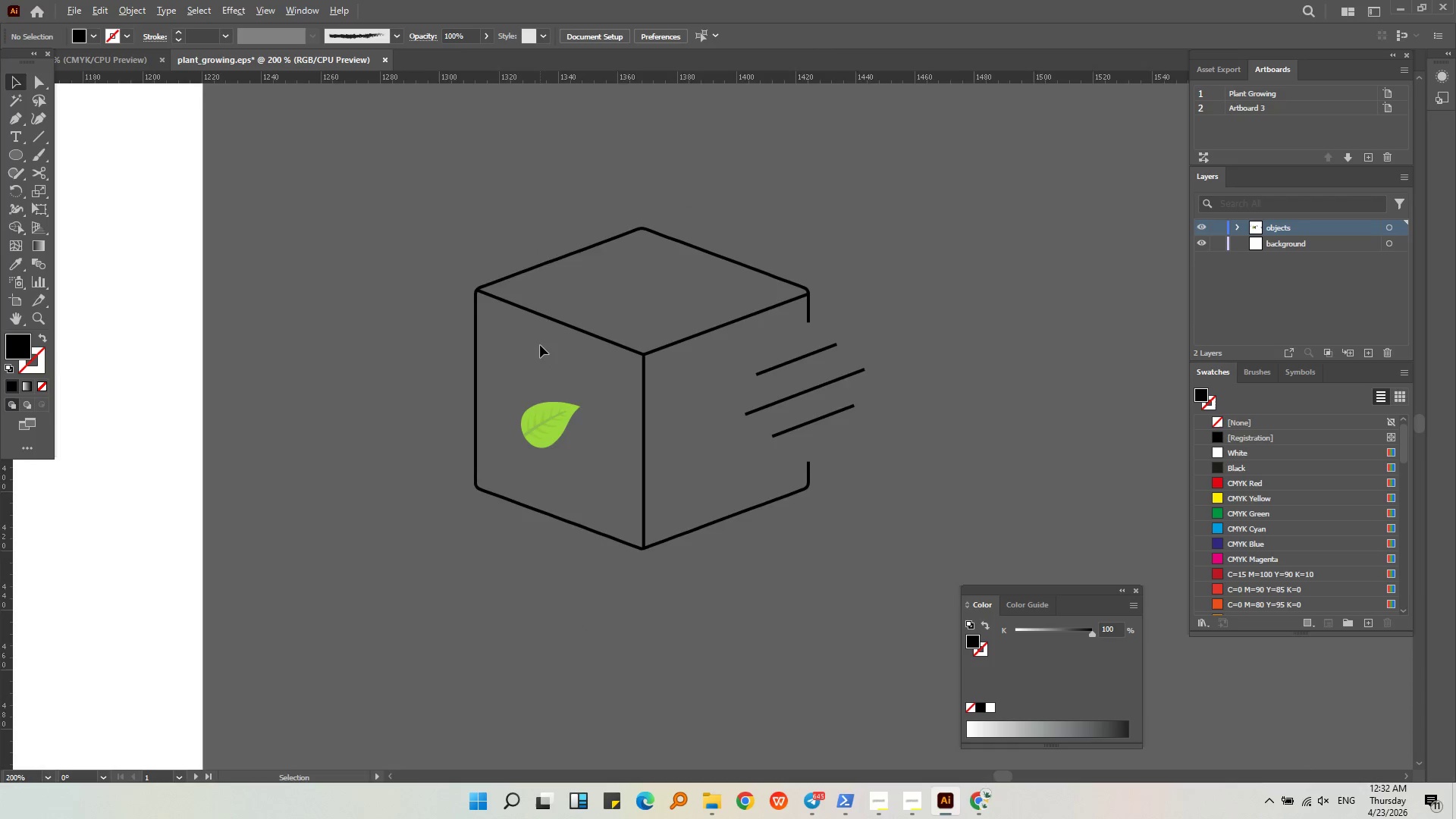 
scroll: coordinate [540, 345], scroll_direction: down, amount: 1.0
 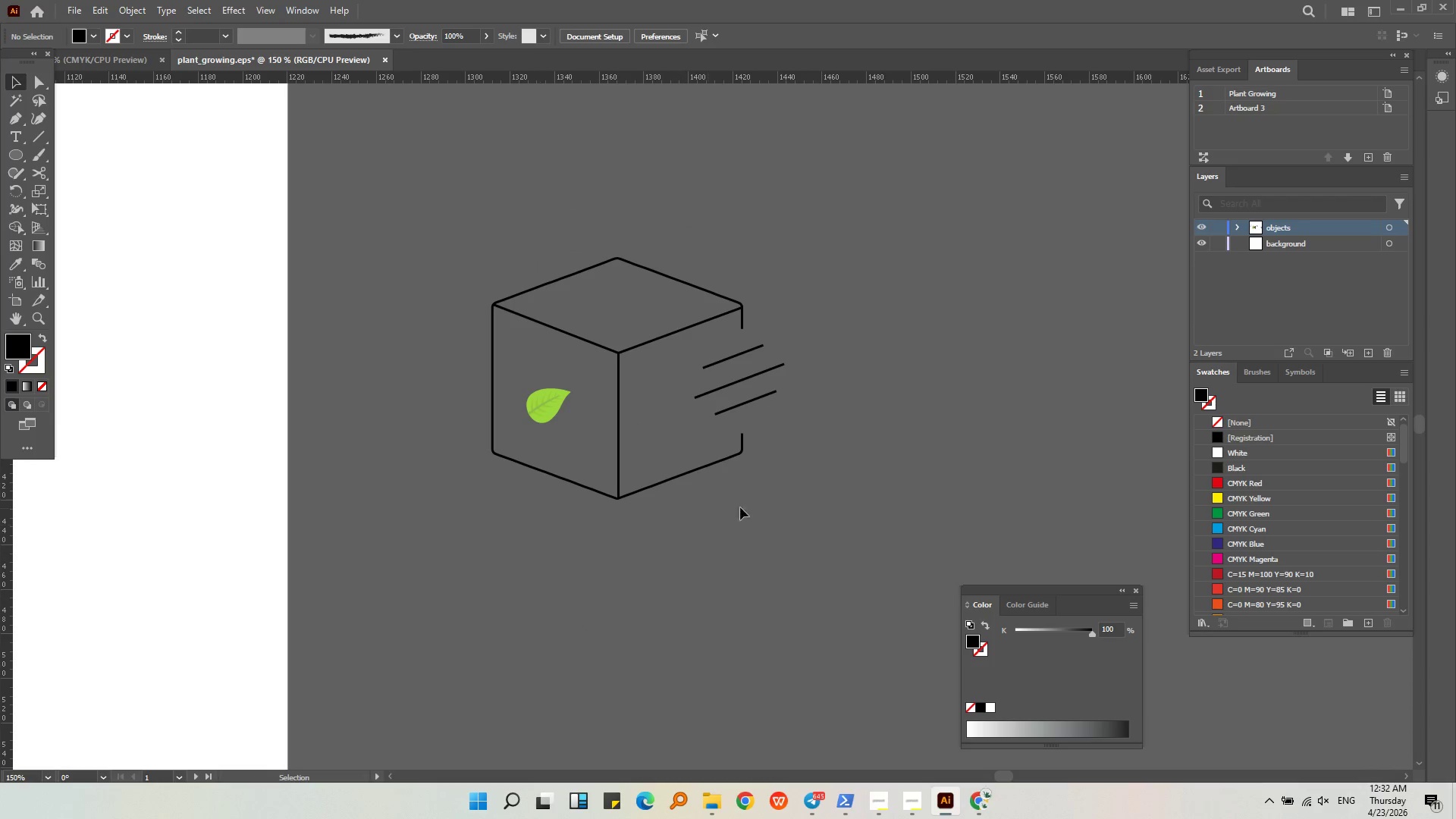 
left_click([821, 513])
 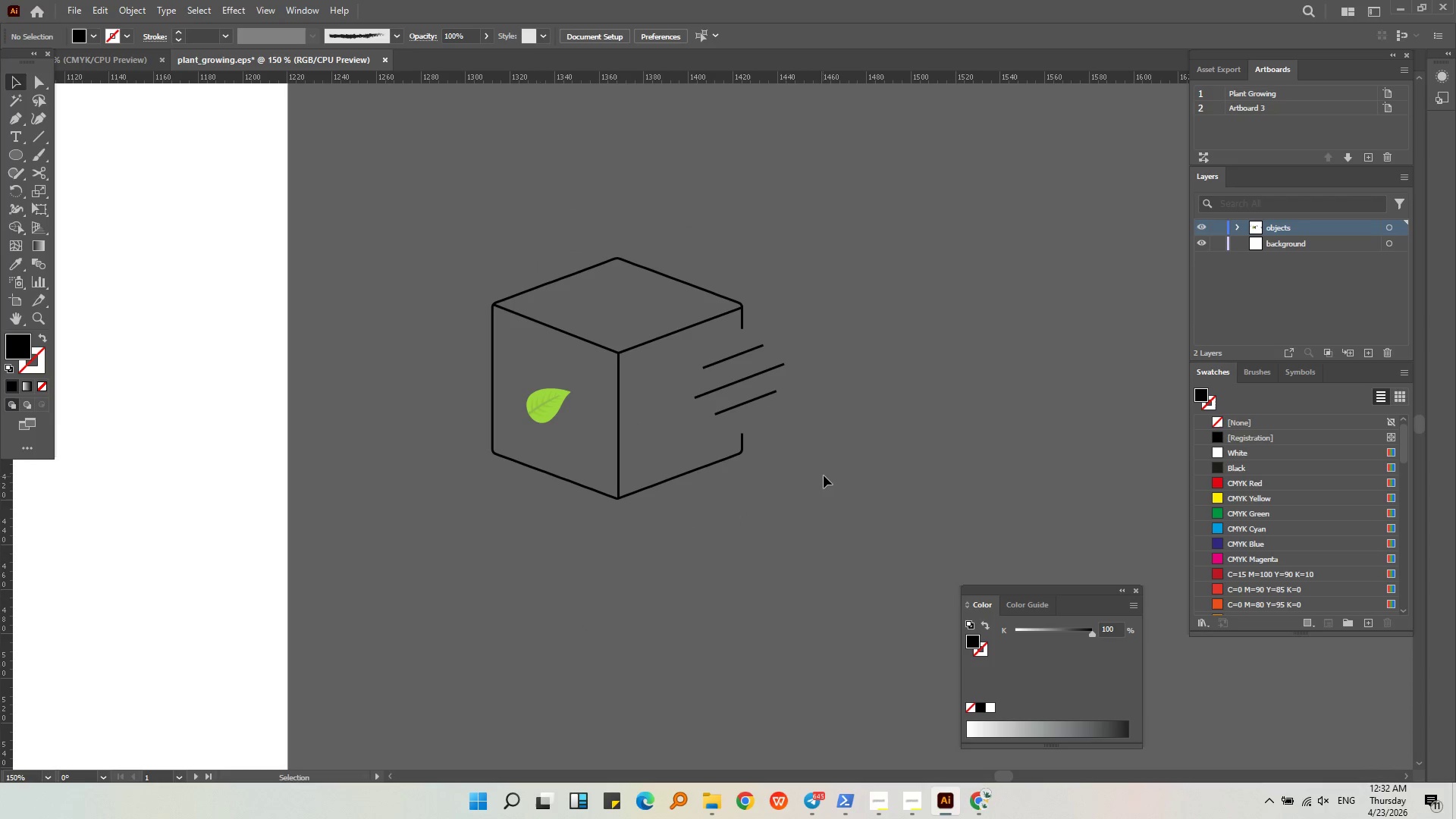 
left_click_drag(start_coordinate=[824, 475], to_coordinate=[371, 228])
 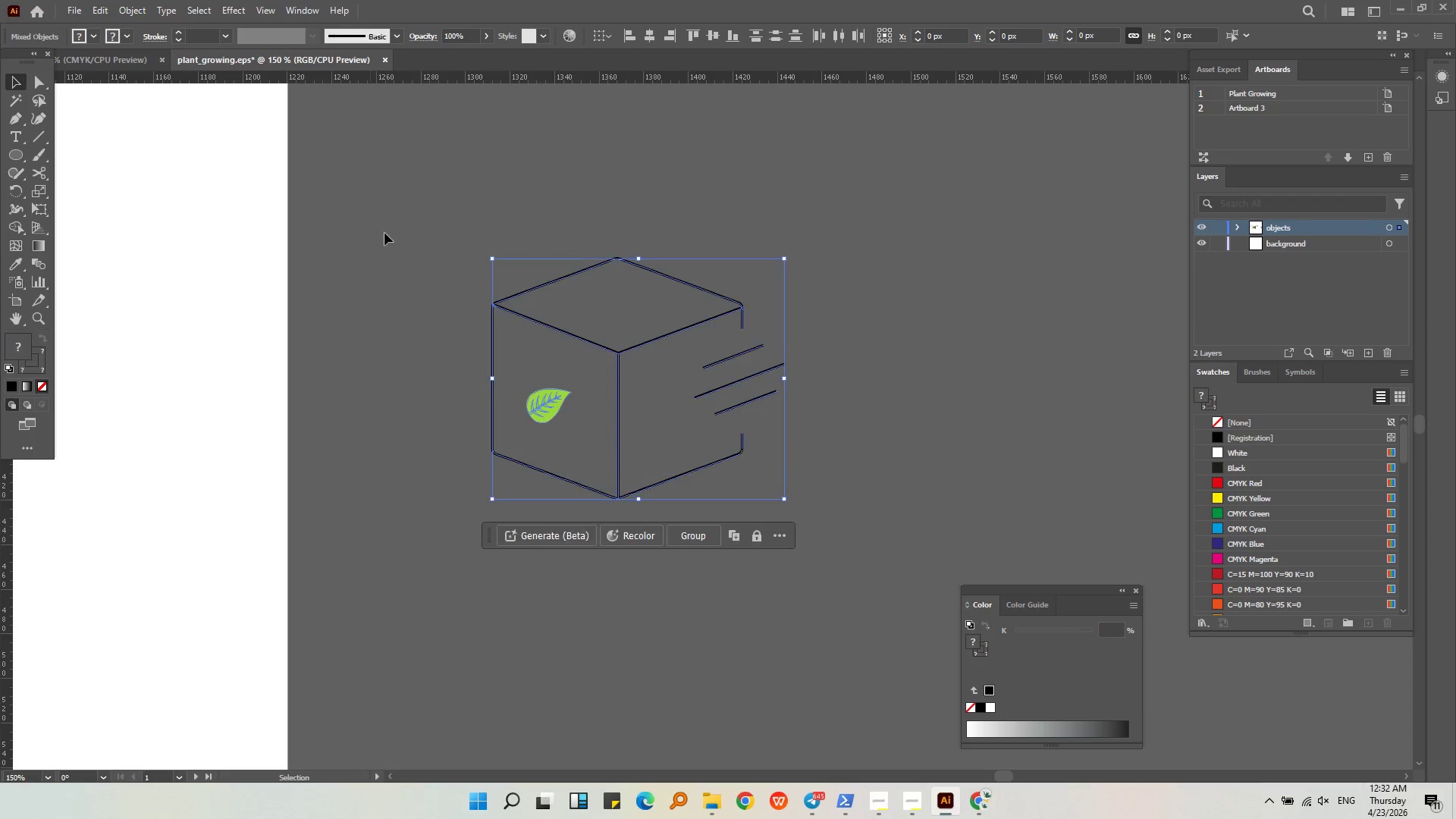 
key(Alt+AltLeft)
 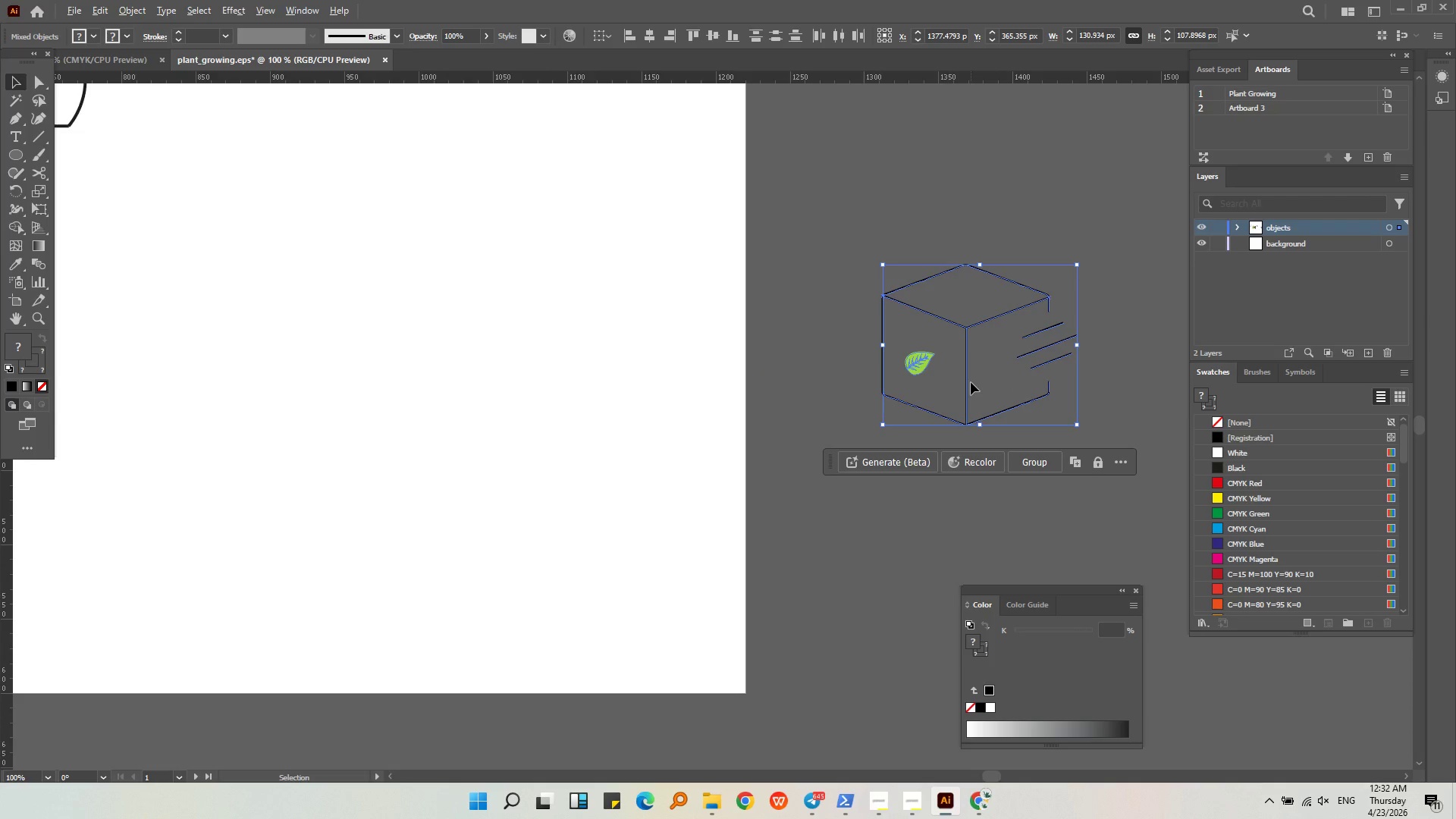 
scroll: coordinate [771, 361], scroll_direction: down, amount: 2.0
 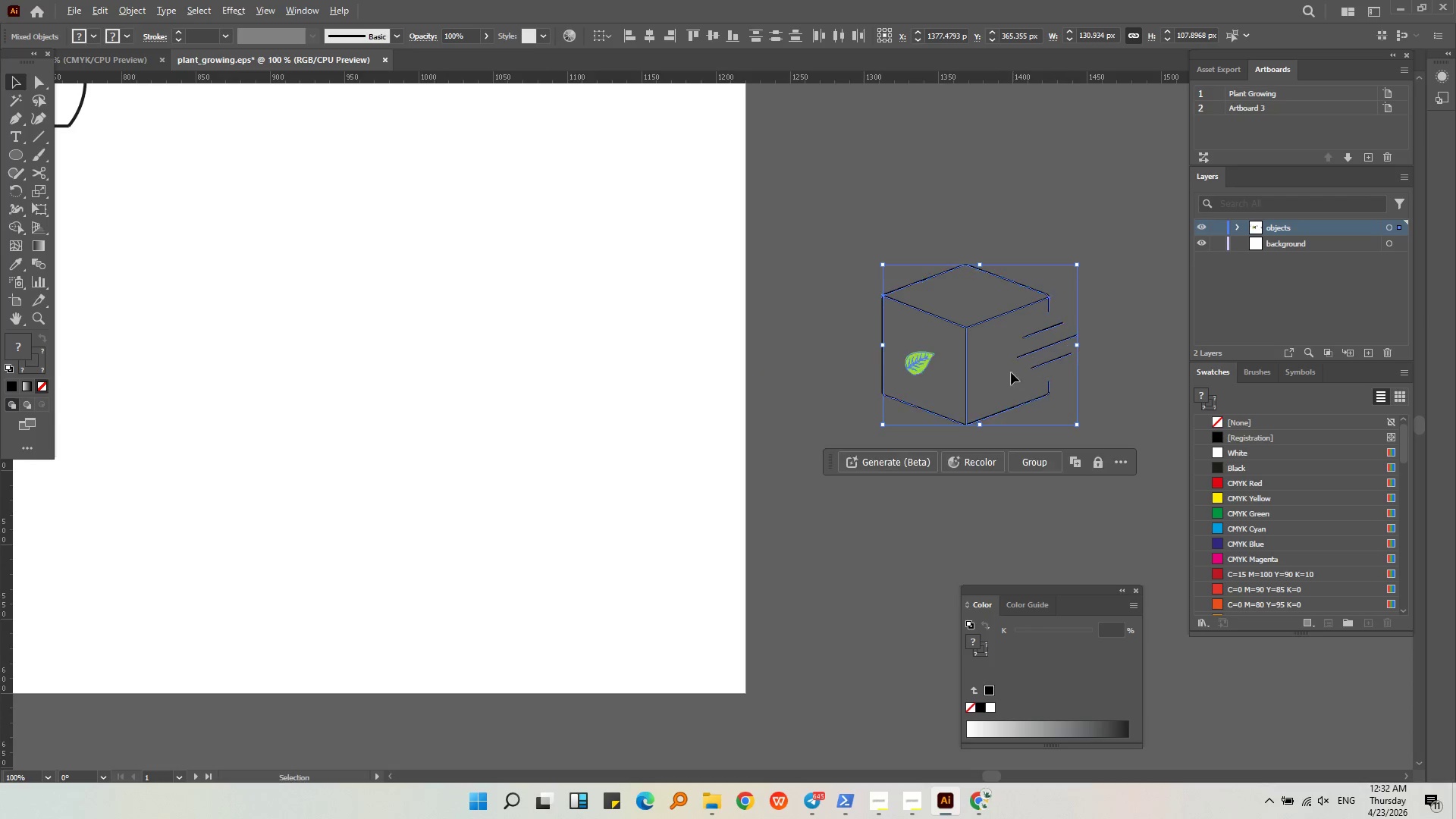 
left_click_drag(start_coordinate=[967, 381], to_coordinate=[520, 408])
 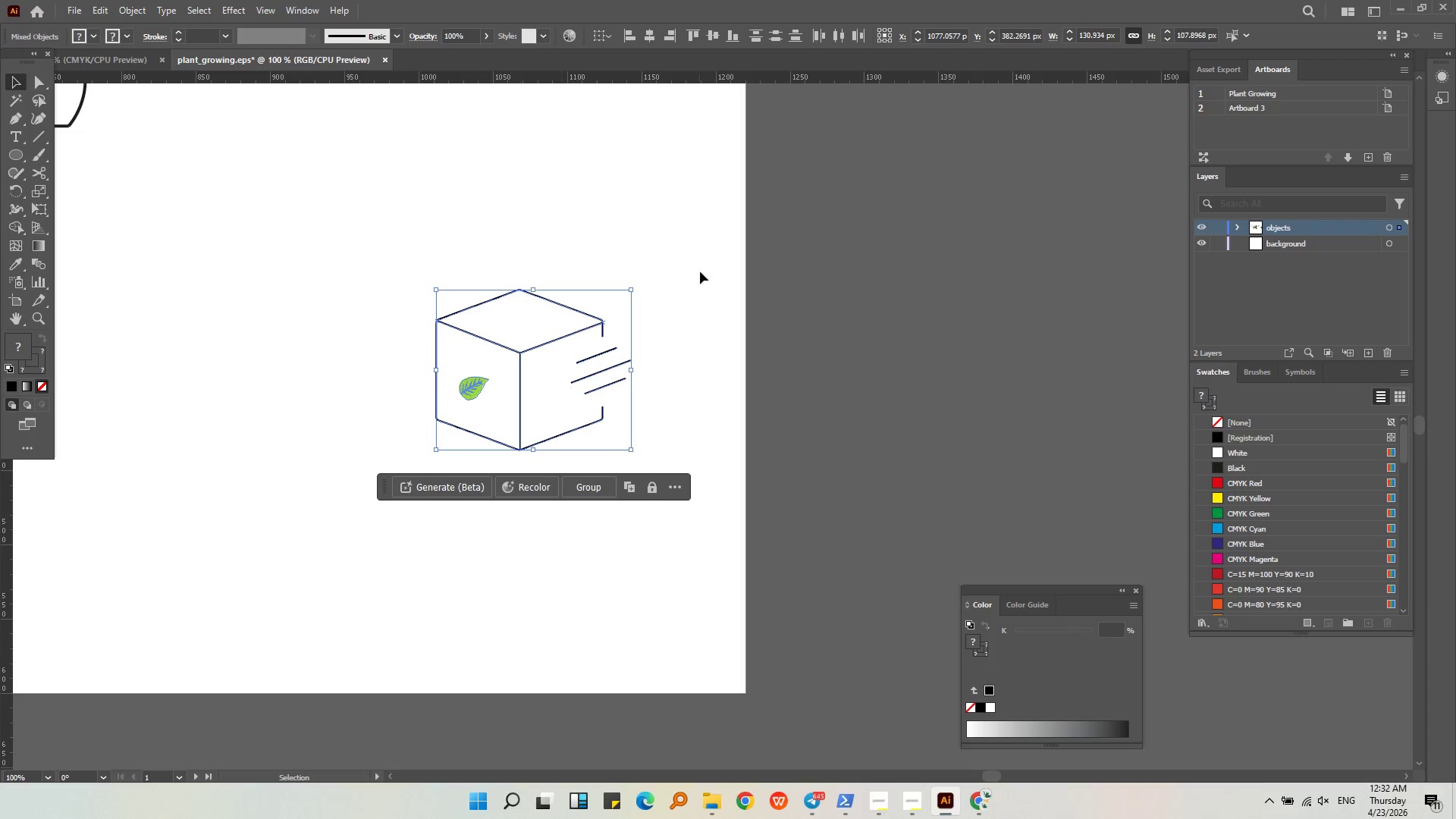 
left_click([698, 261])
 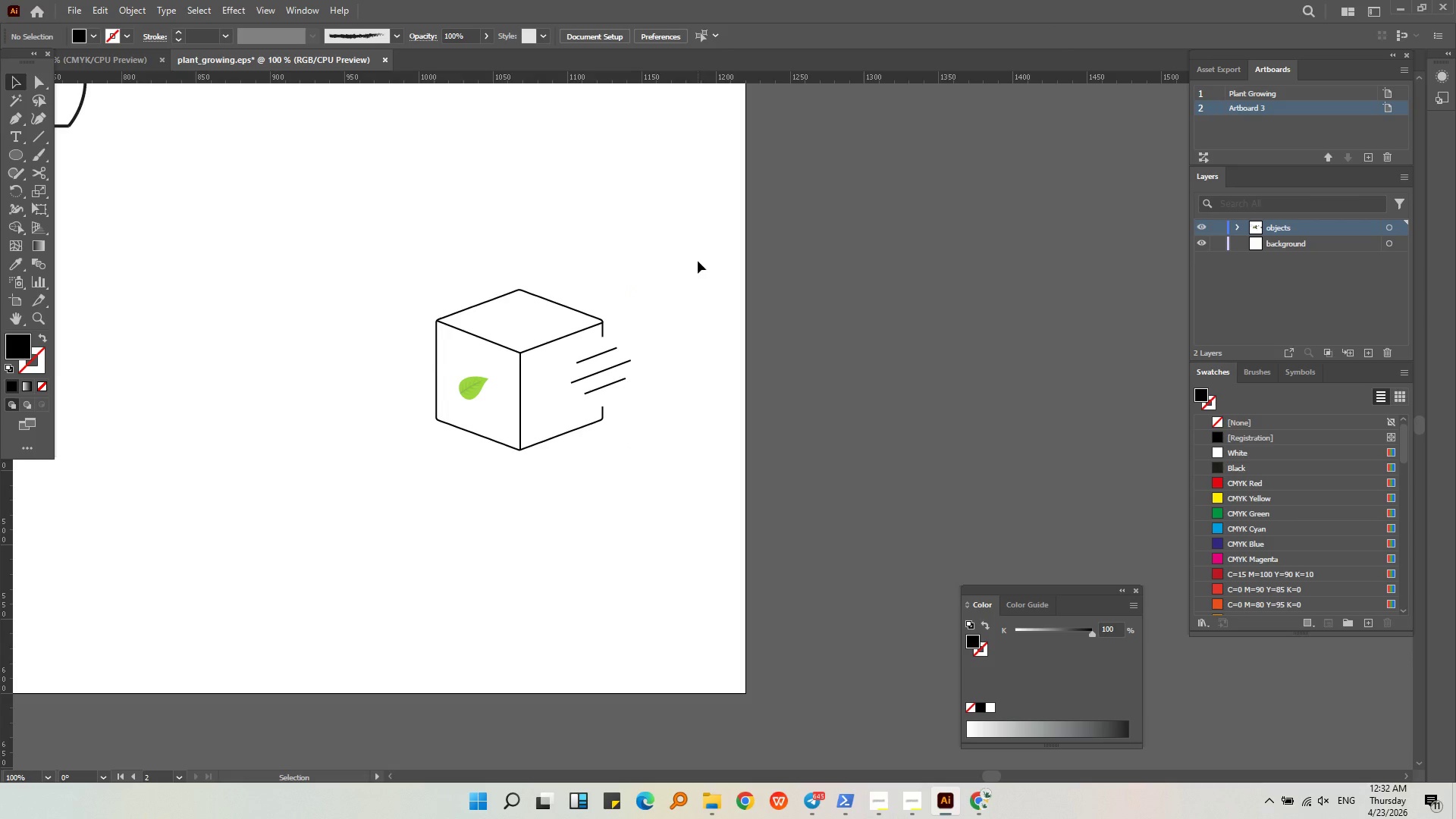 
double_click([579, 331])
 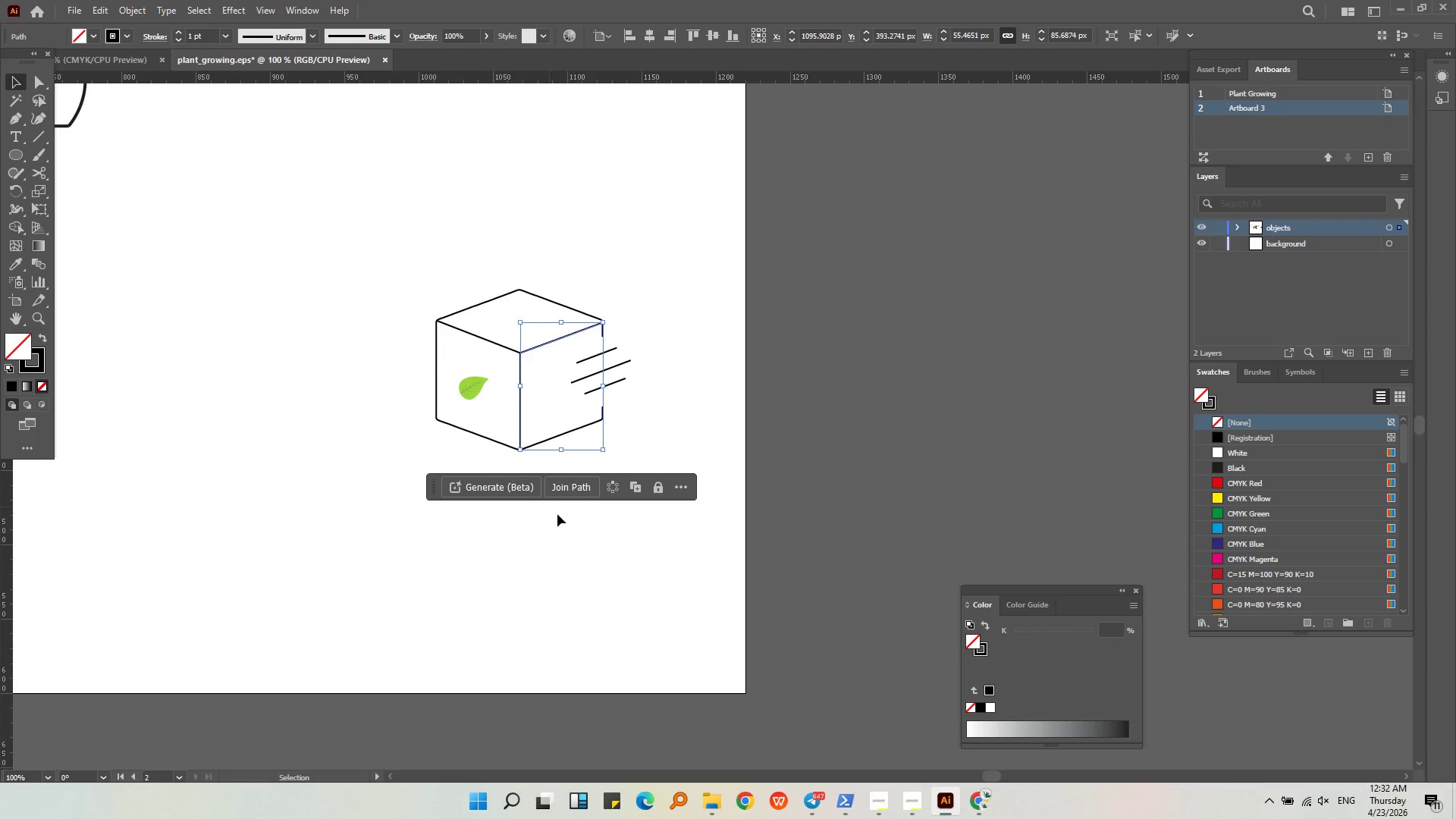 
left_click([554, 560])
 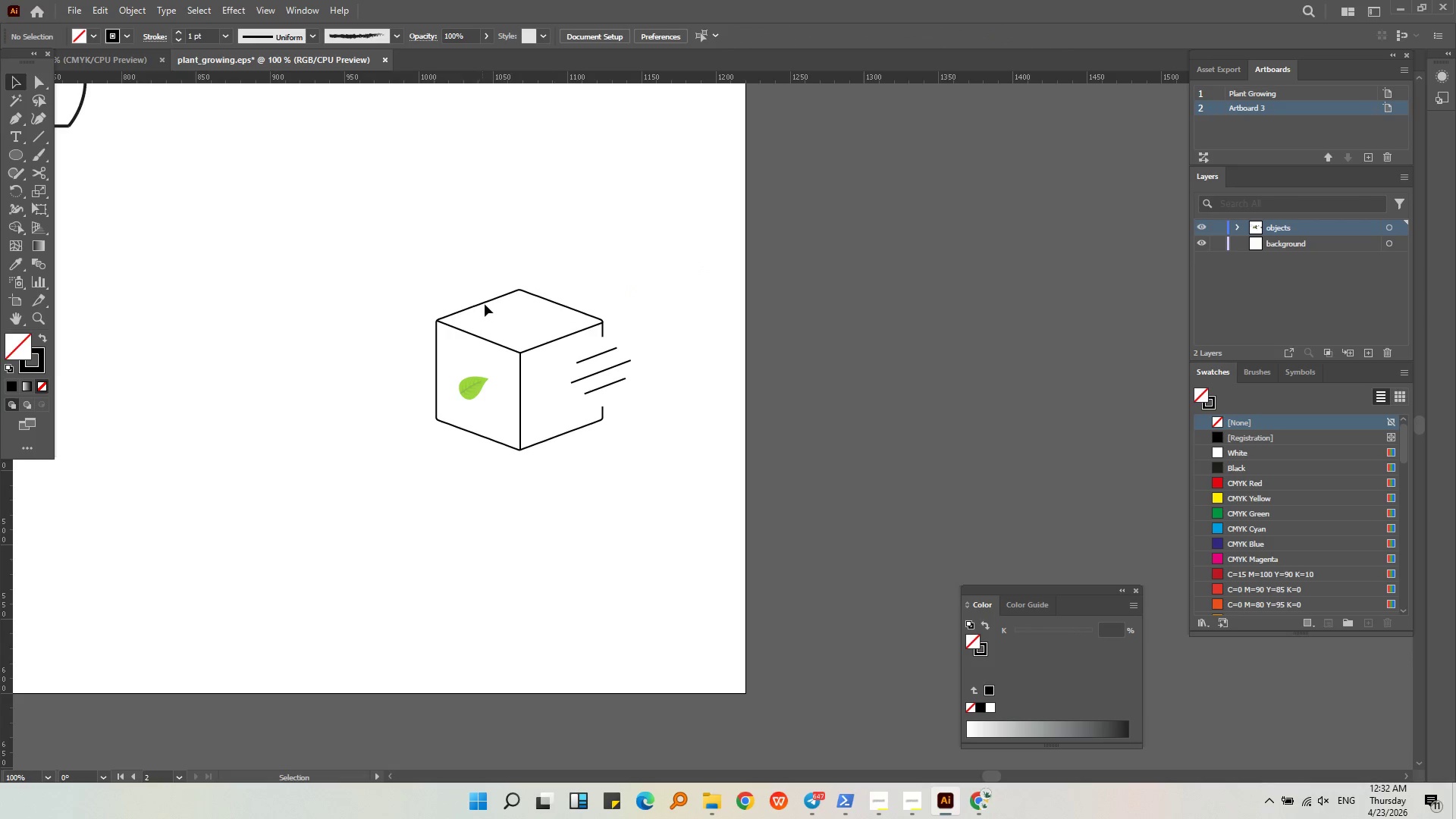 
left_click([486, 300])
 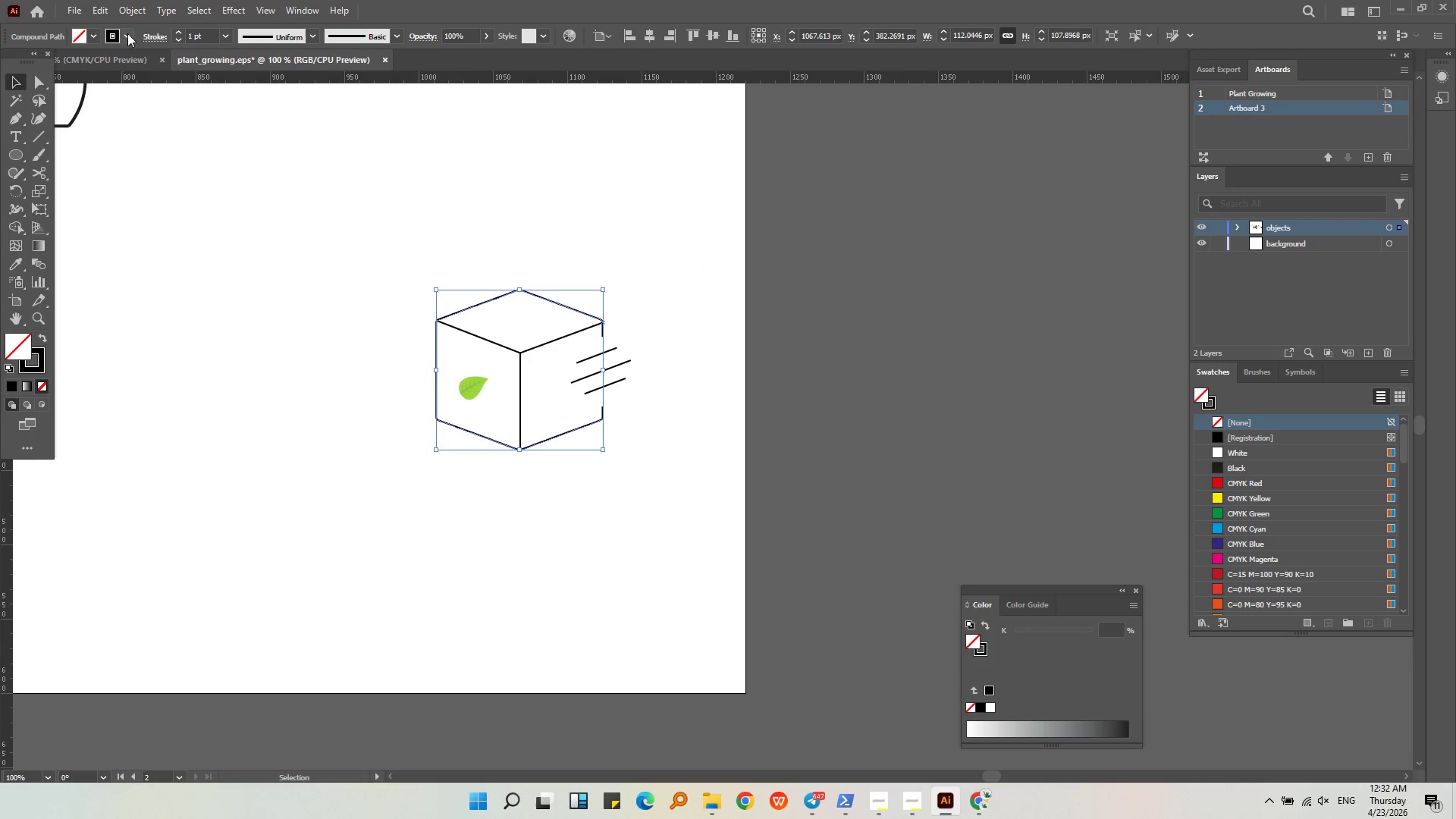 
scroll: coordinate [191, 35], scroll_direction: up, amount: 2.0
 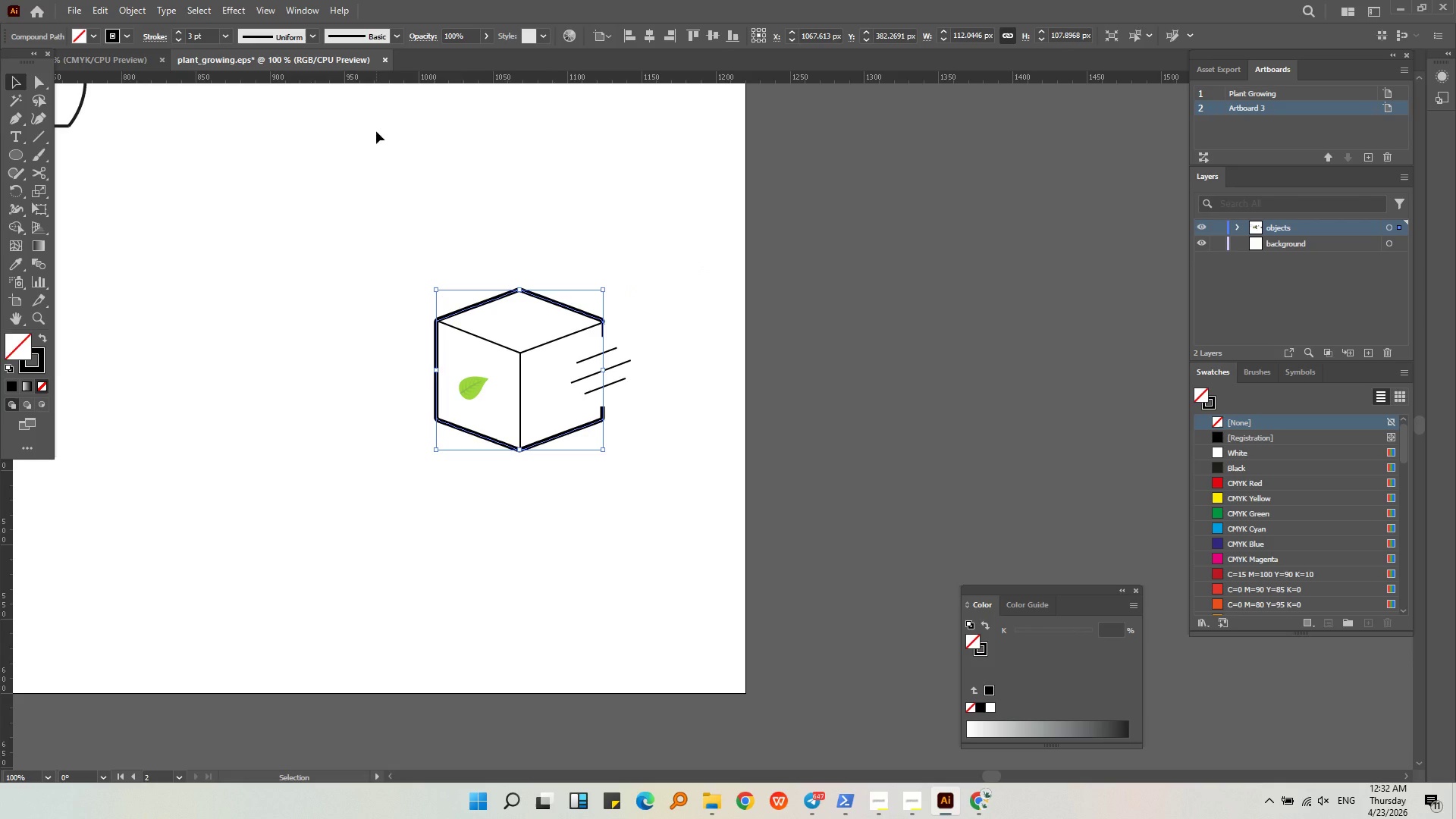 
key(Control+Z)
 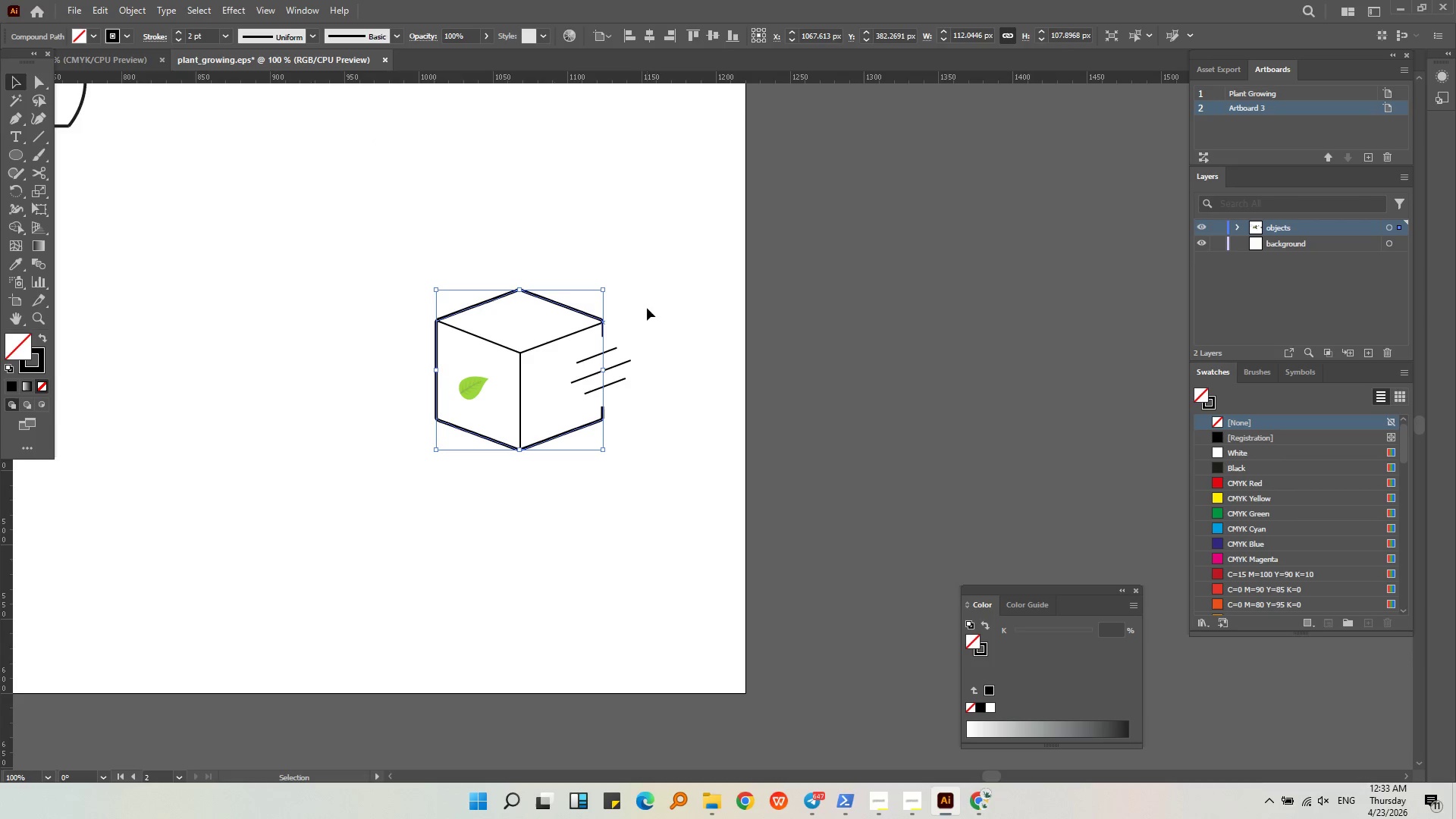 
left_click([647, 308])
 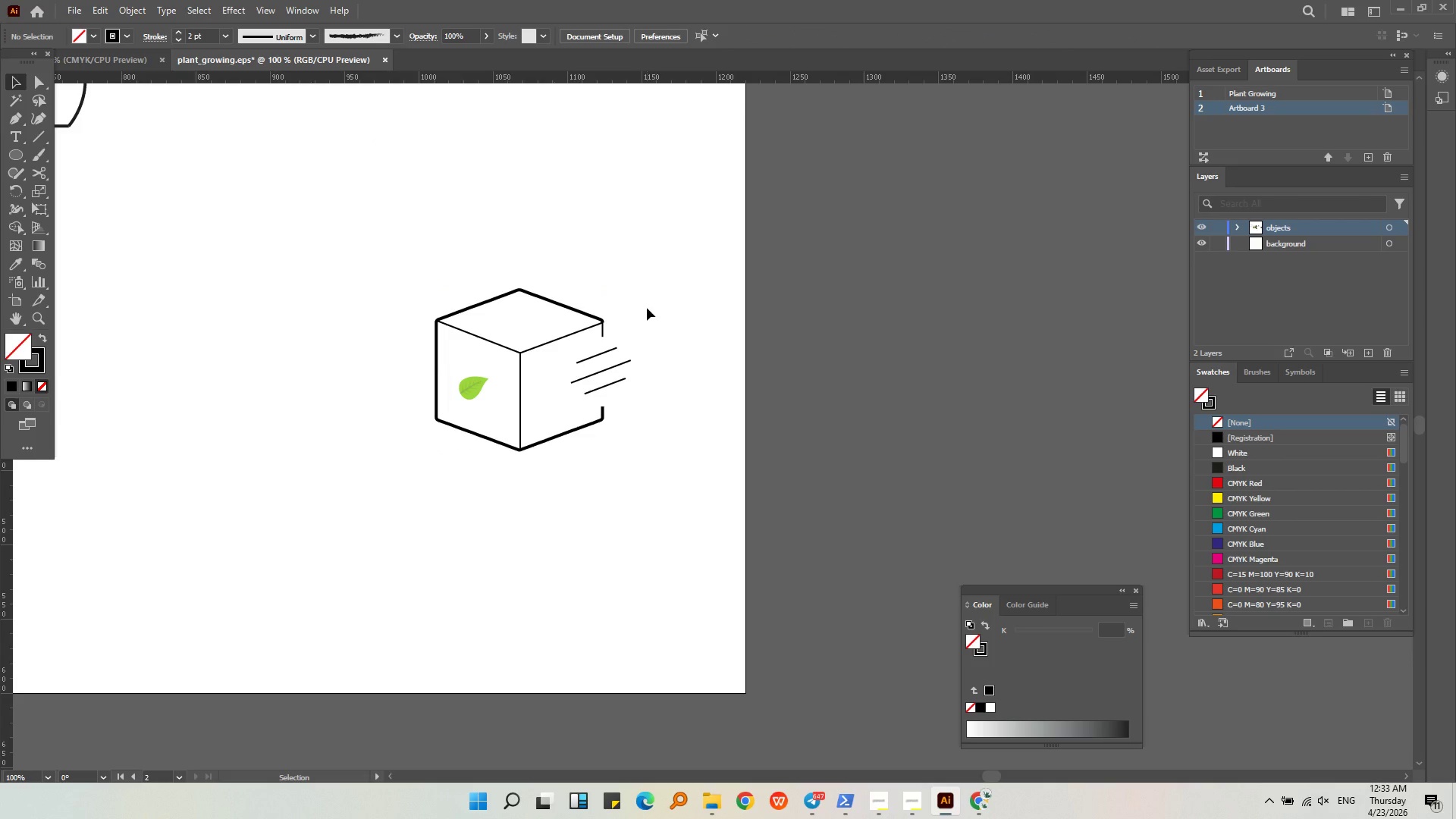 
left_click([647, 308])
 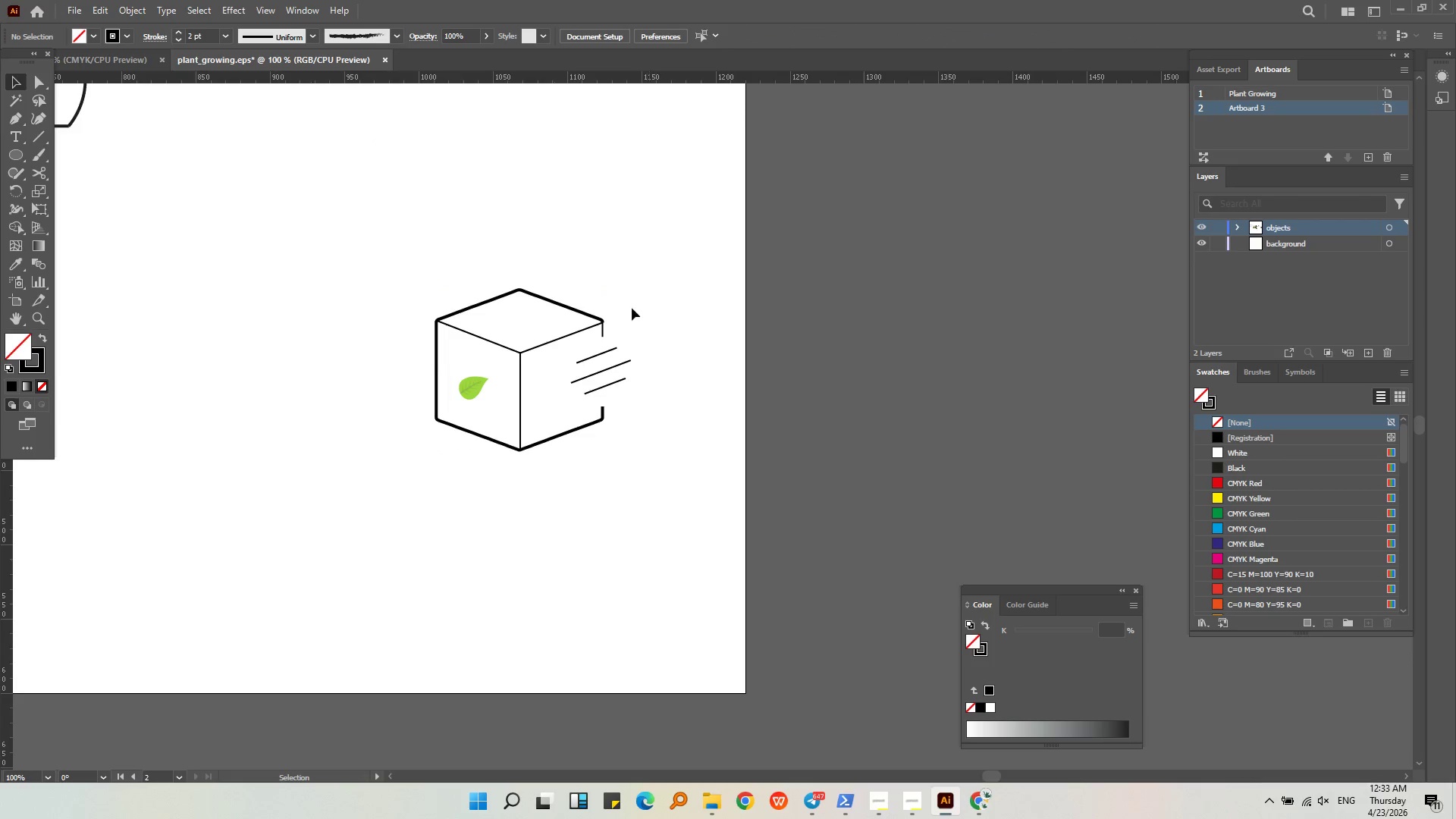 
hold_key(key=AltLeft, duration=0.41)
 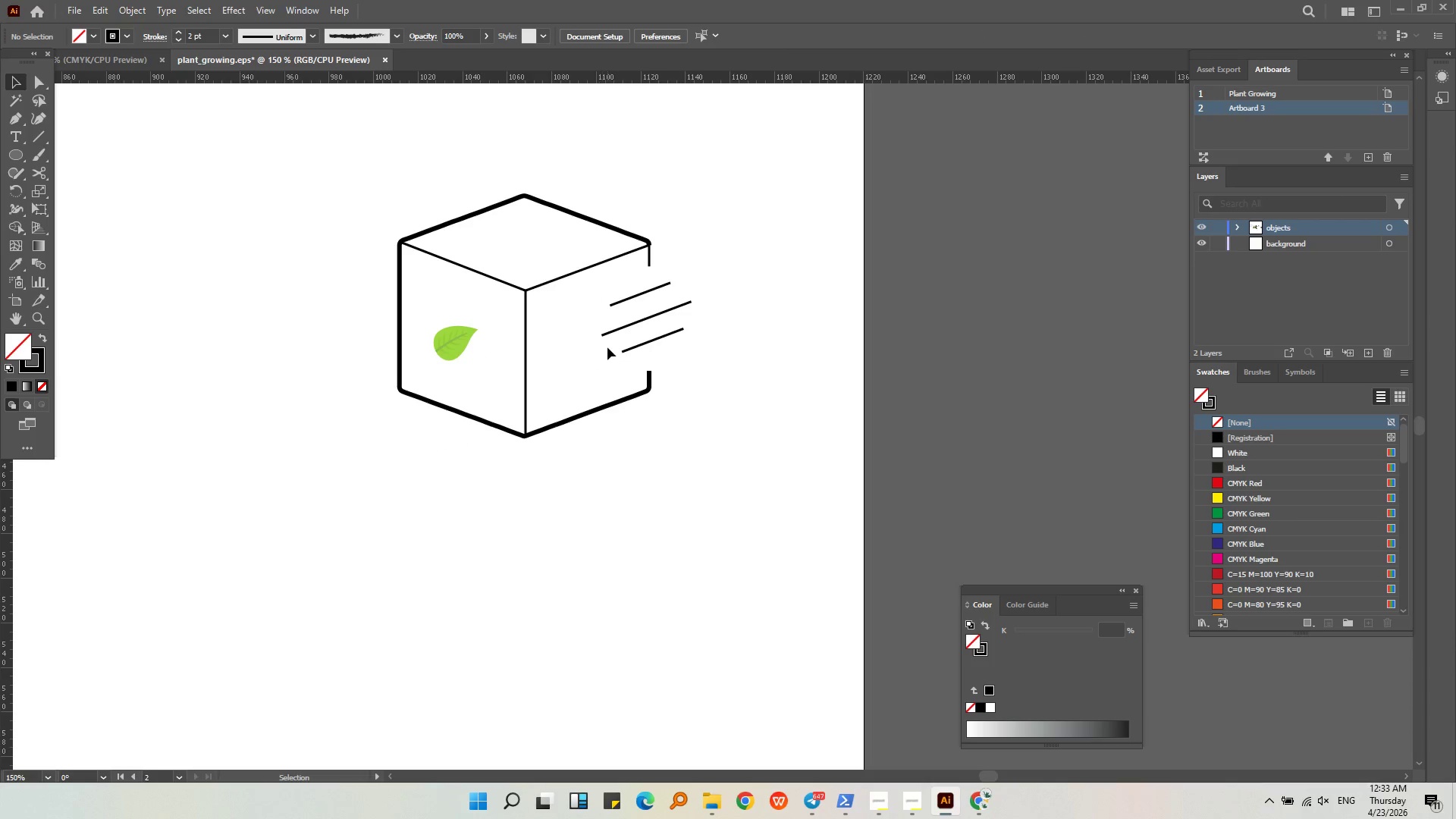 
key(Alt+AltLeft)
 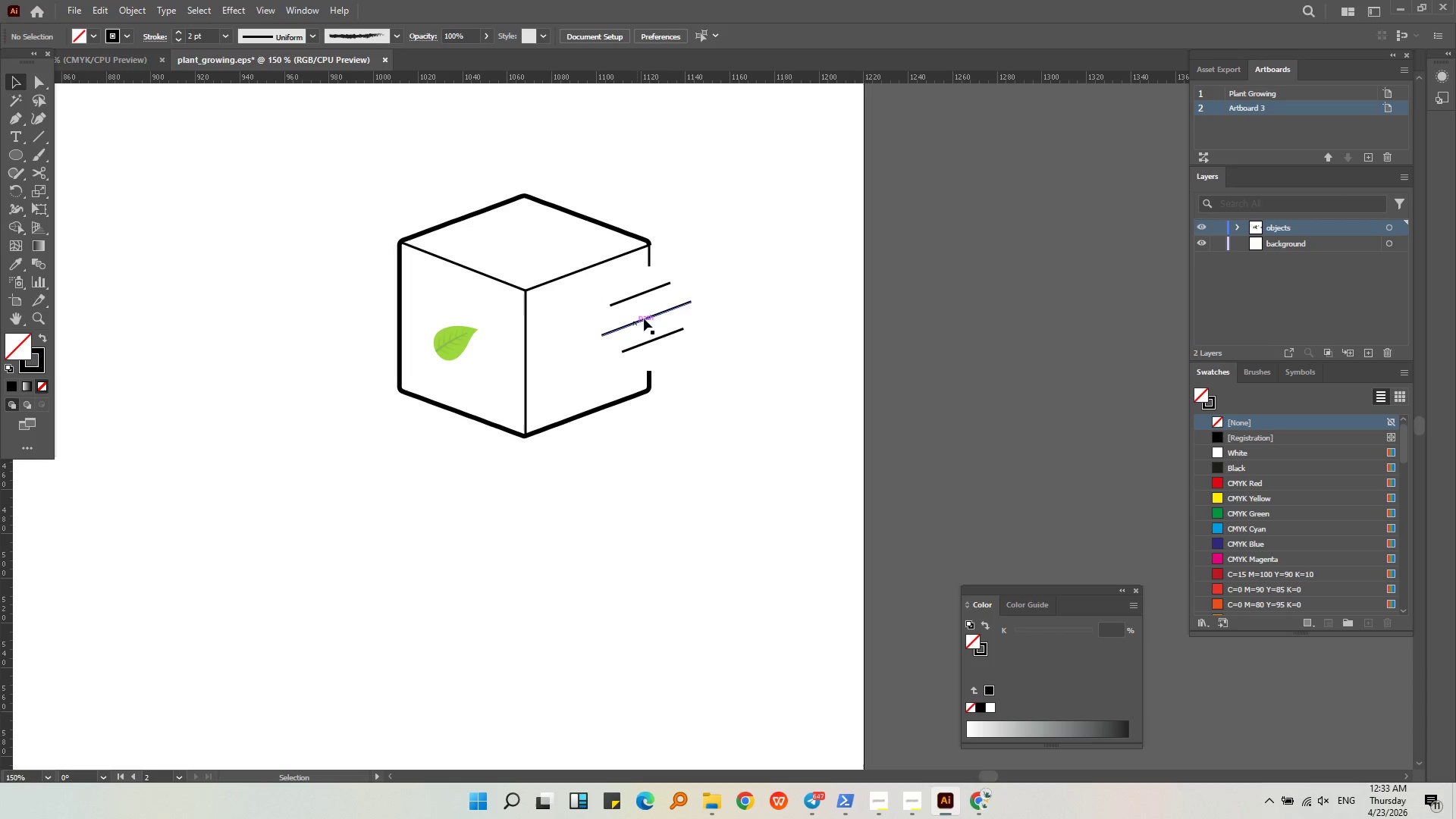 
scroll: coordinate [600, 352], scroll_direction: up, amount: 1.0
 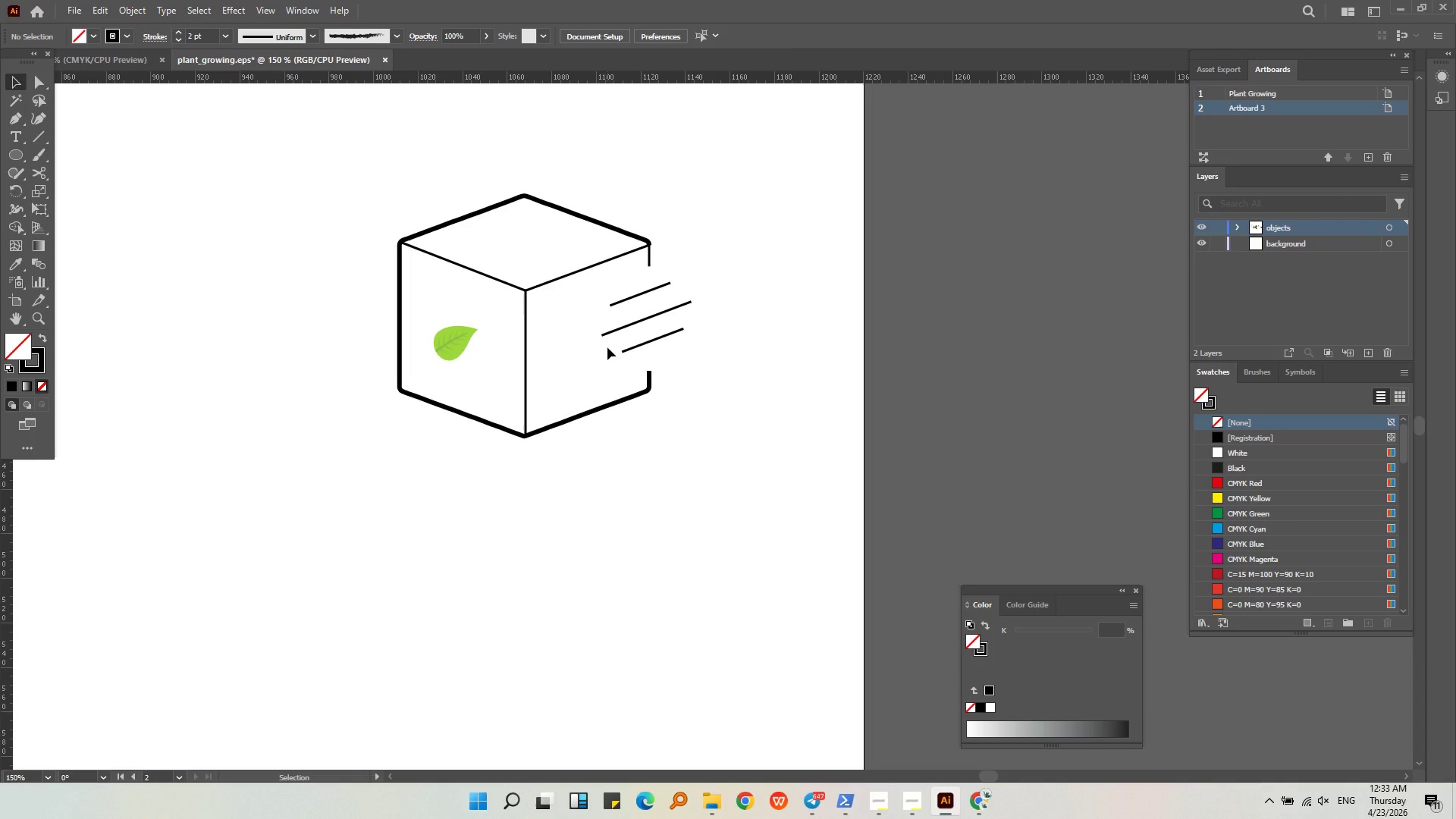 
left_click_drag(start_coordinate=[692, 351], to_coordinate=[641, 287])
 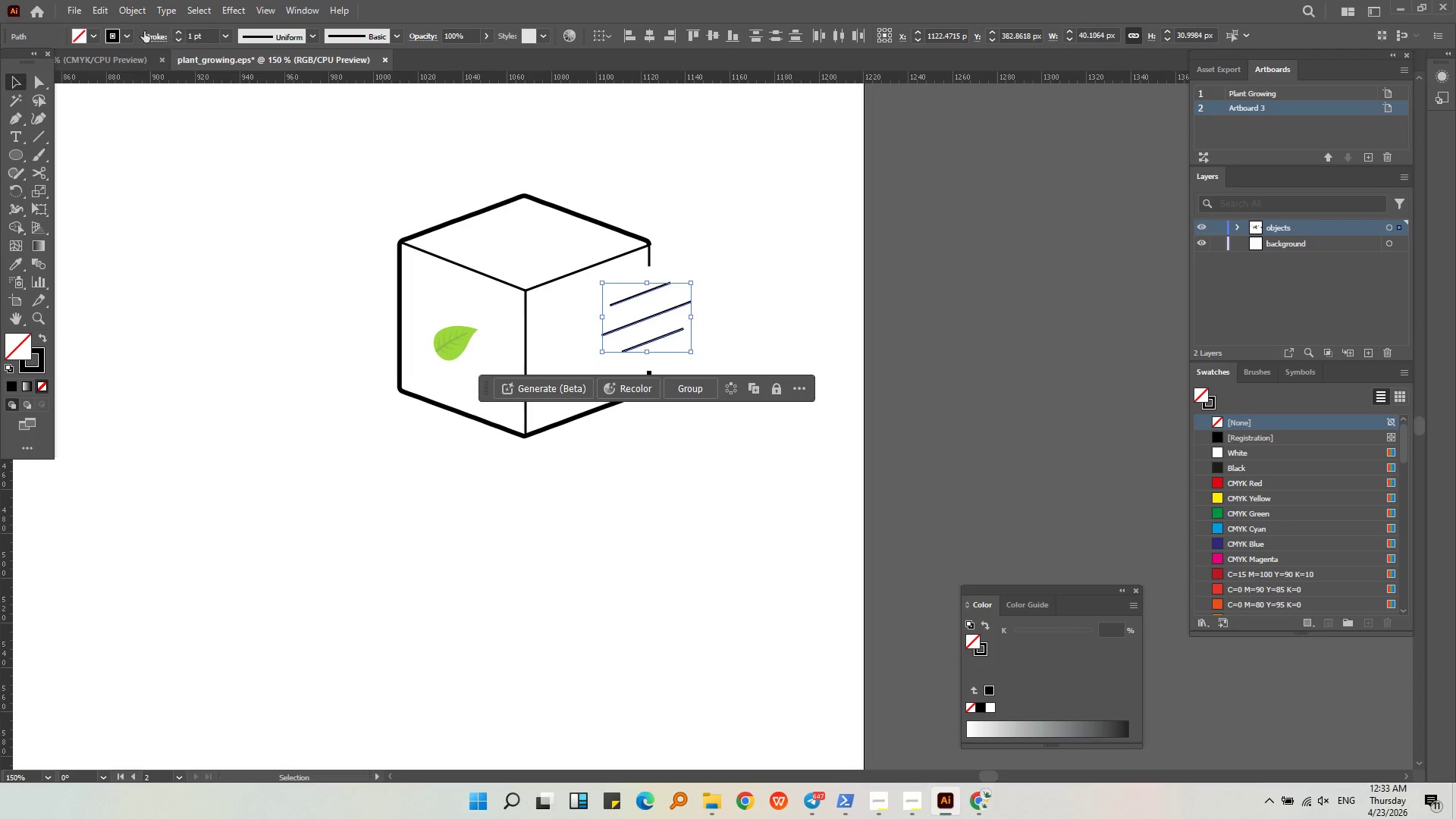 
scroll: coordinate [194, 42], scroll_direction: up, amount: 1.0
 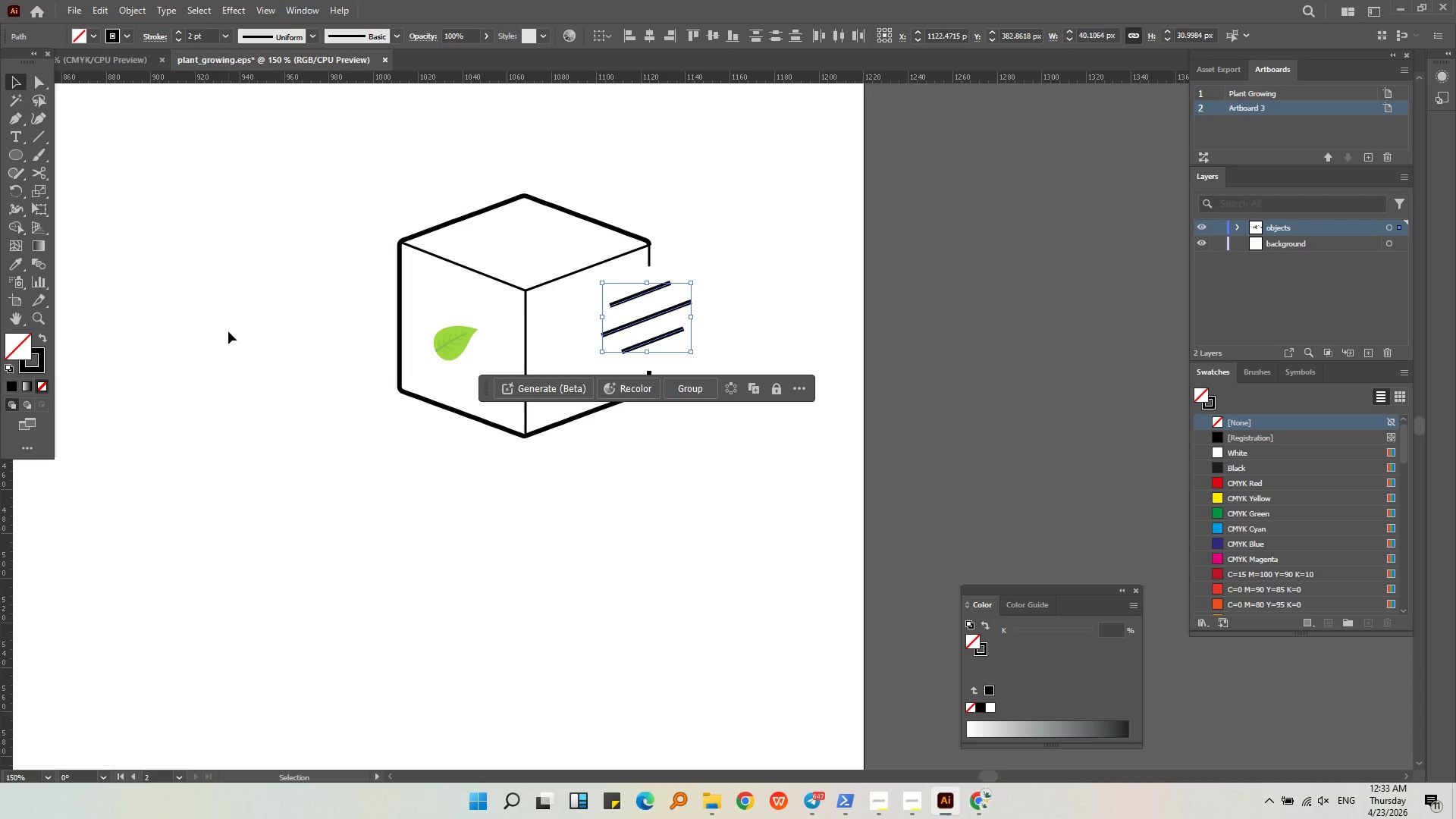 
left_click([228, 331])
 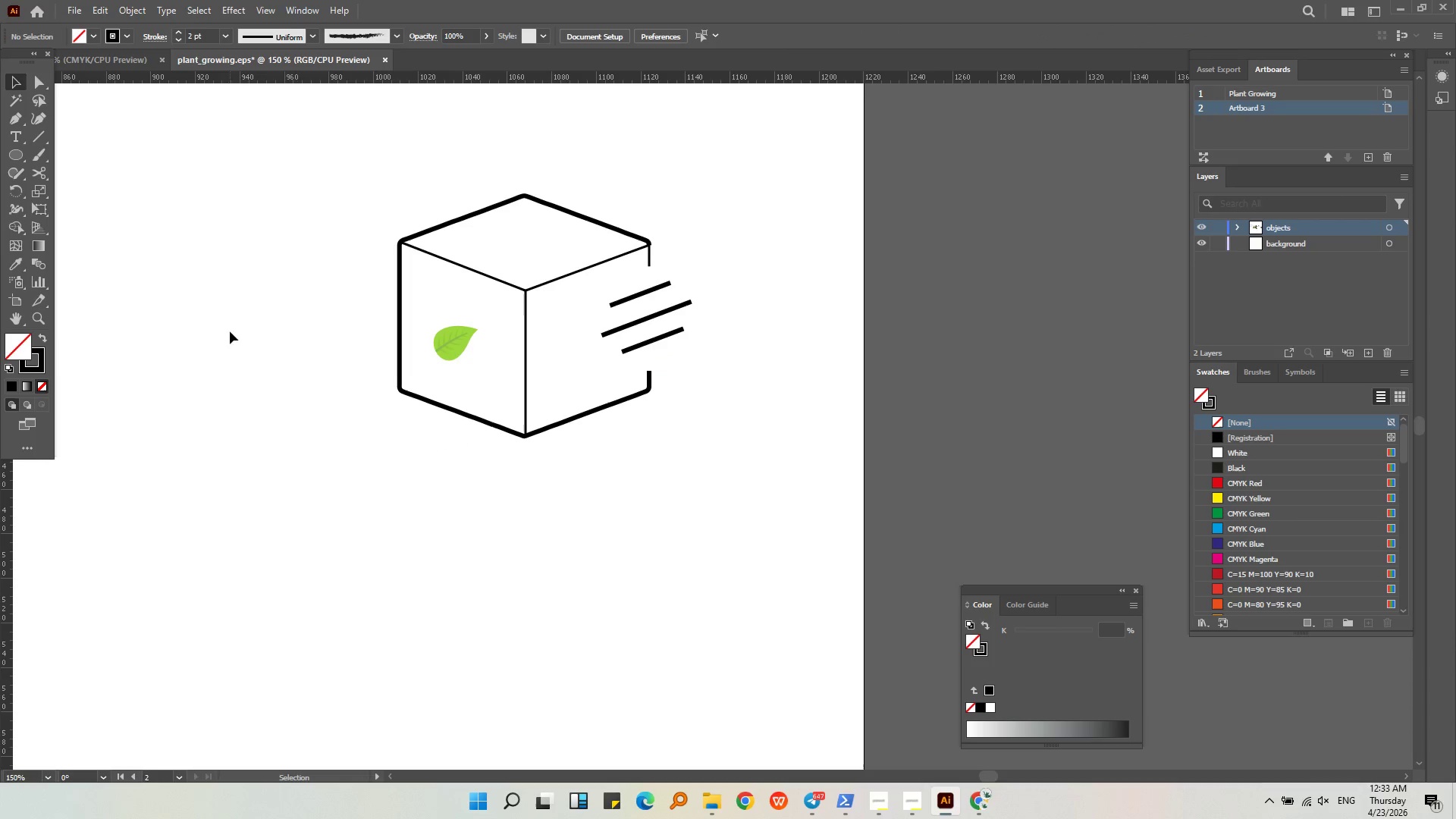 
key(Alt+AltLeft)
 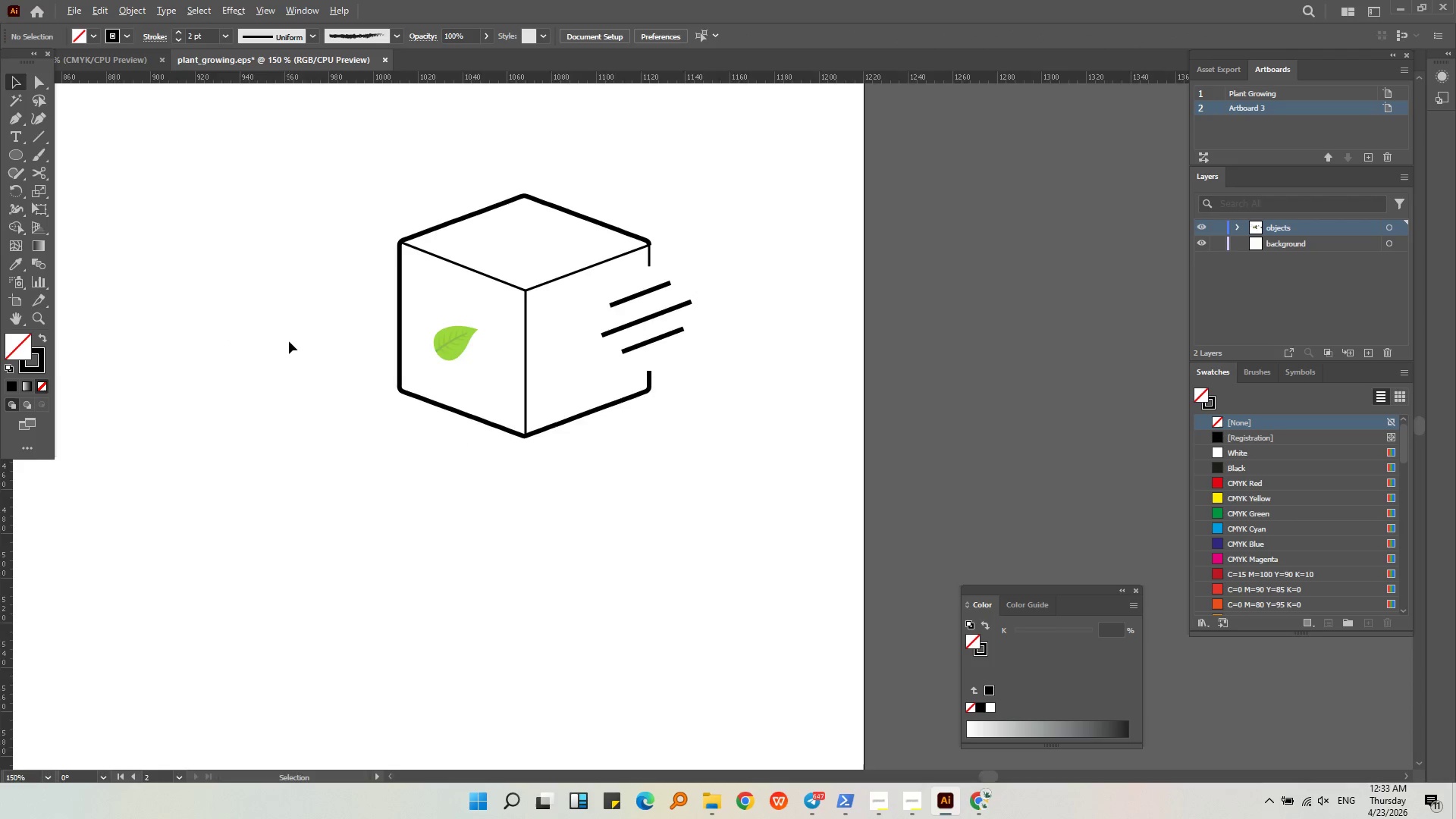 
scroll: coordinate [289, 341], scroll_direction: down, amount: 1.0
 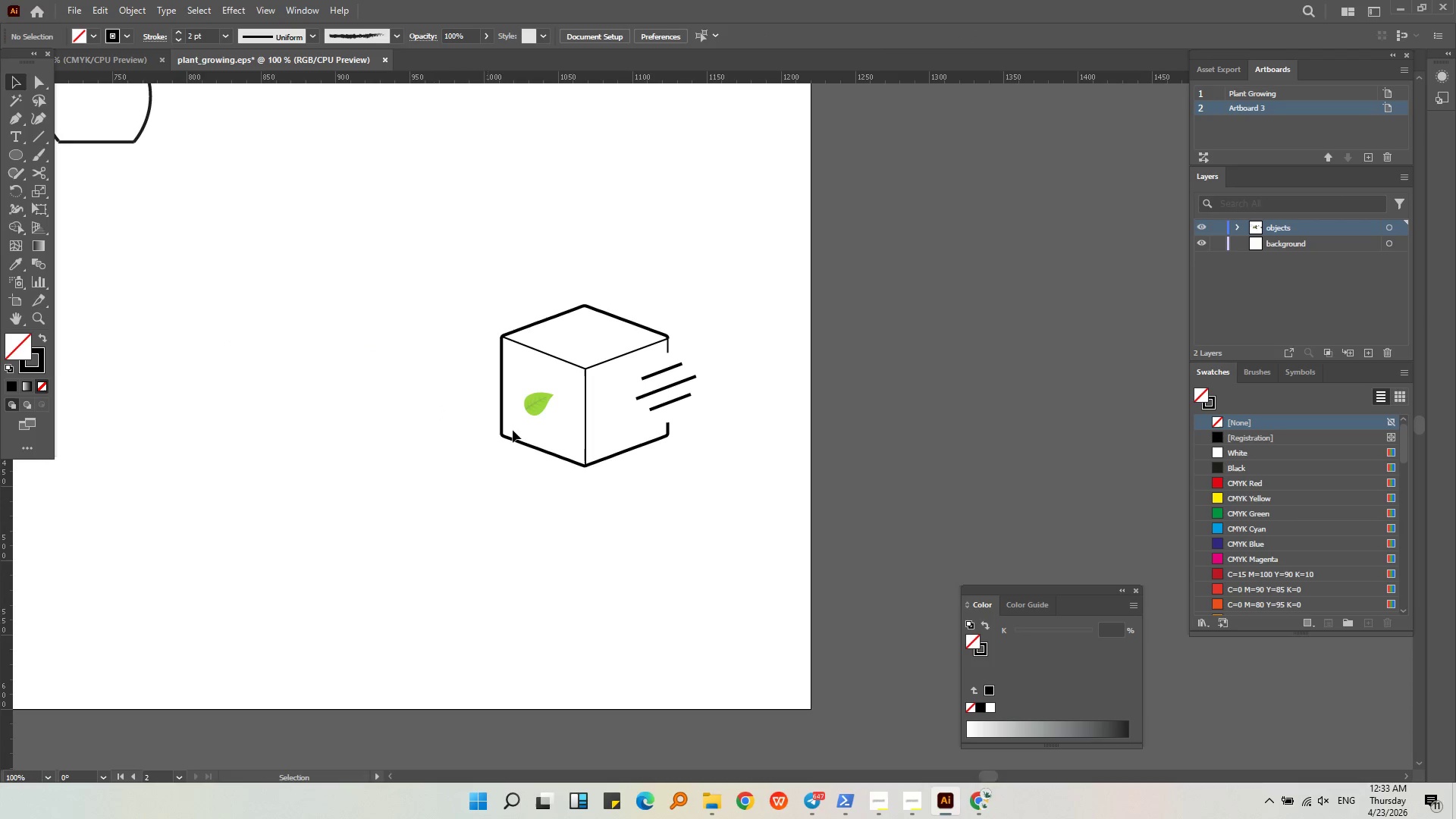 
hold_key(key=AltLeft, duration=1.83)
scroll: coordinate [555, 441], scroll_direction: up, amount: 2.0
 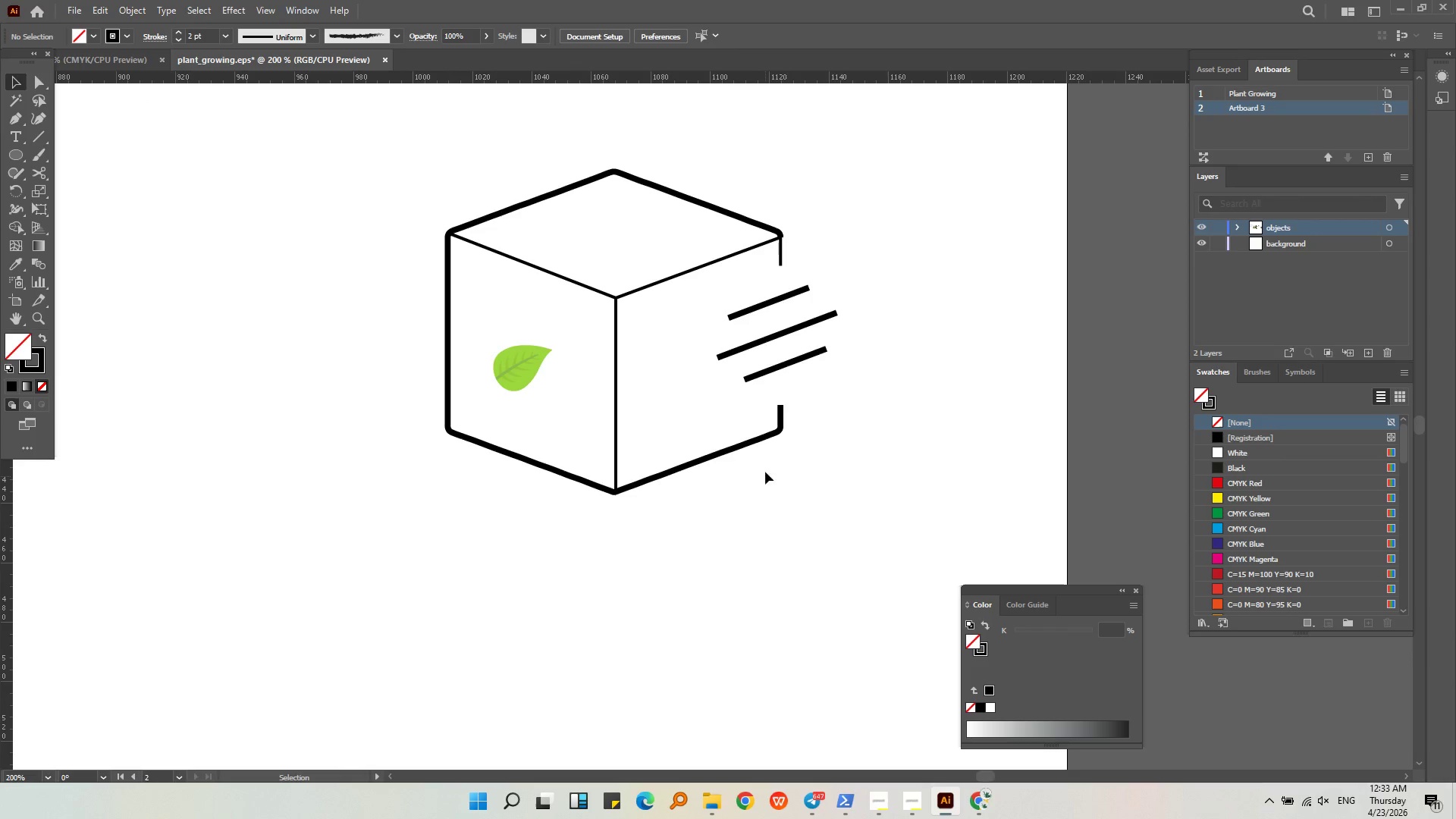 
left_click([764, 453])
 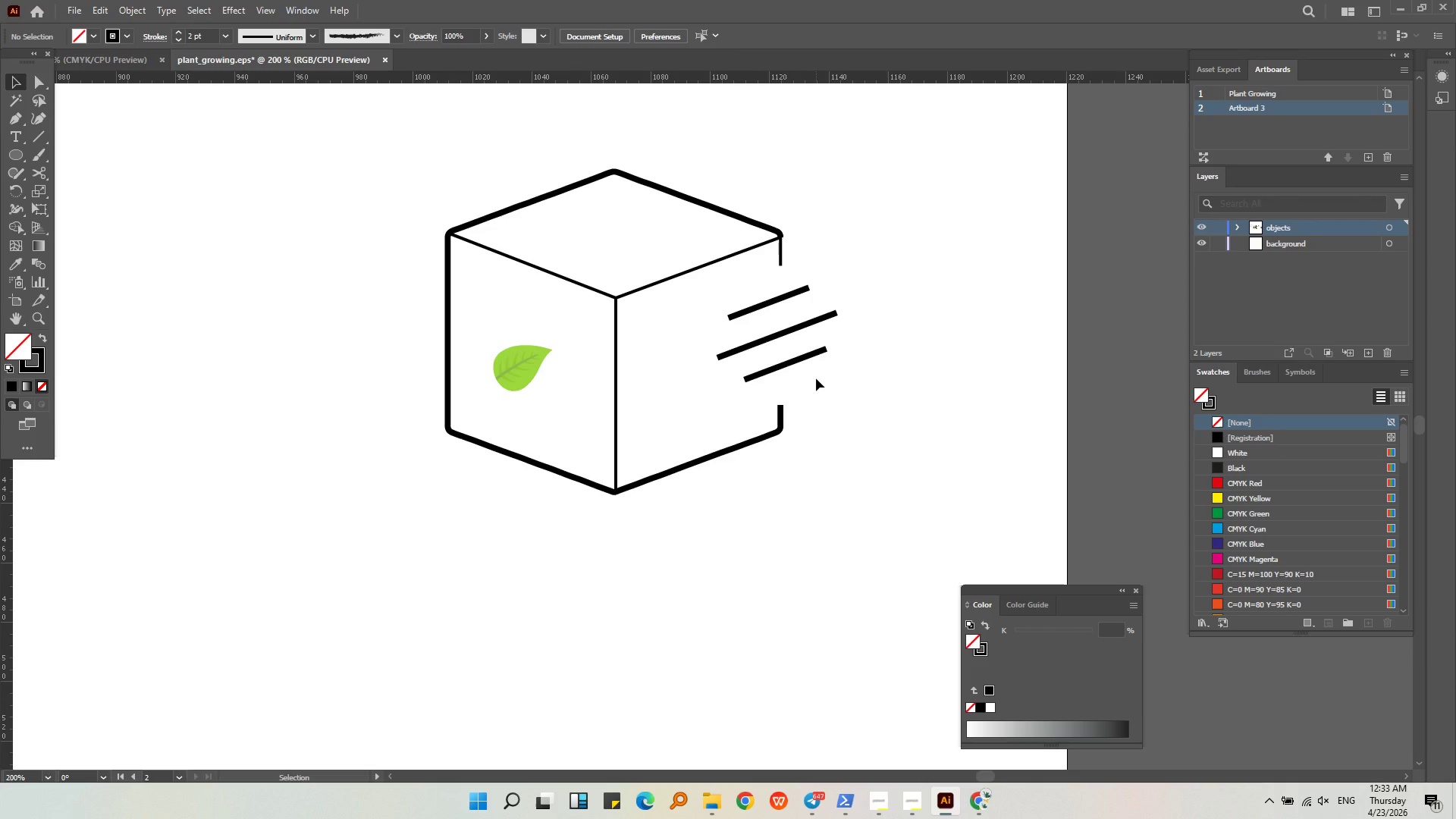 
hold_key(key=AltLeft, duration=0.81)
scroll: coordinate [816, 378], scroll_direction: down, amount: 4.0
 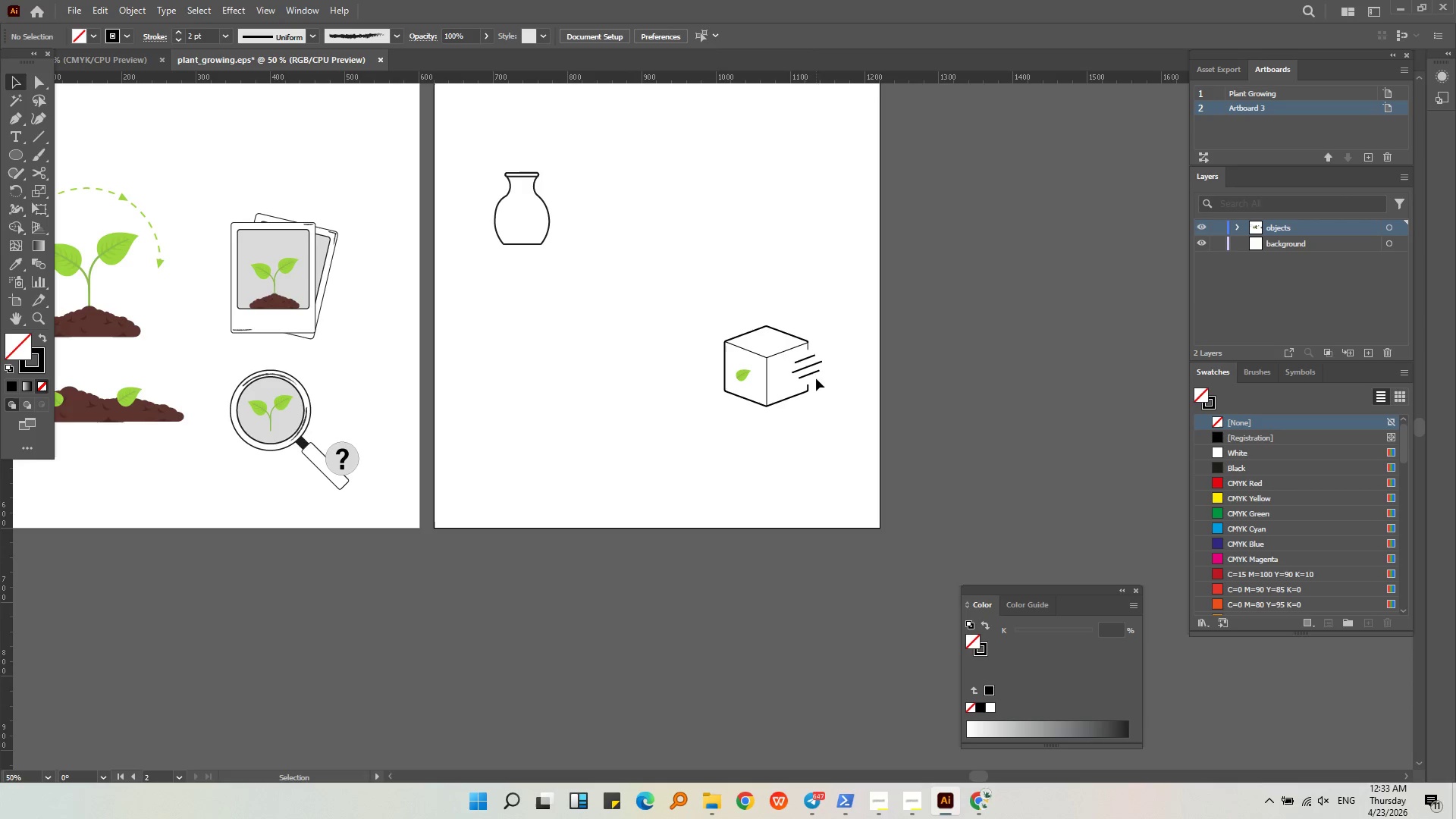 
left_click([777, 353])
 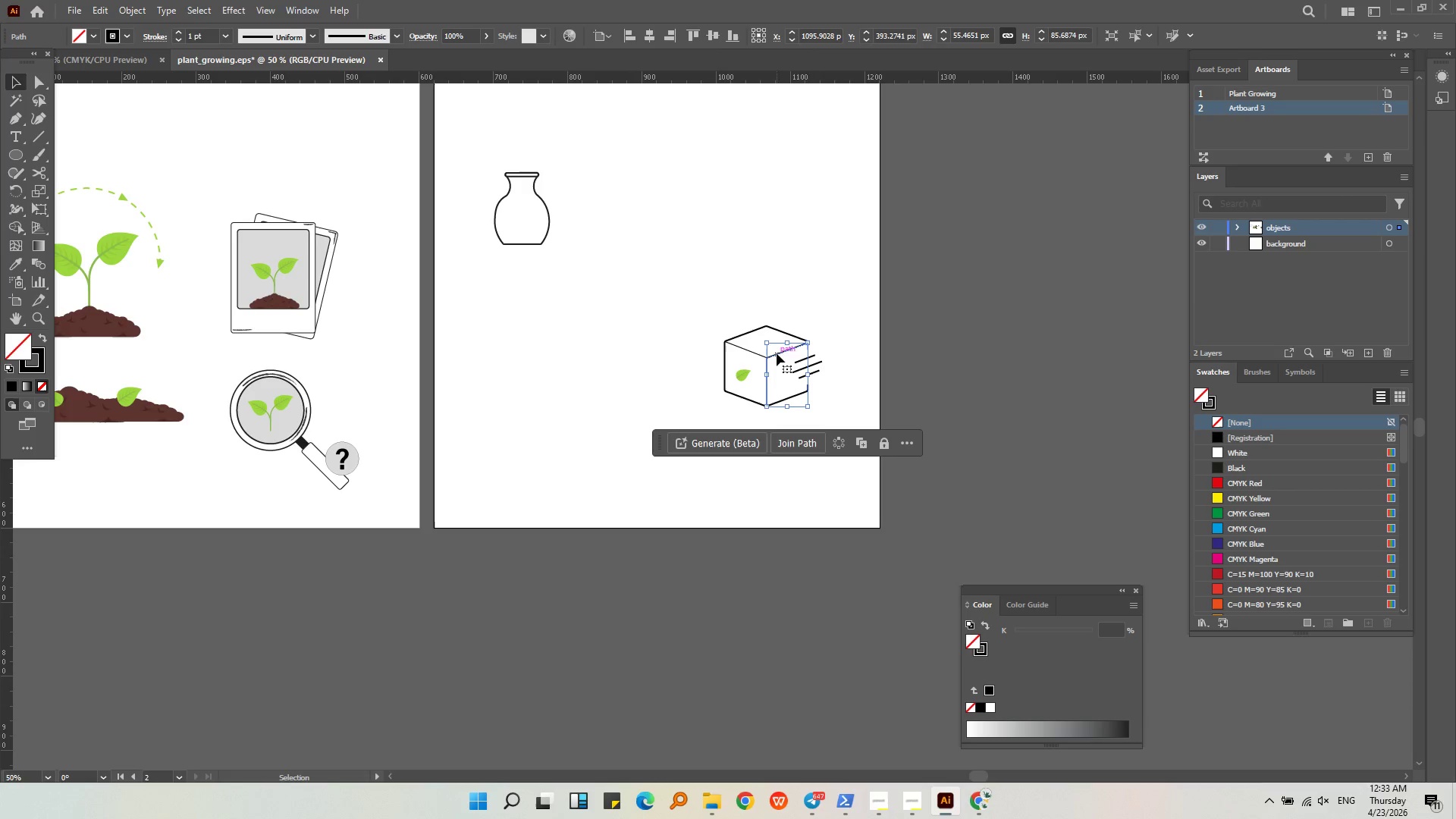 
hold_key(key=AltLeft, duration=0.59)
scroll: coordinate [777, 353], scroll_direction: up, amount: 2.0
 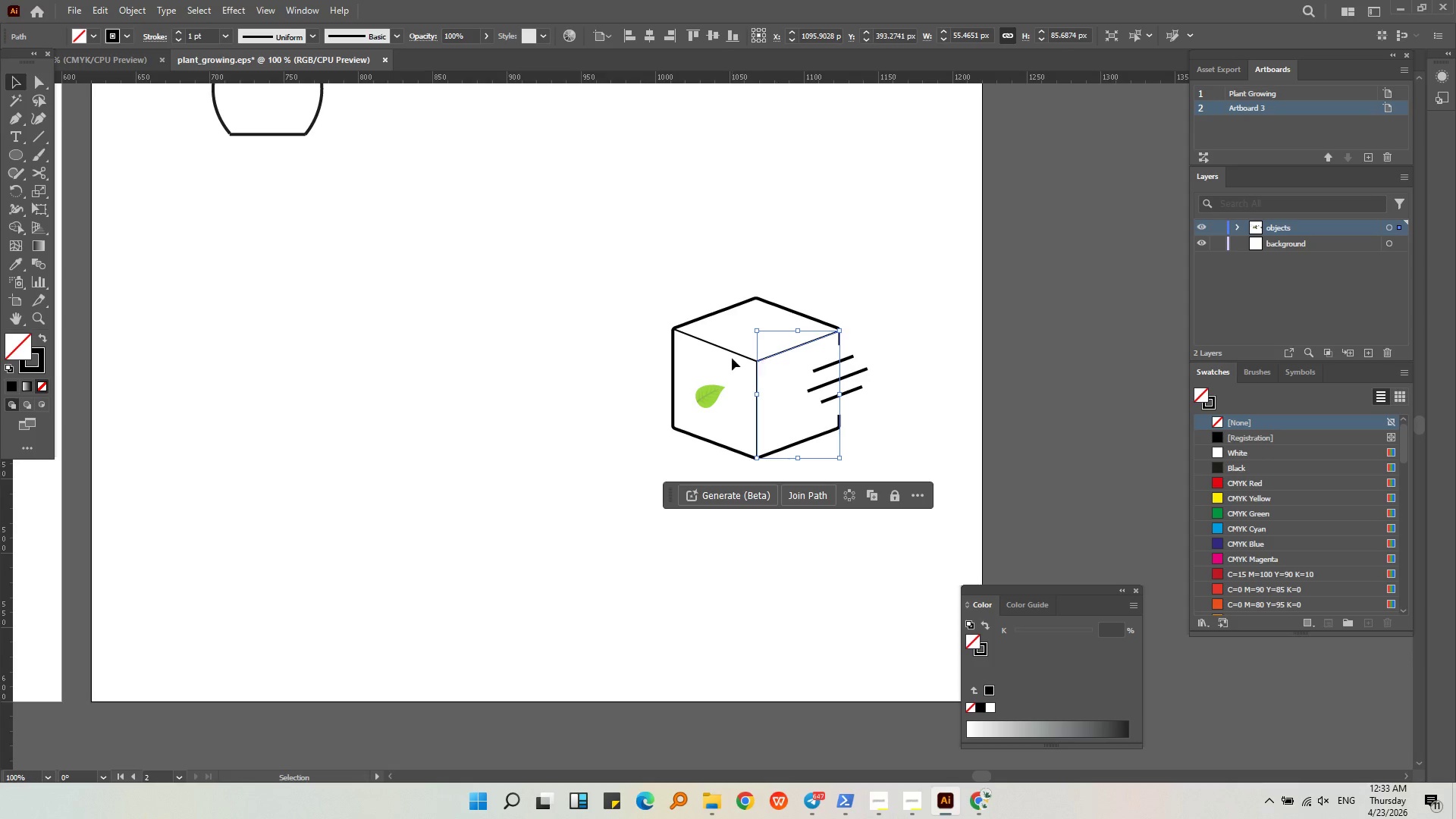 
left_click([732, 351])
 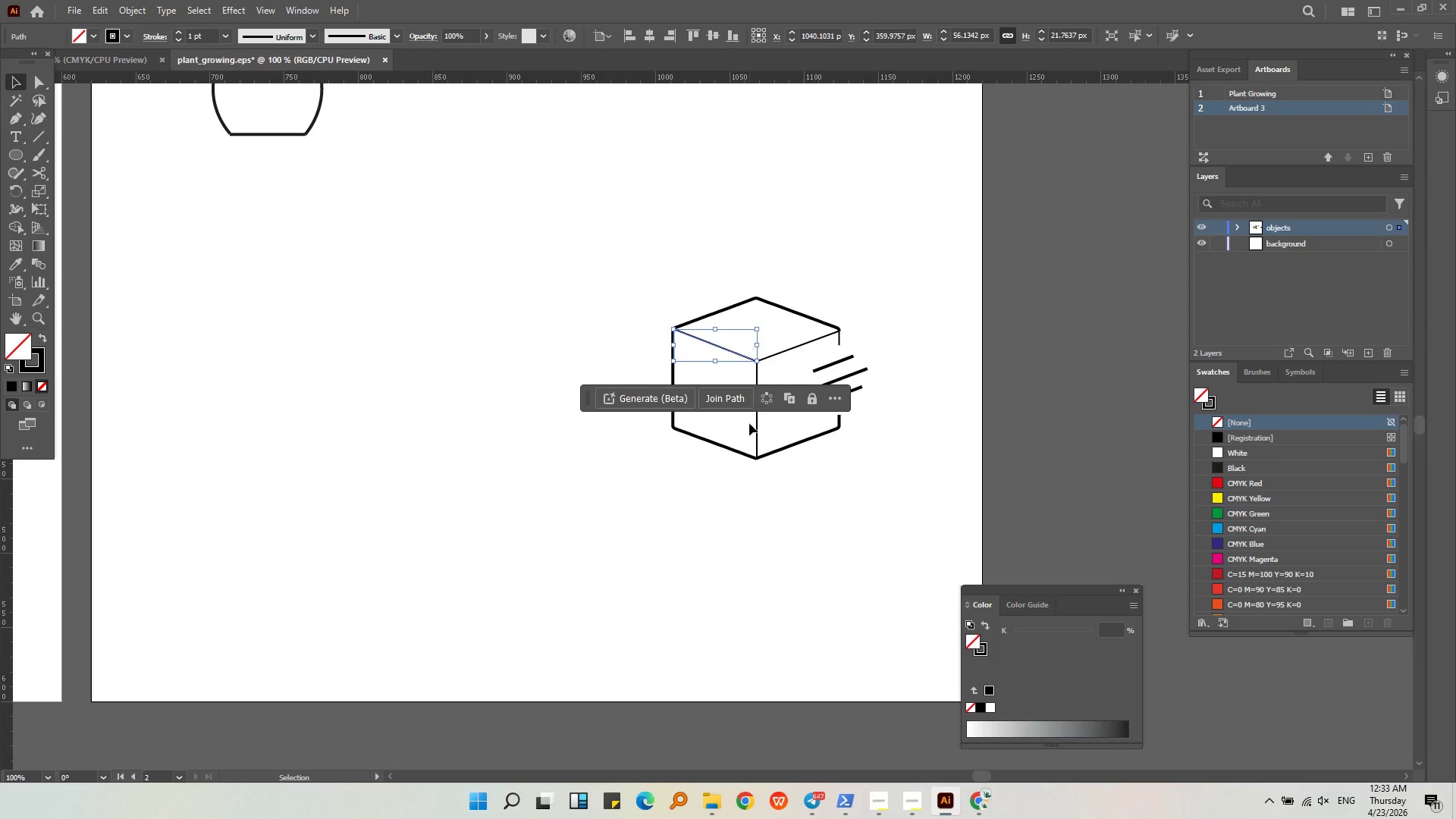 
left_click([501, 511])
 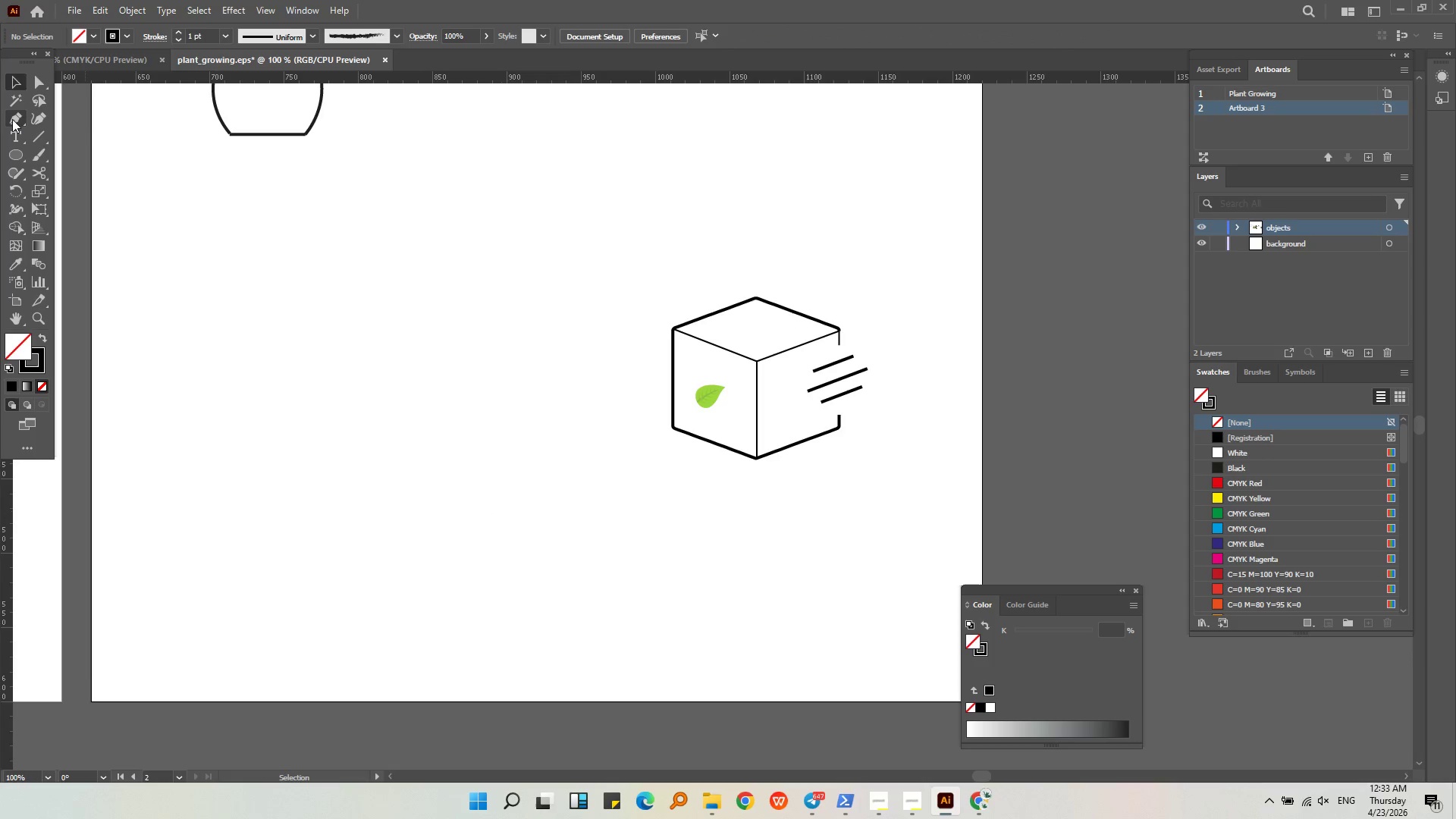 
left_click([11, 117])
 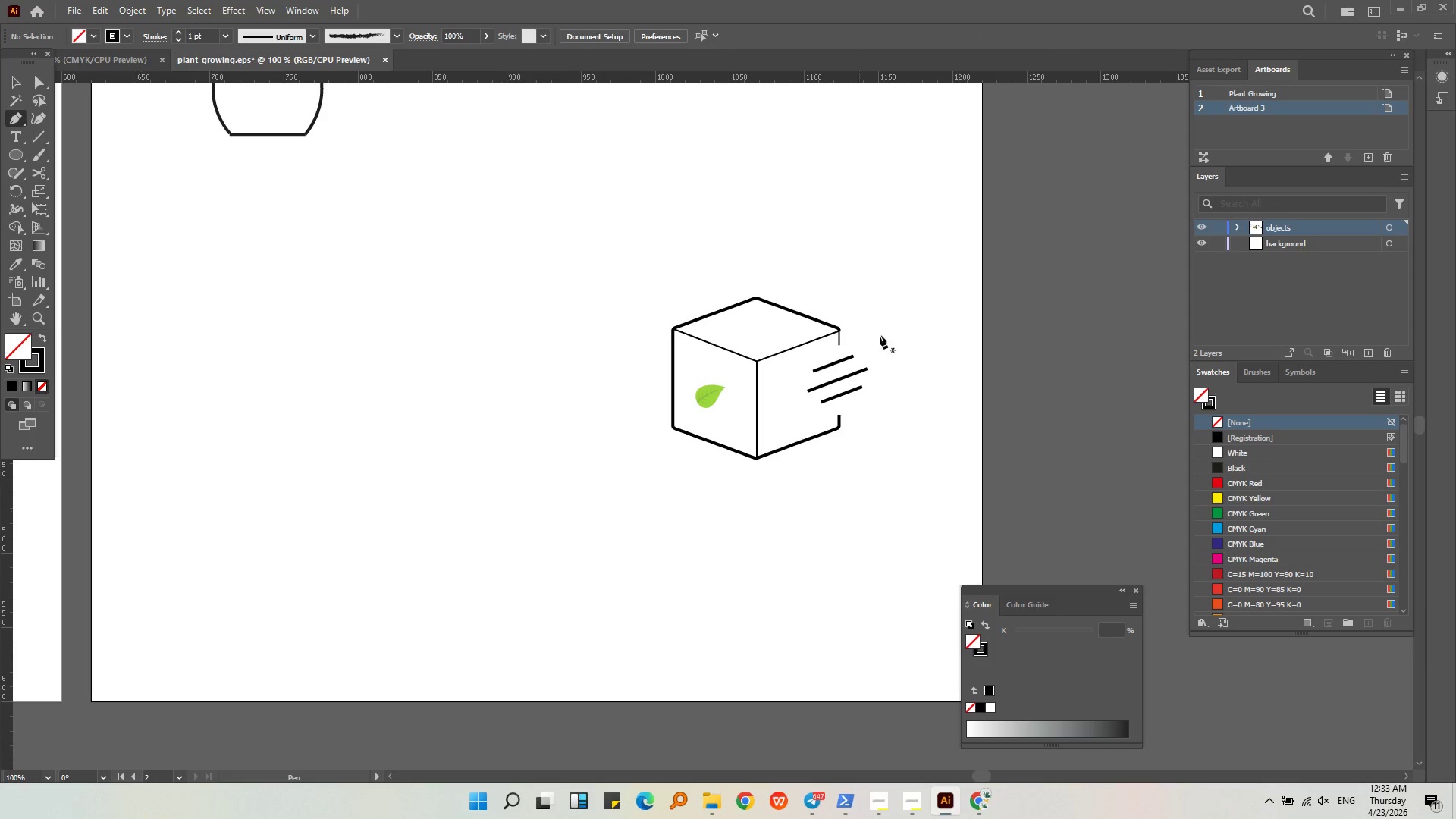 
key(Alt+AltLeft)
 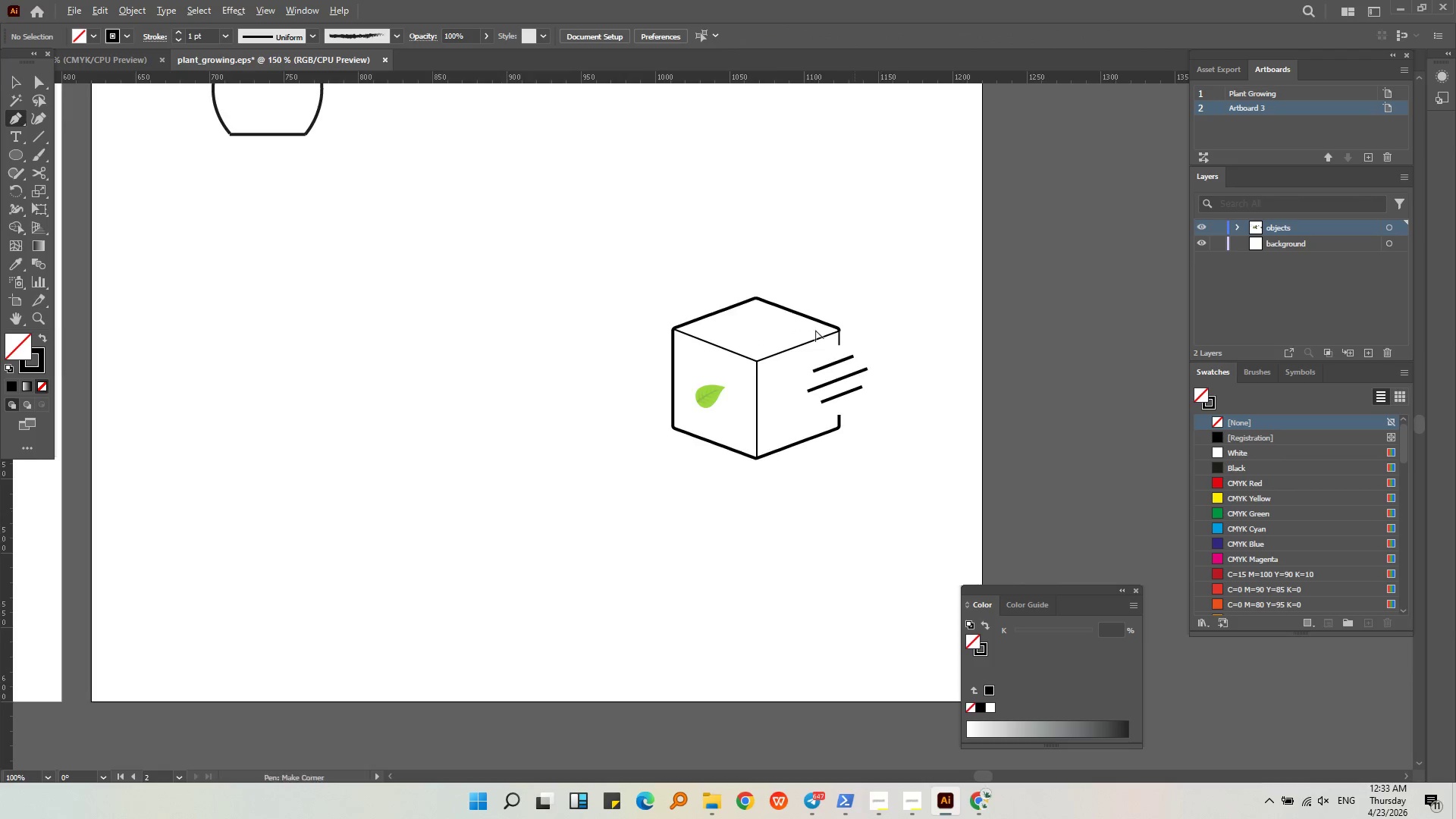 
scroll: coordinate [824, 329], scroll_direction: up, amount: 2.0
 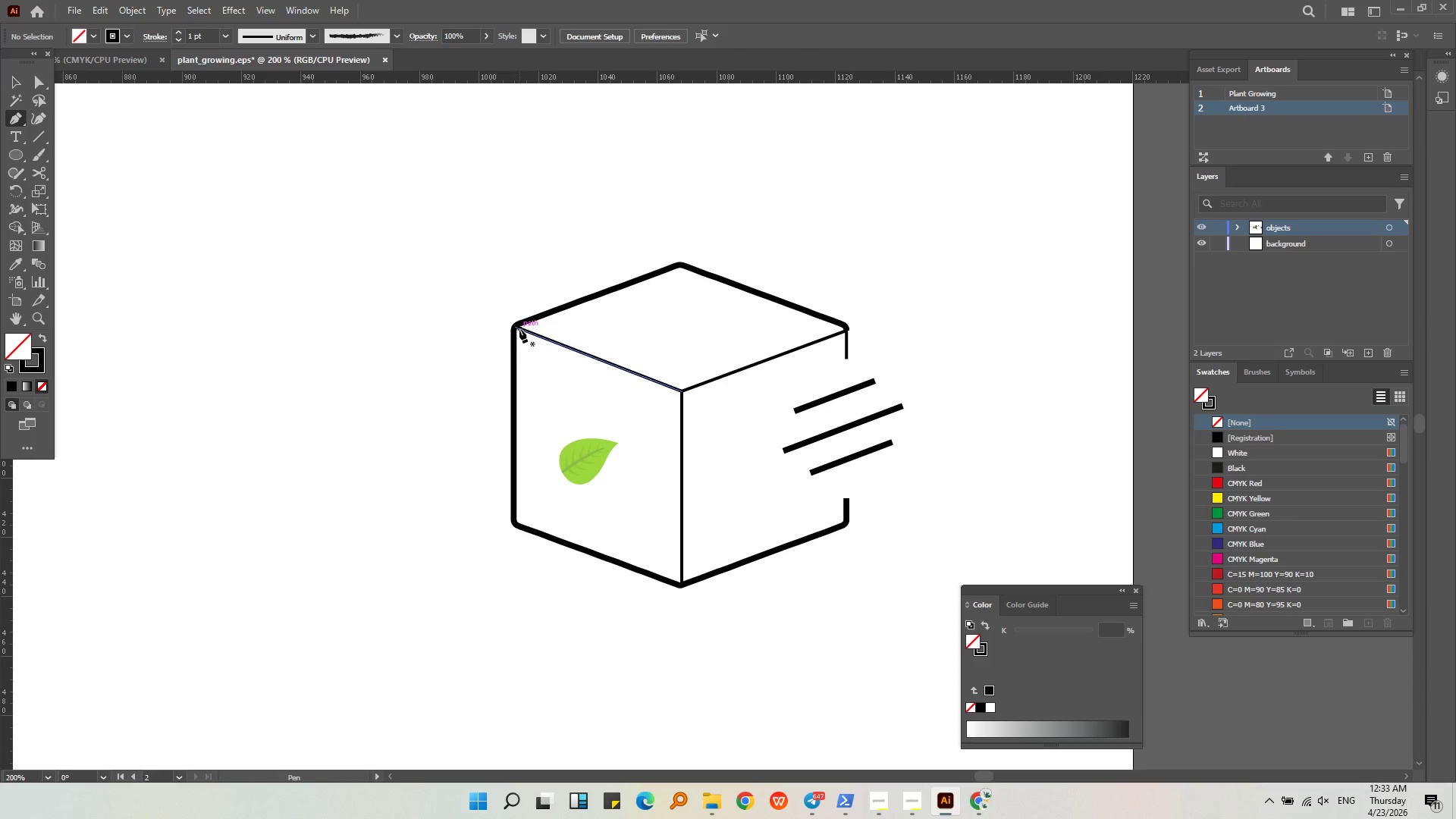 
left_click([517, 328])
 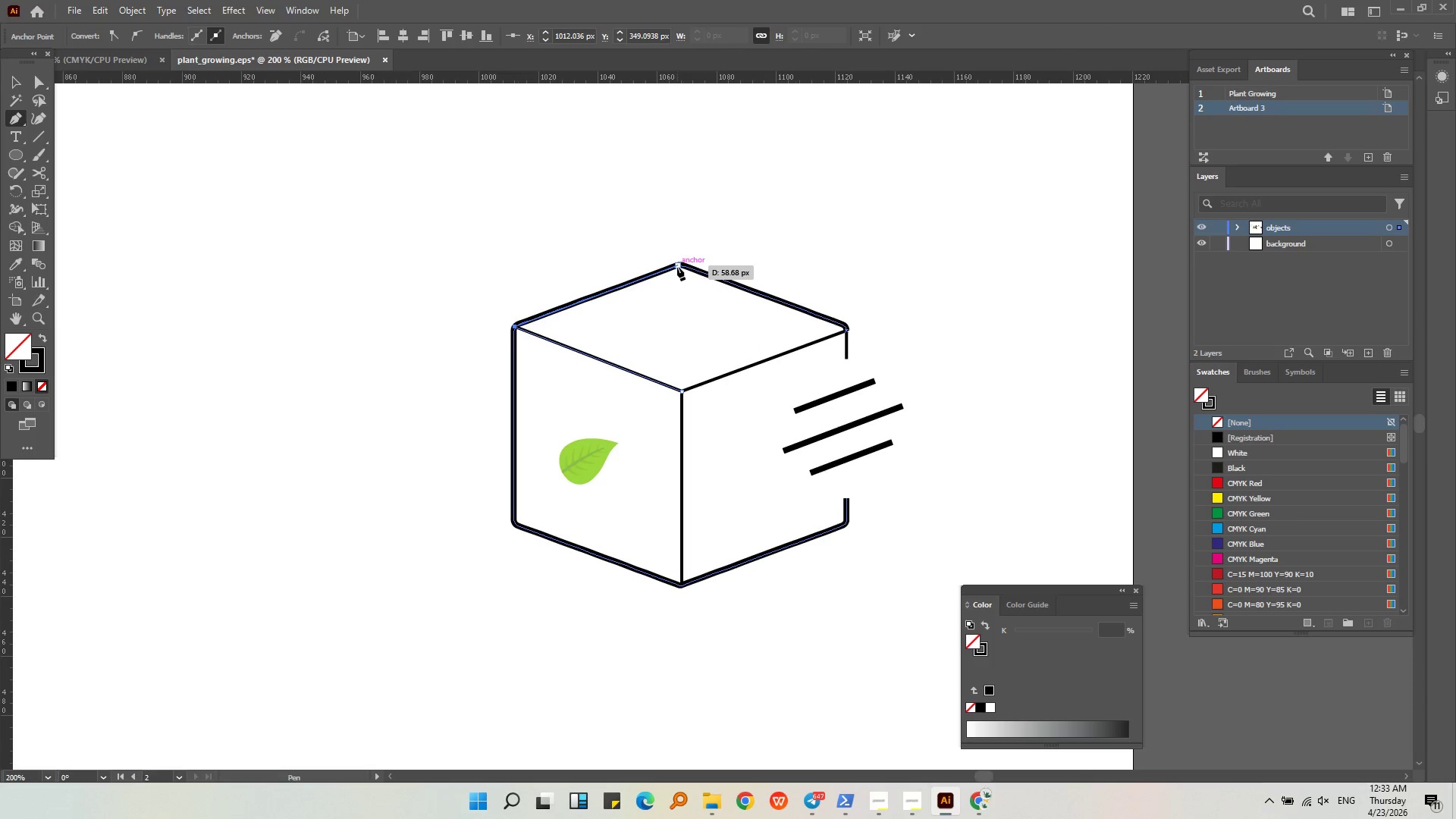 
left_click([677, 267])
 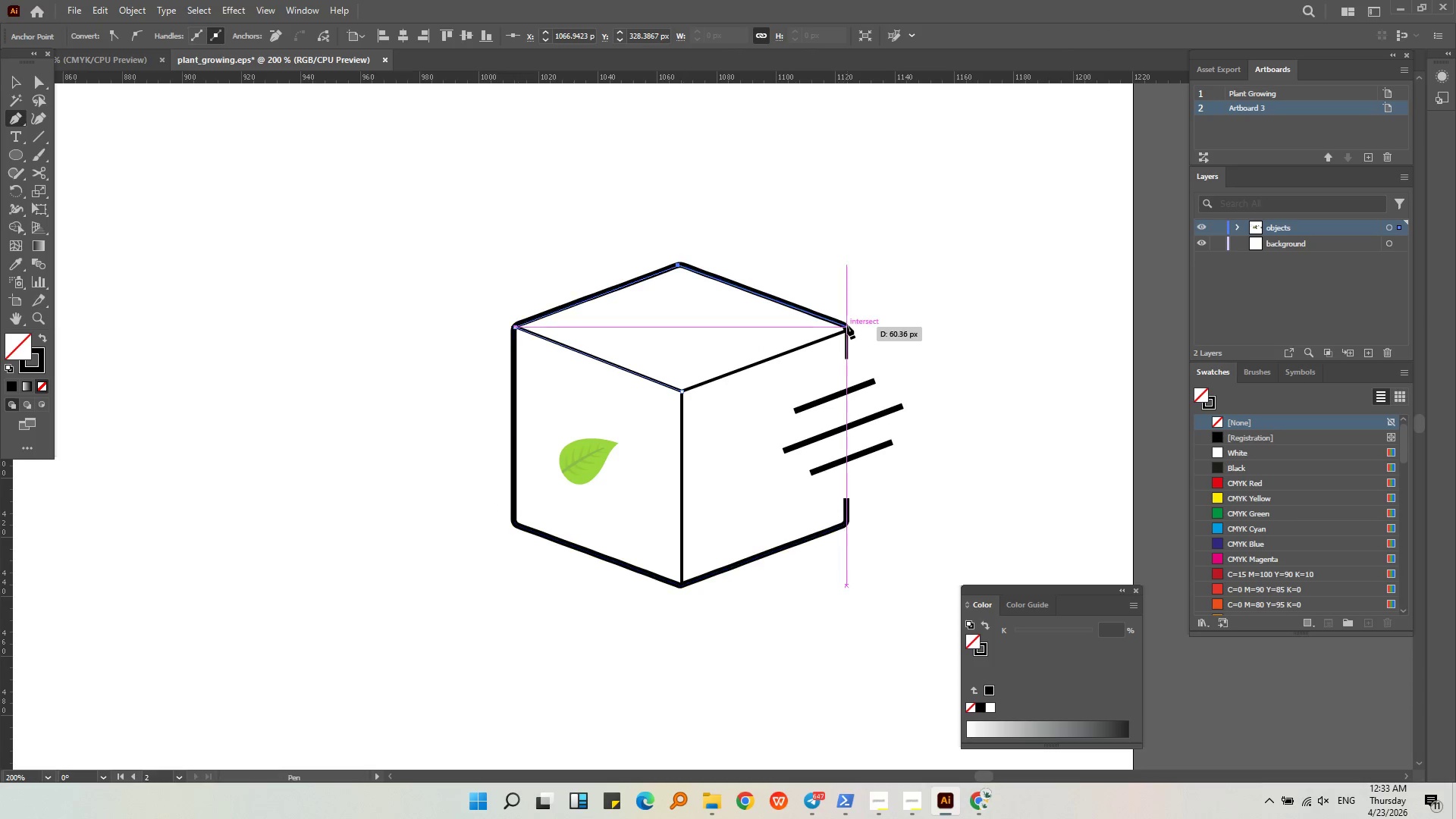 
left_click([847, 327])
 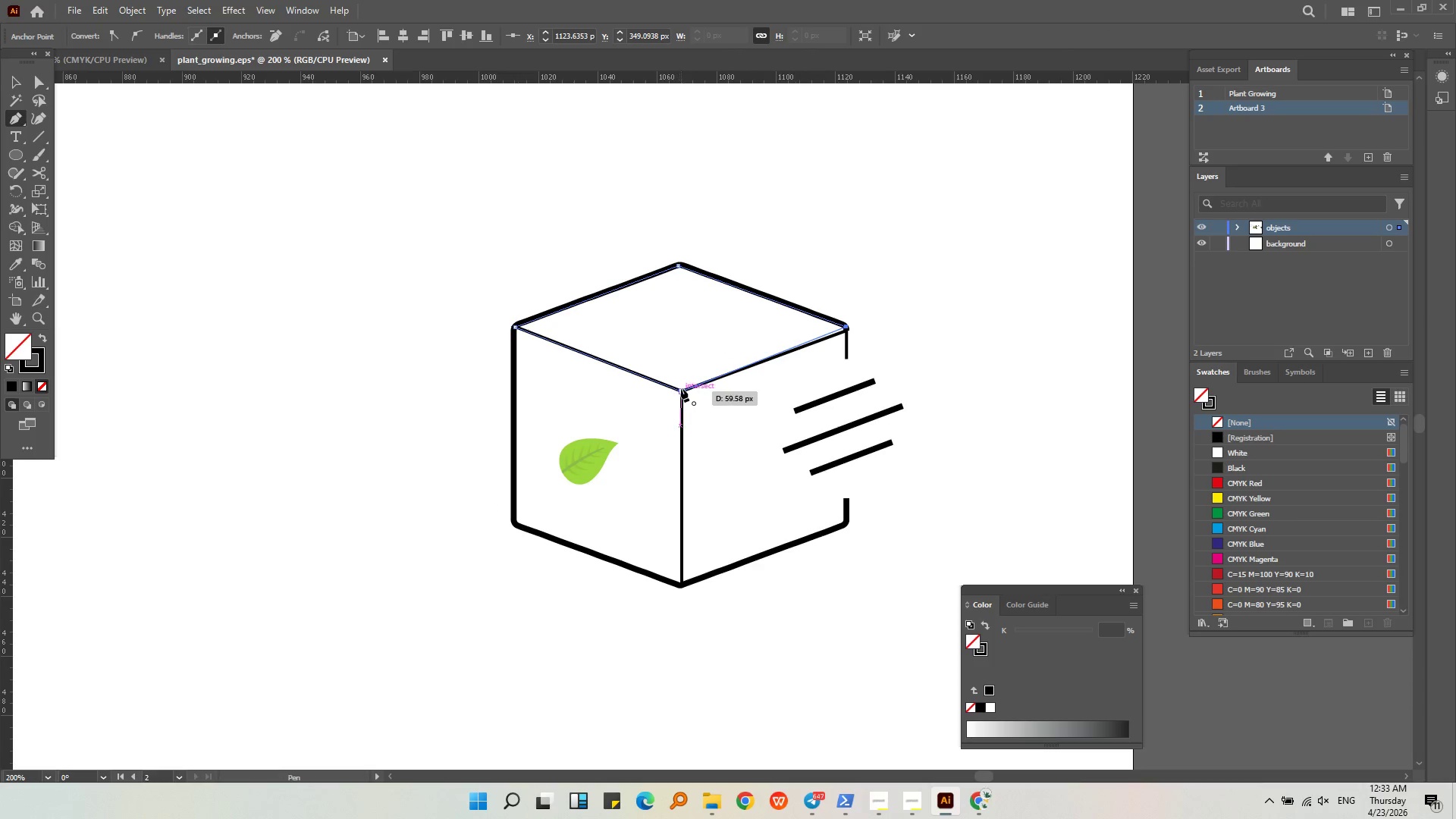 
left_click([682, 388])
 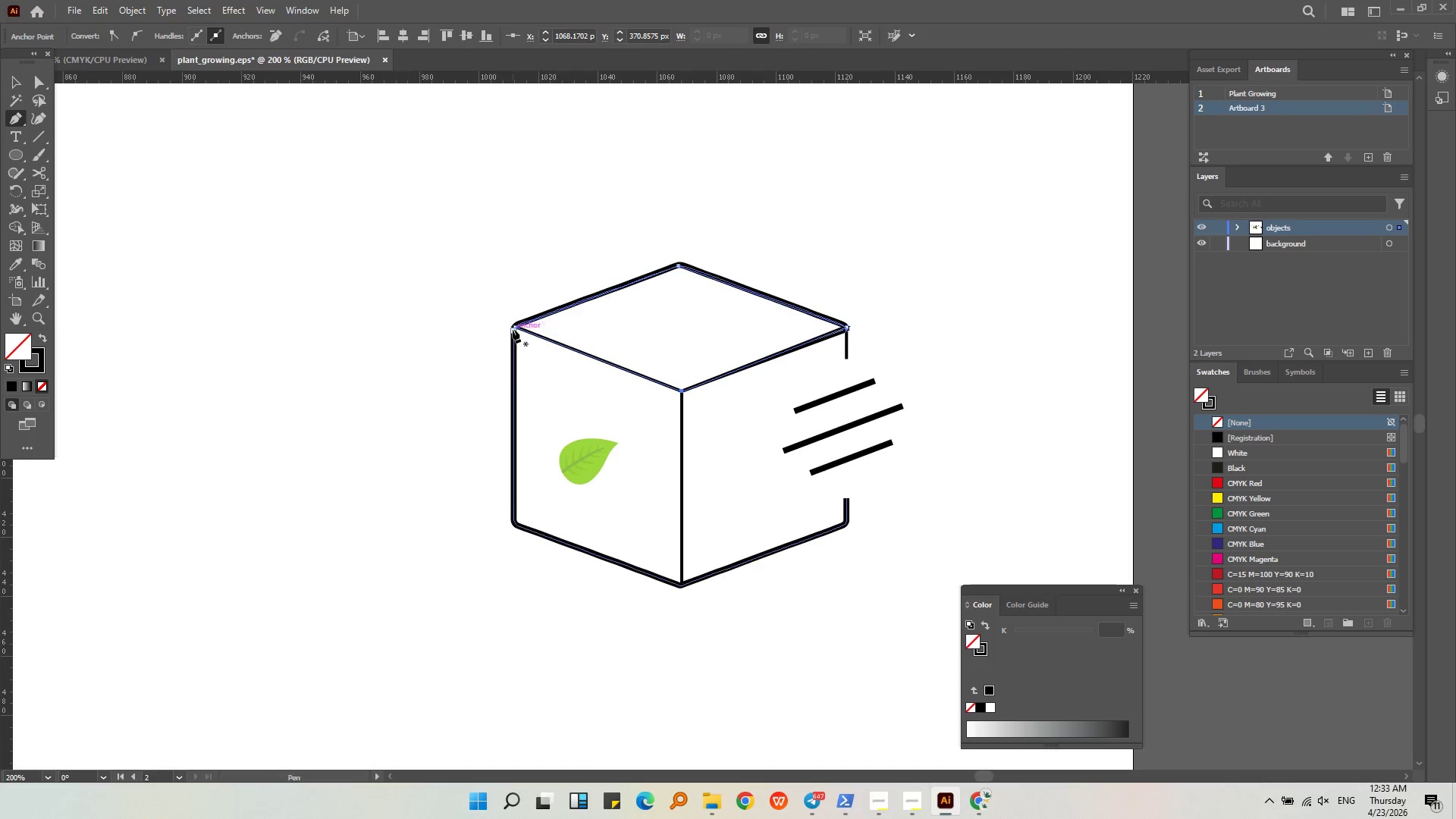 
left_click([515, 328])
 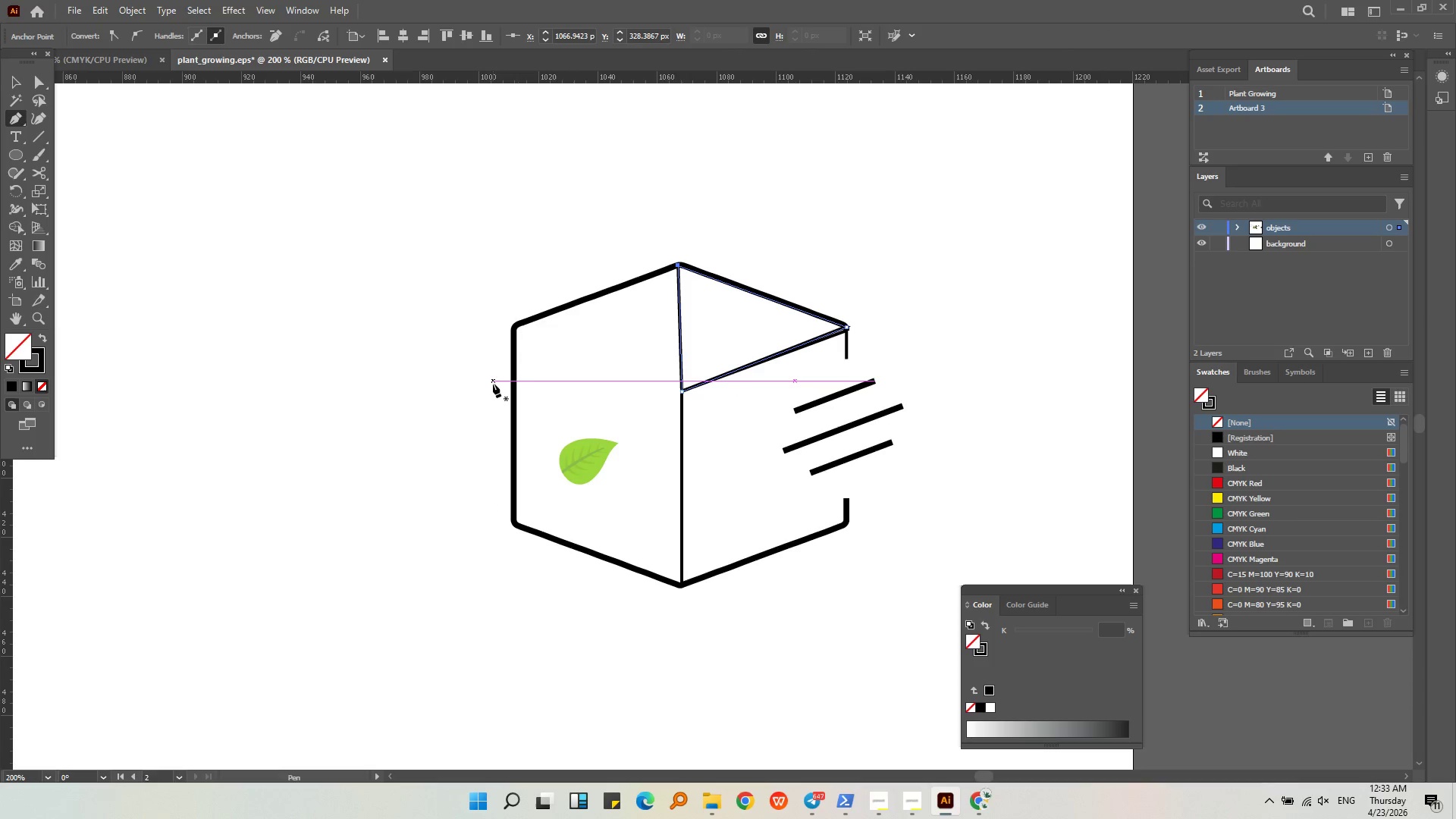 
key(Control+ControlLeft)
 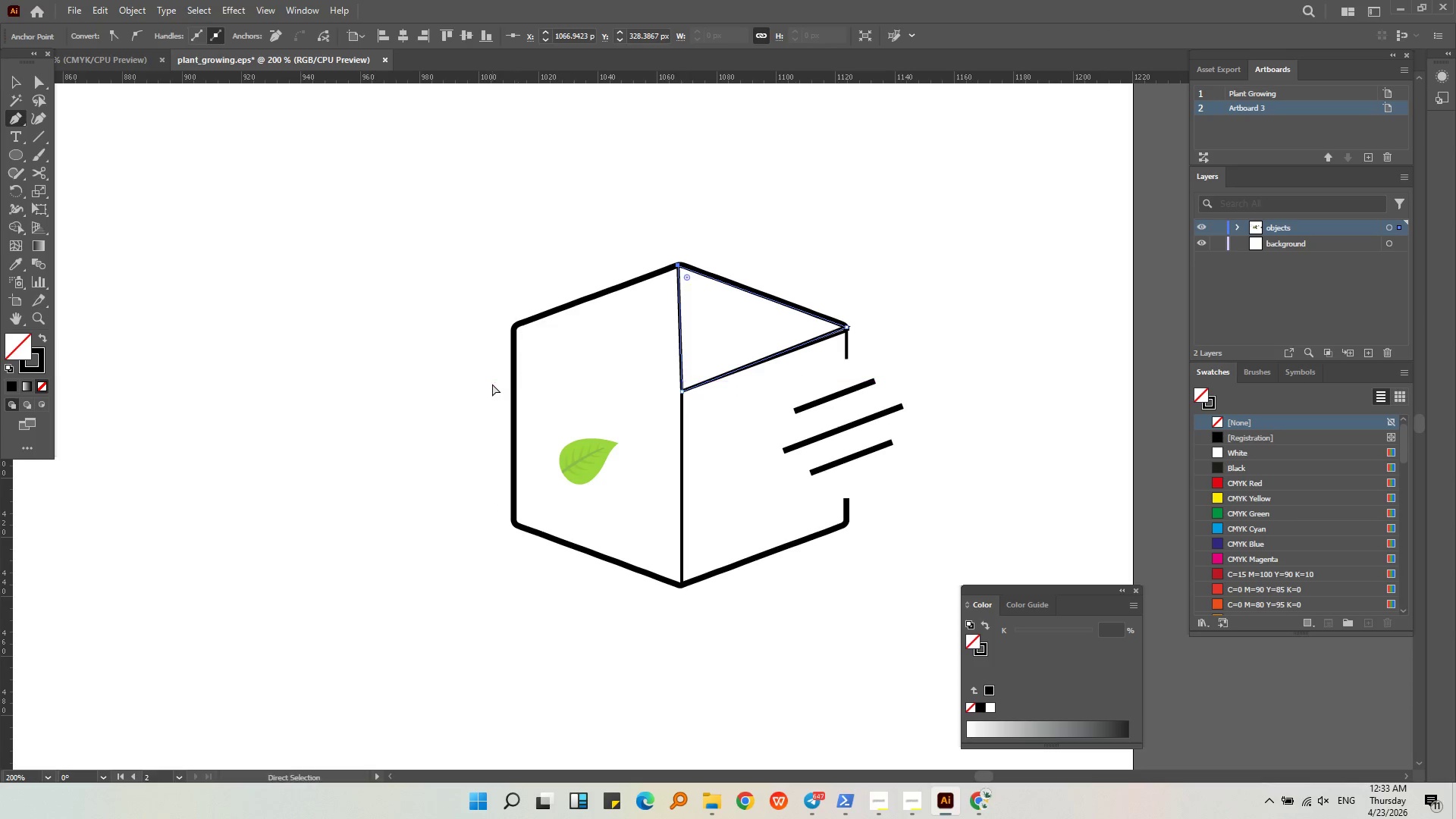 
key(Control+Z)
 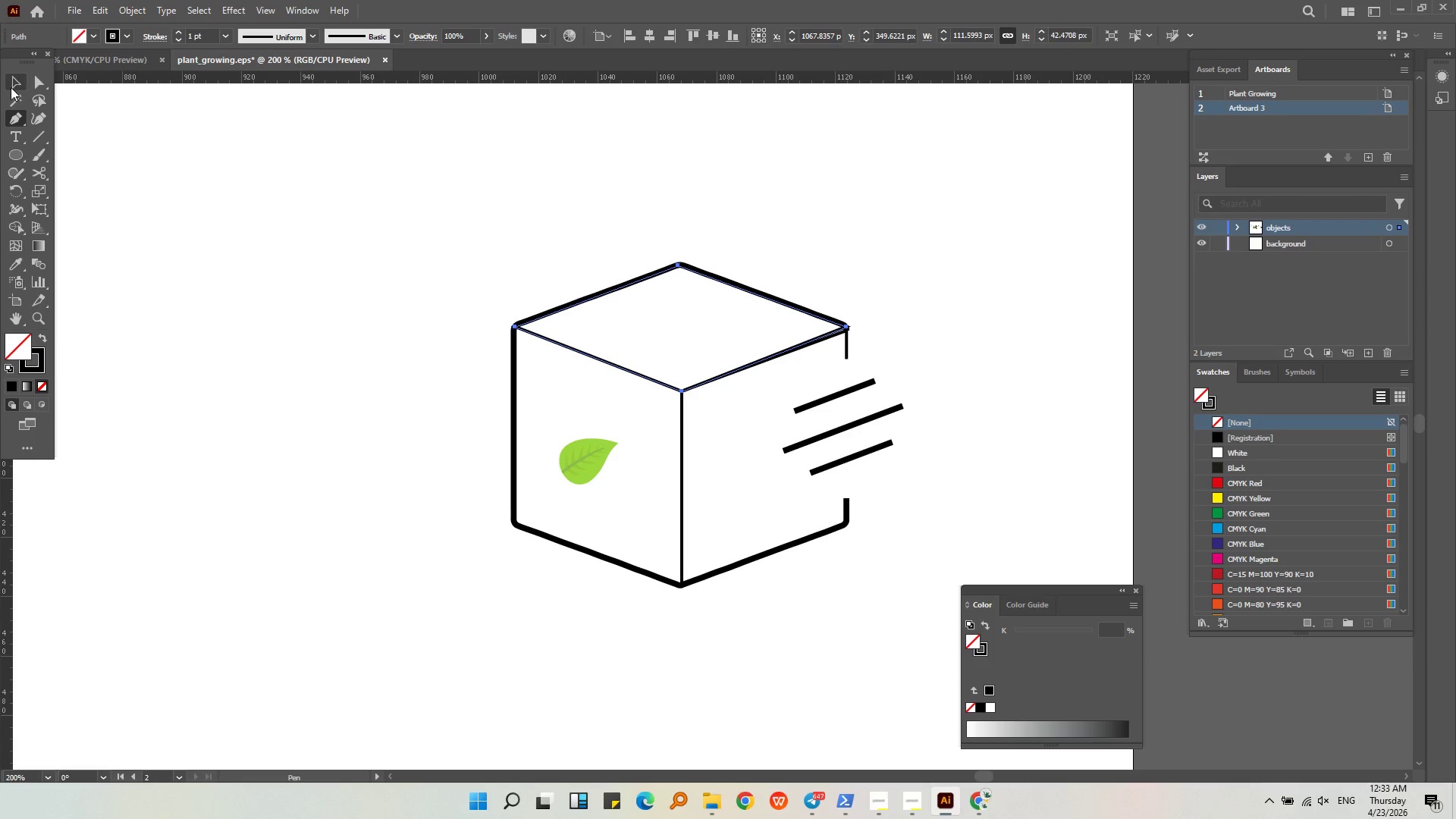 
double_click([120, 177])
 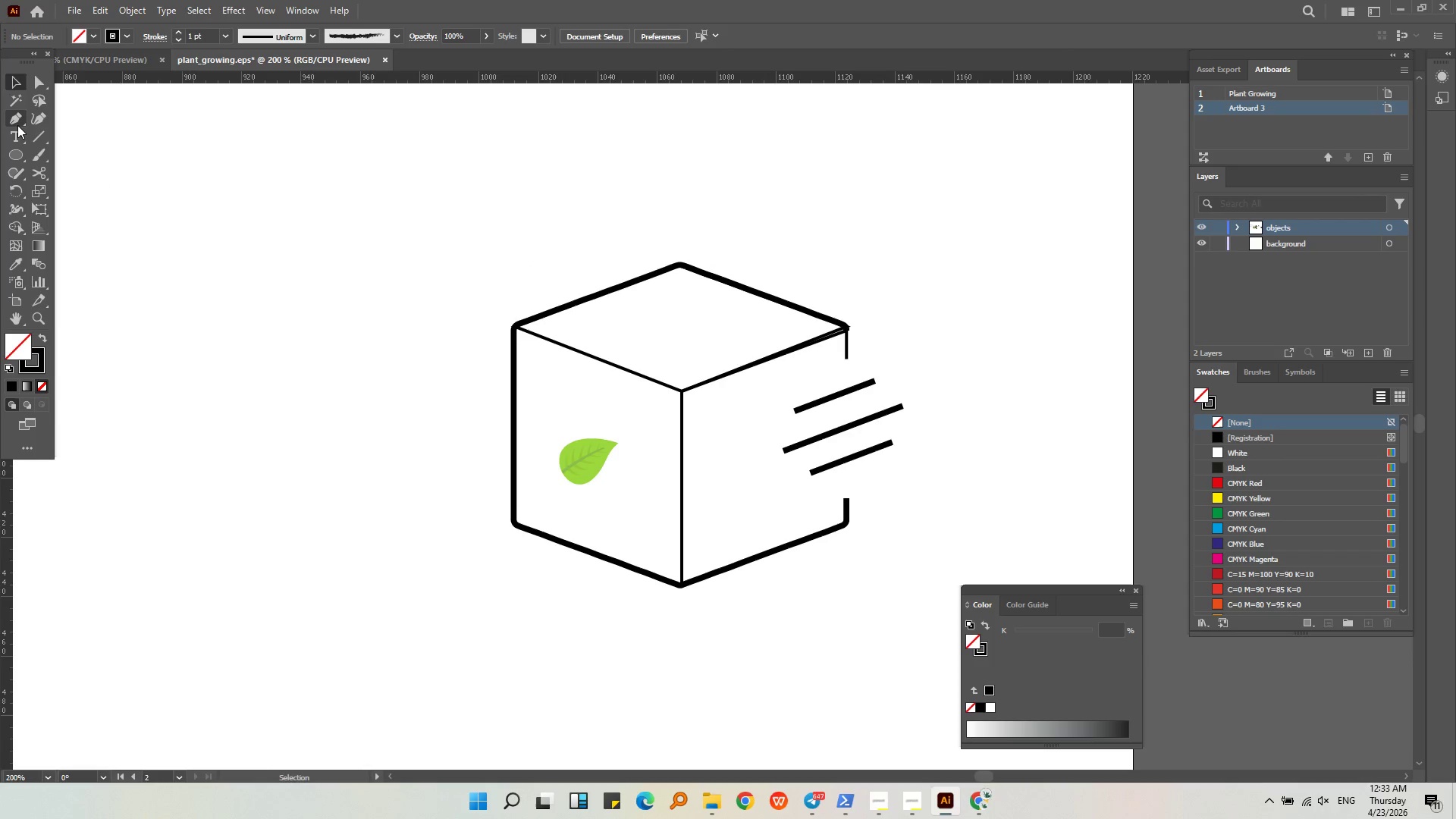 
left_click([17, 125])
 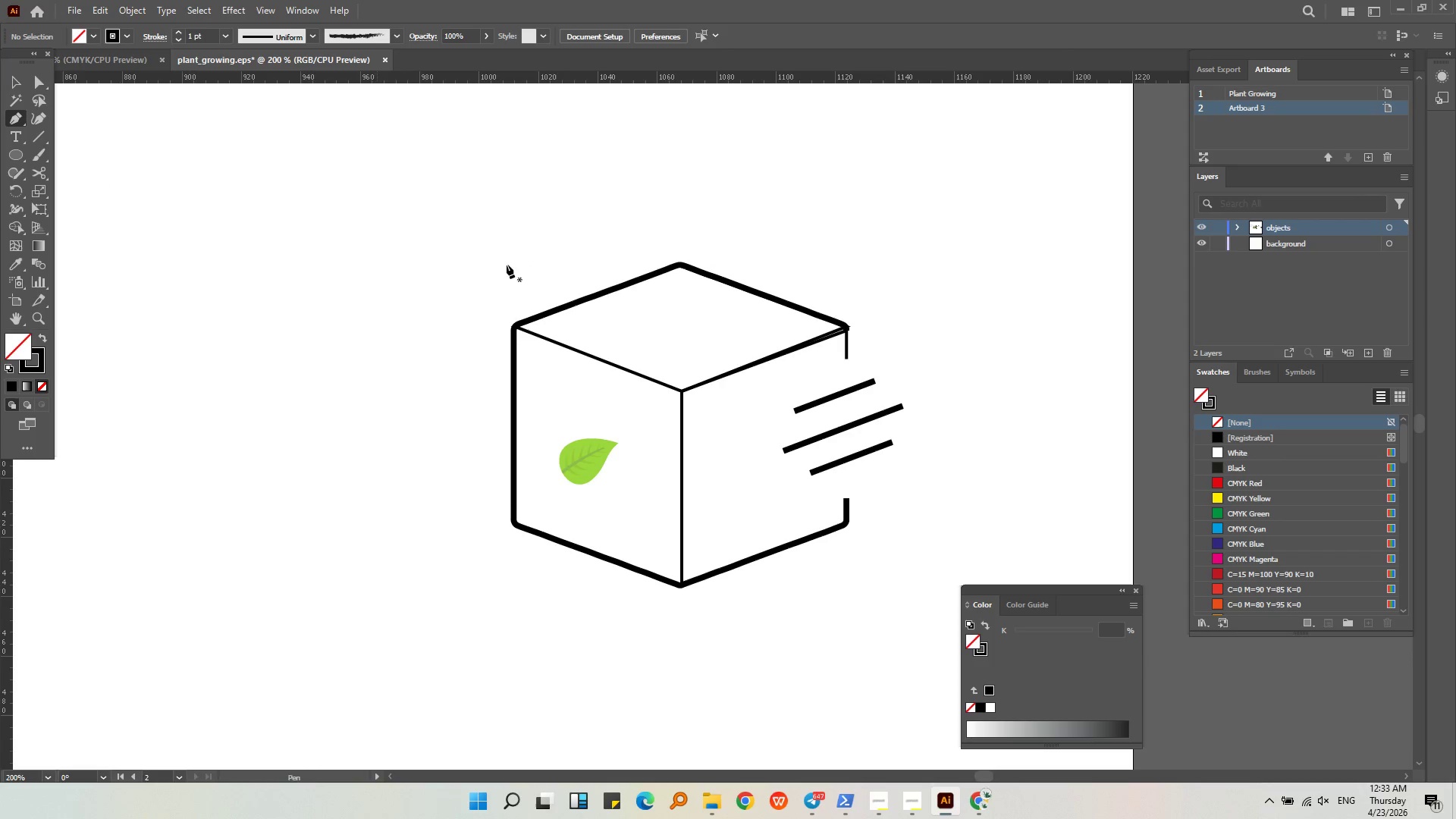 
key(Alt+AltLeft)
 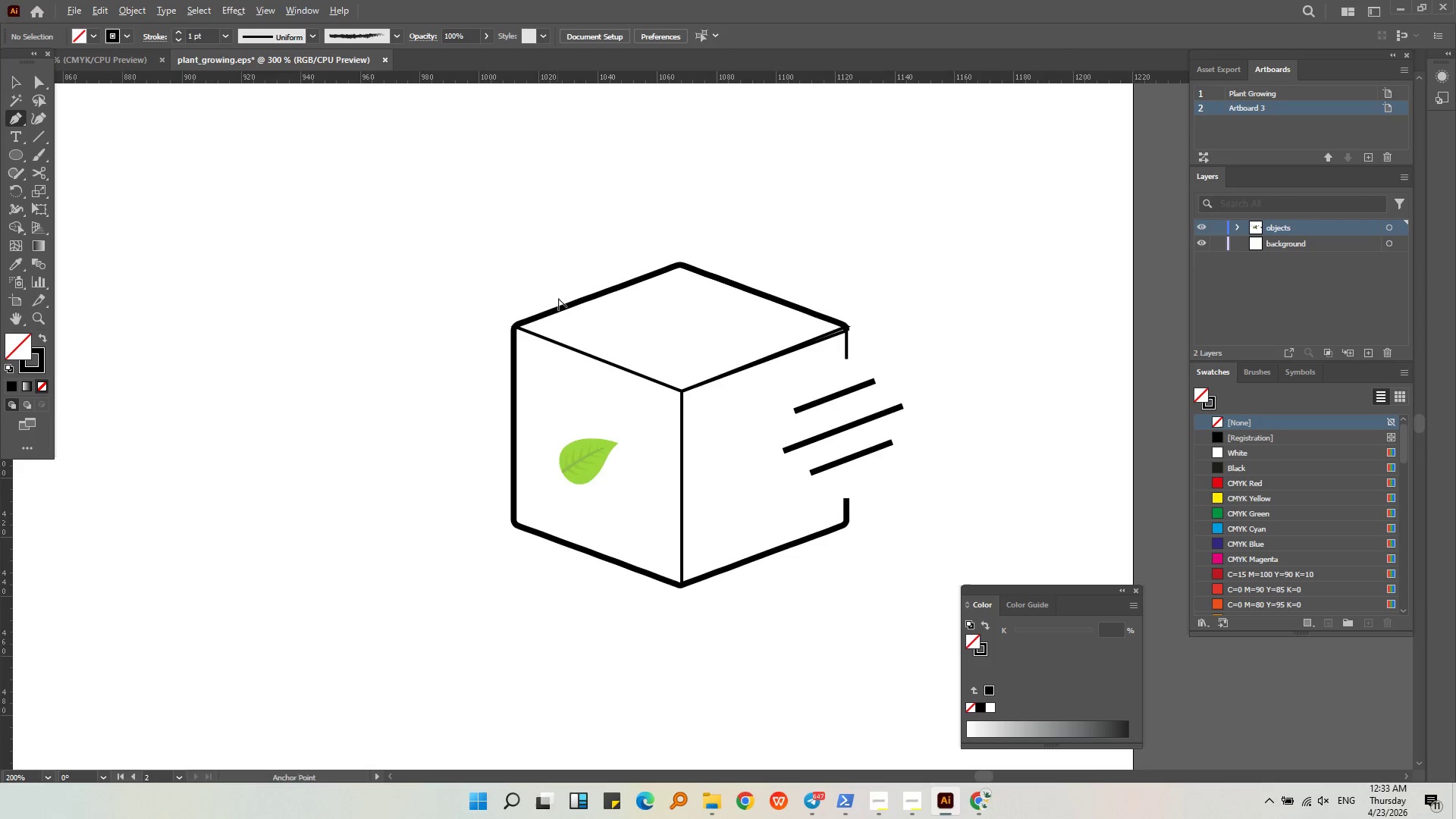 
scroll: coordinate [558, 298], scroll_direction: up, amount: 3.0
 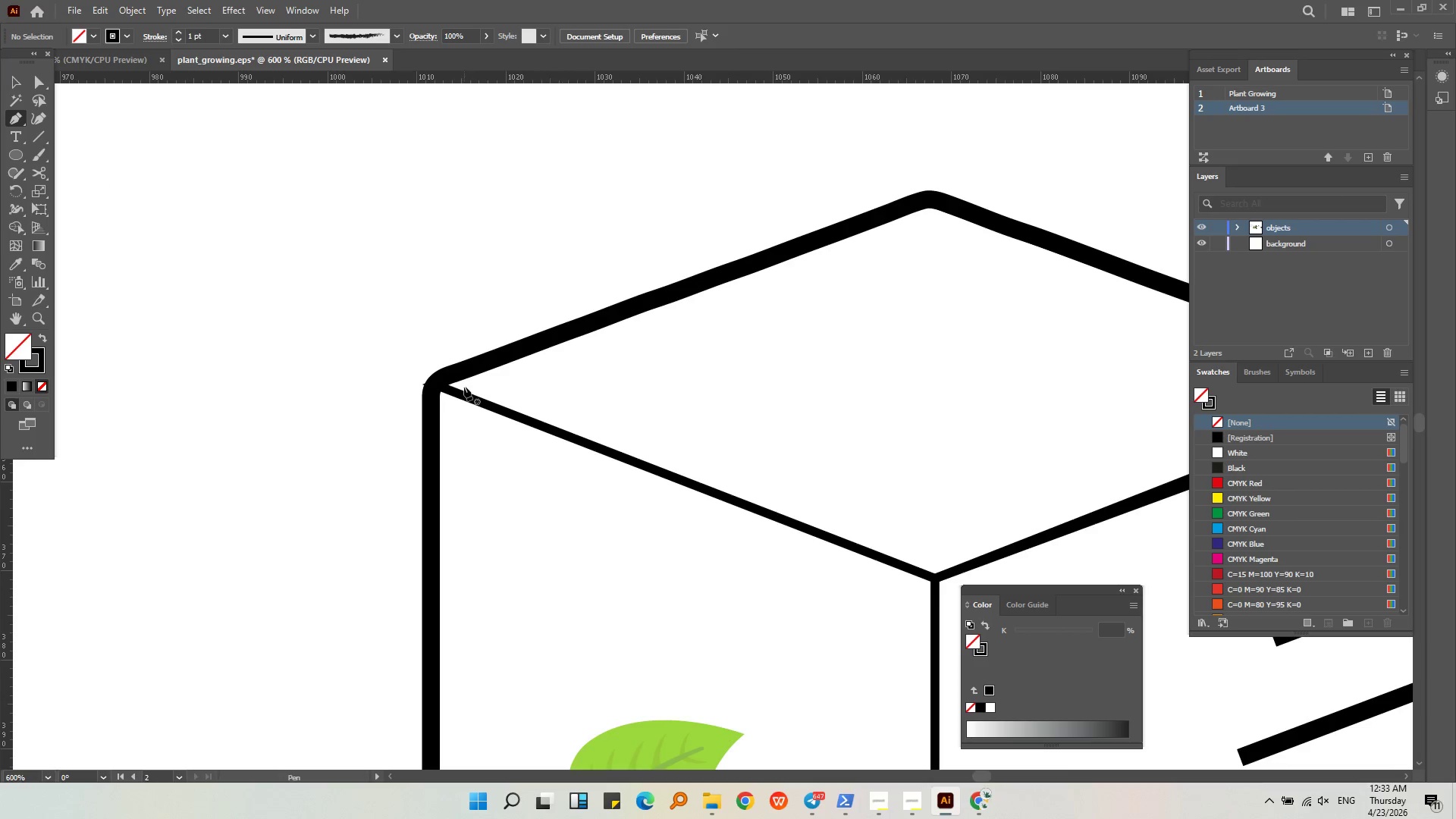 
left_click([464, 386])
 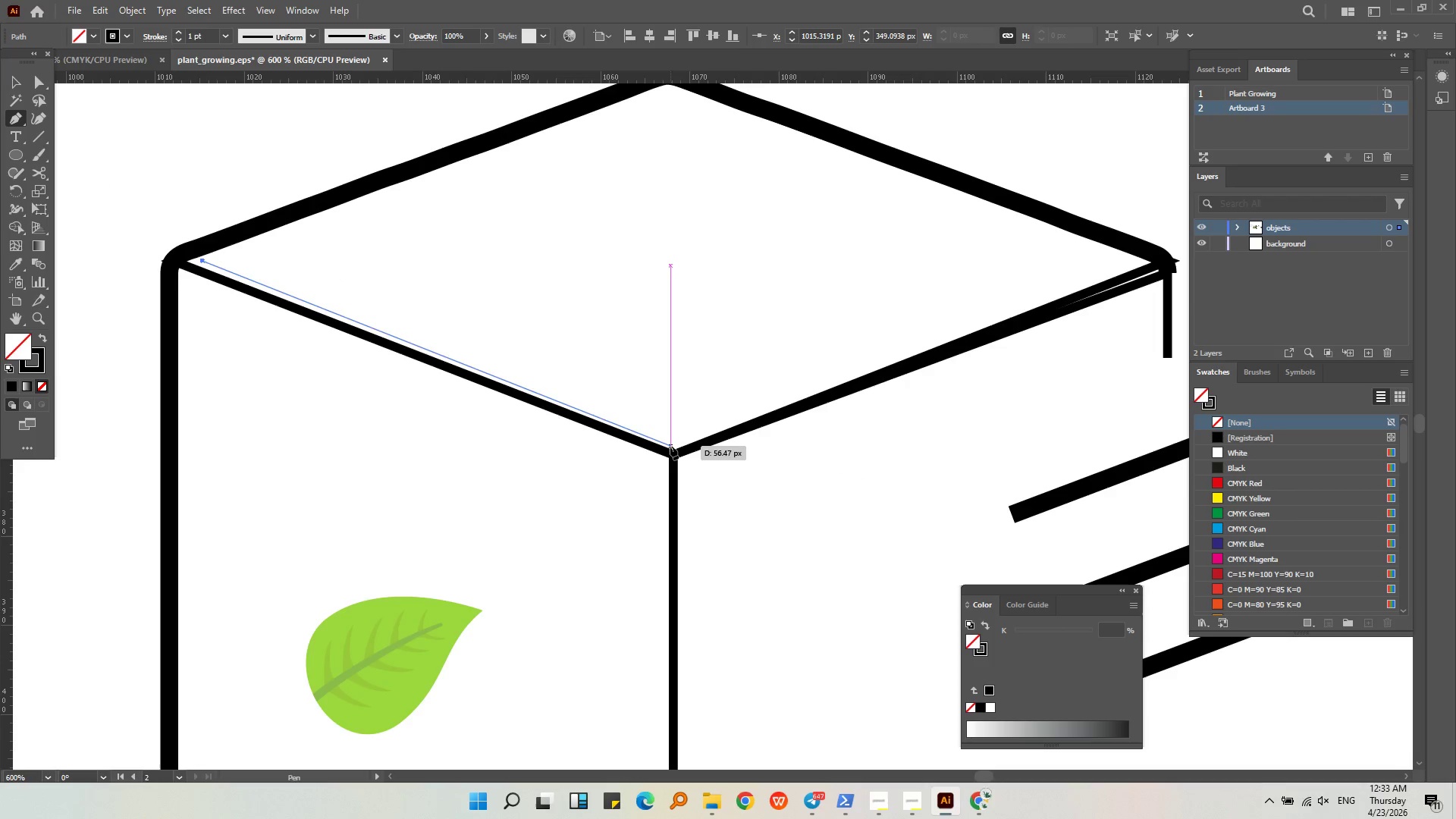 
left_click([670, 446])
 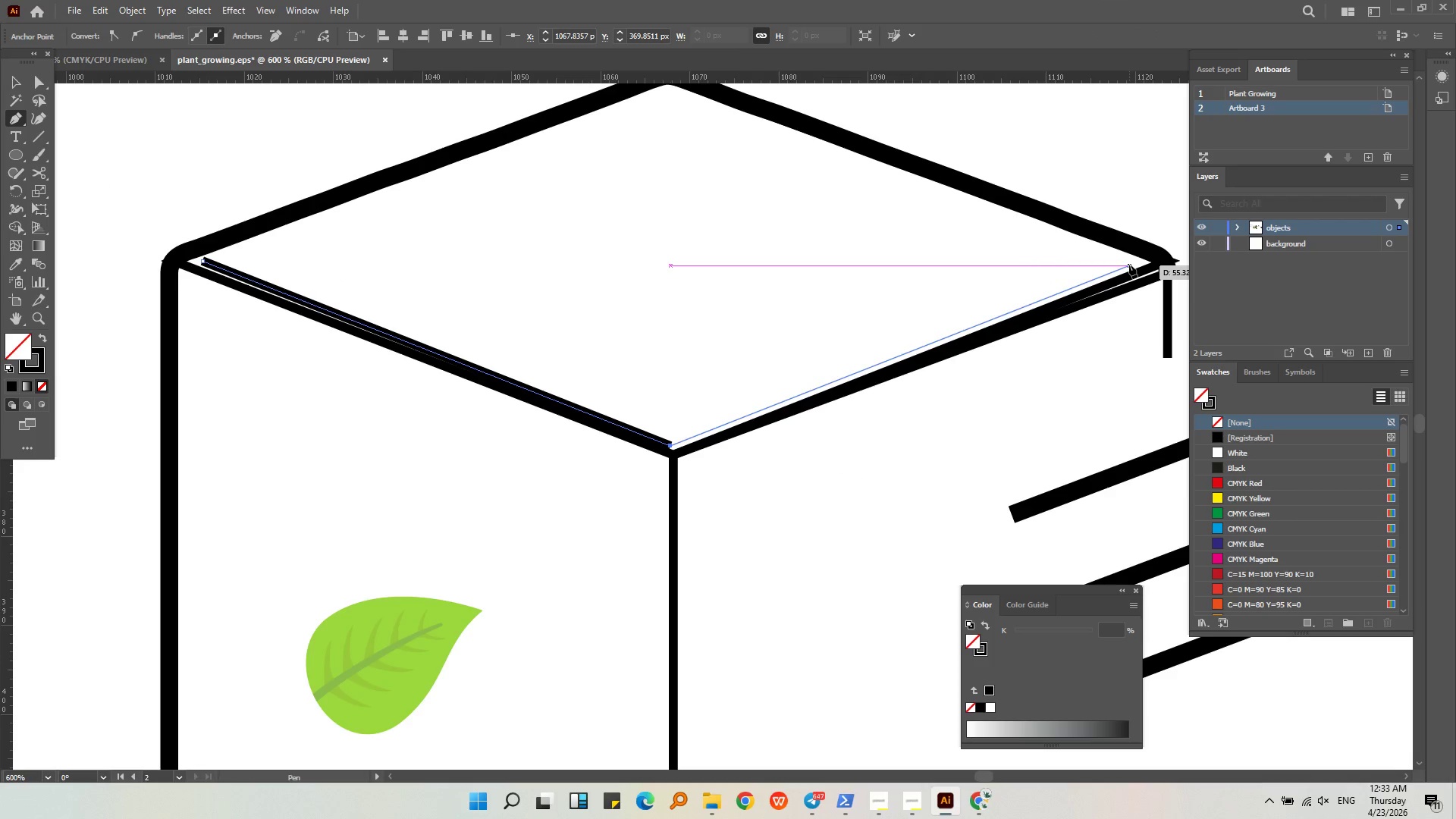 
left_click([1134, 265])
 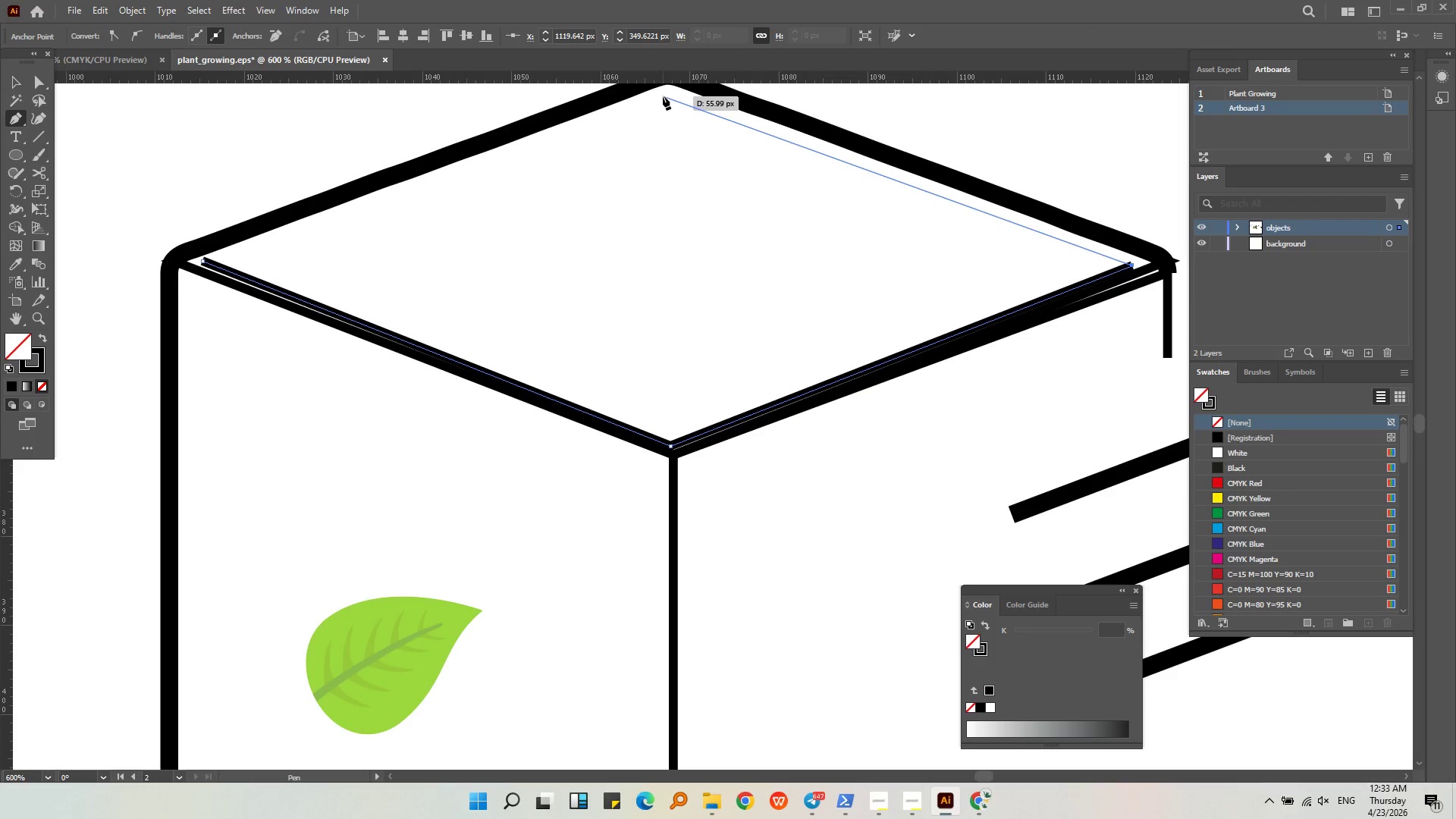 
left_click([664, 93])
 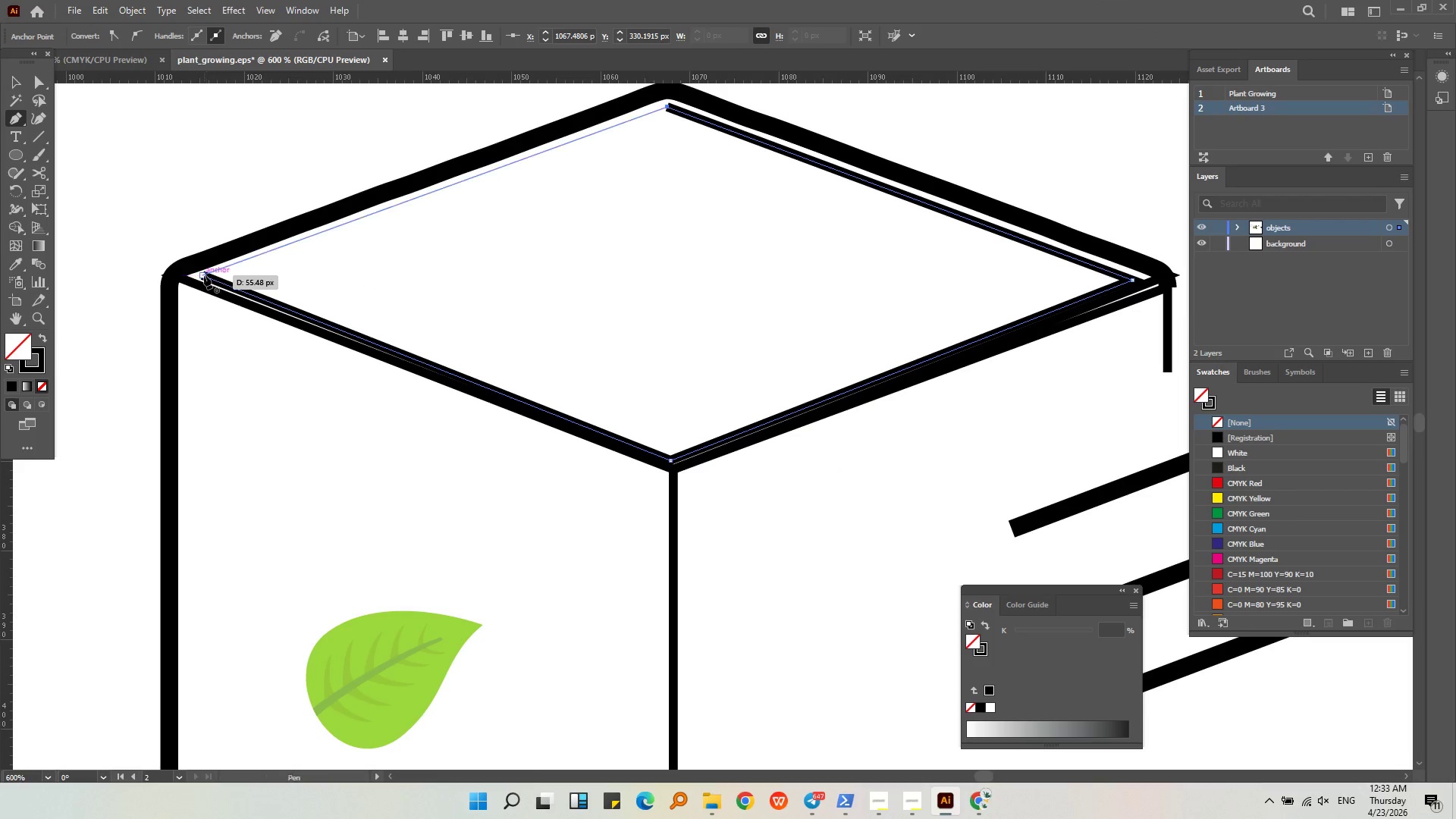 
left_click([203, 275])
 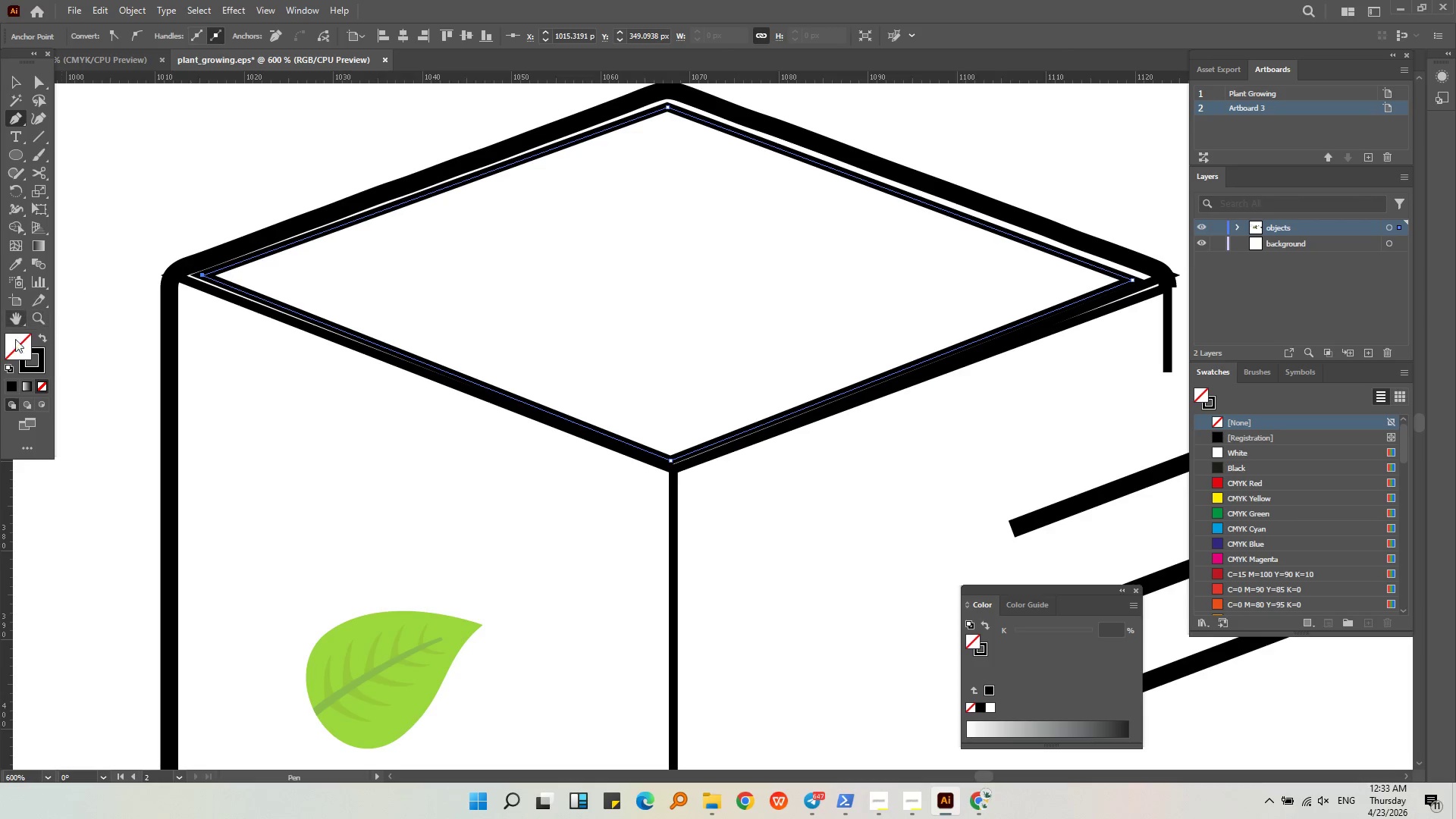 
double_click([12, 350])
 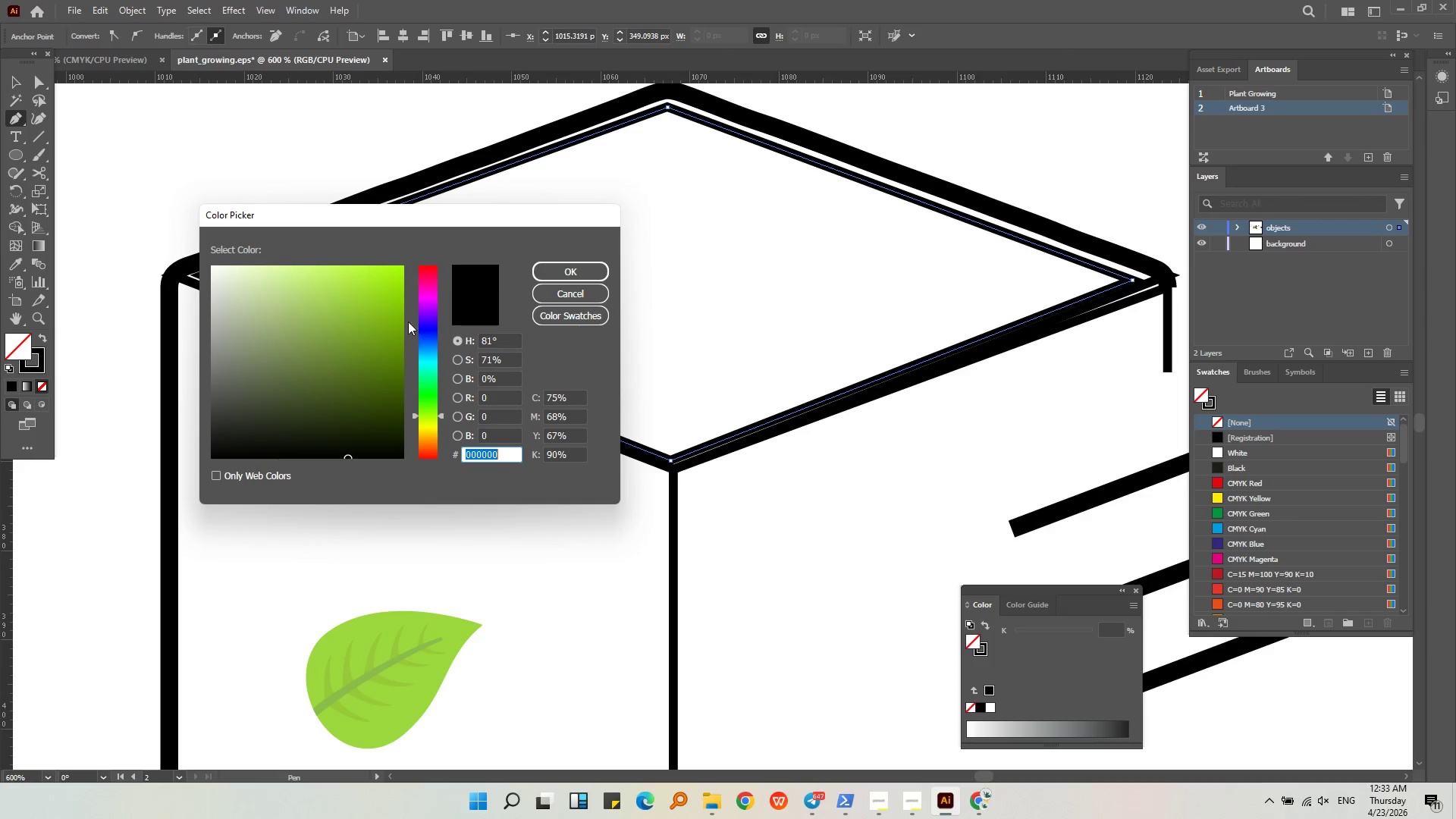 
left_click([397, 322])
 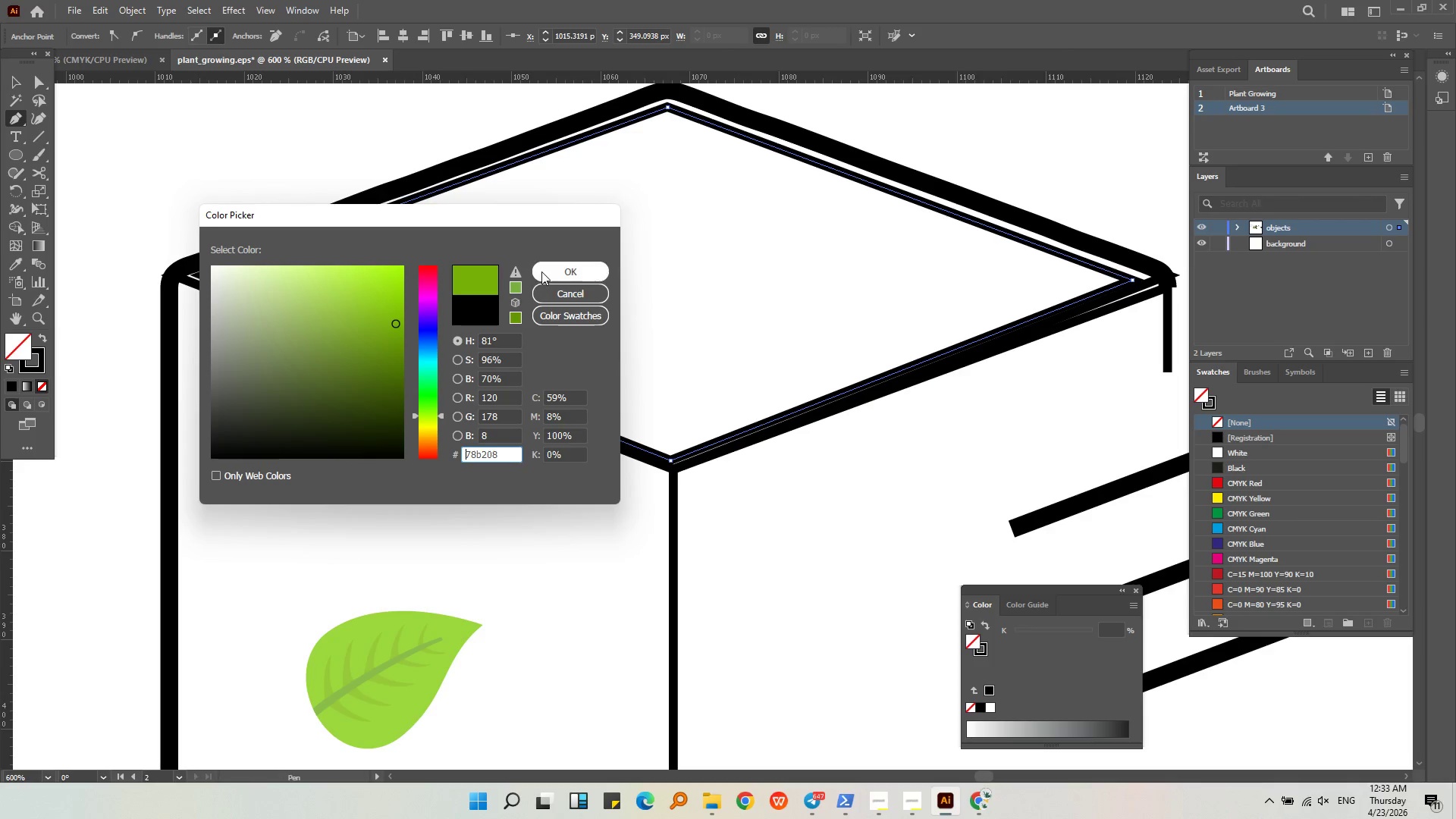 
left_click([541, 269])
 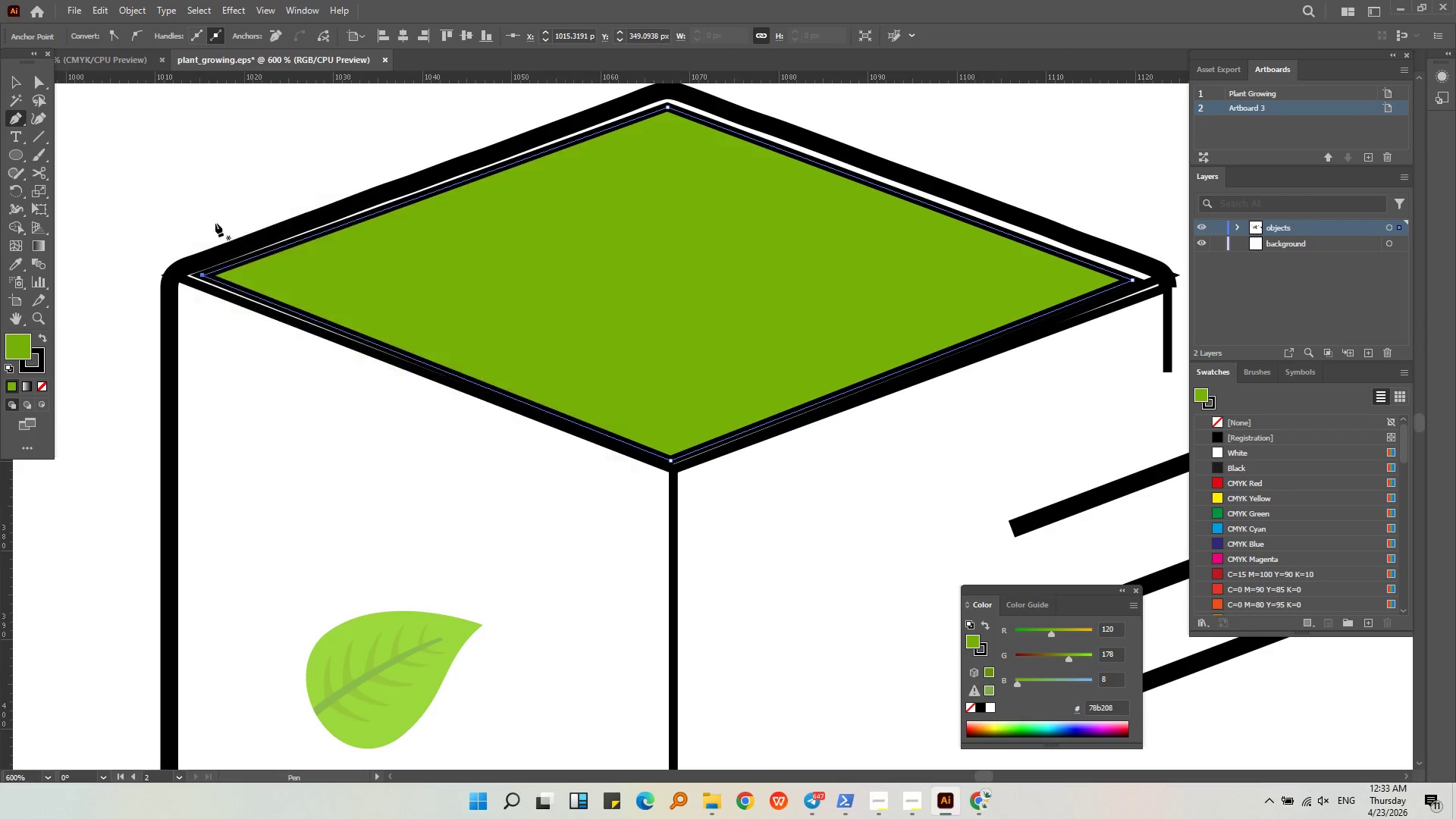 
left_click([189, 179])
 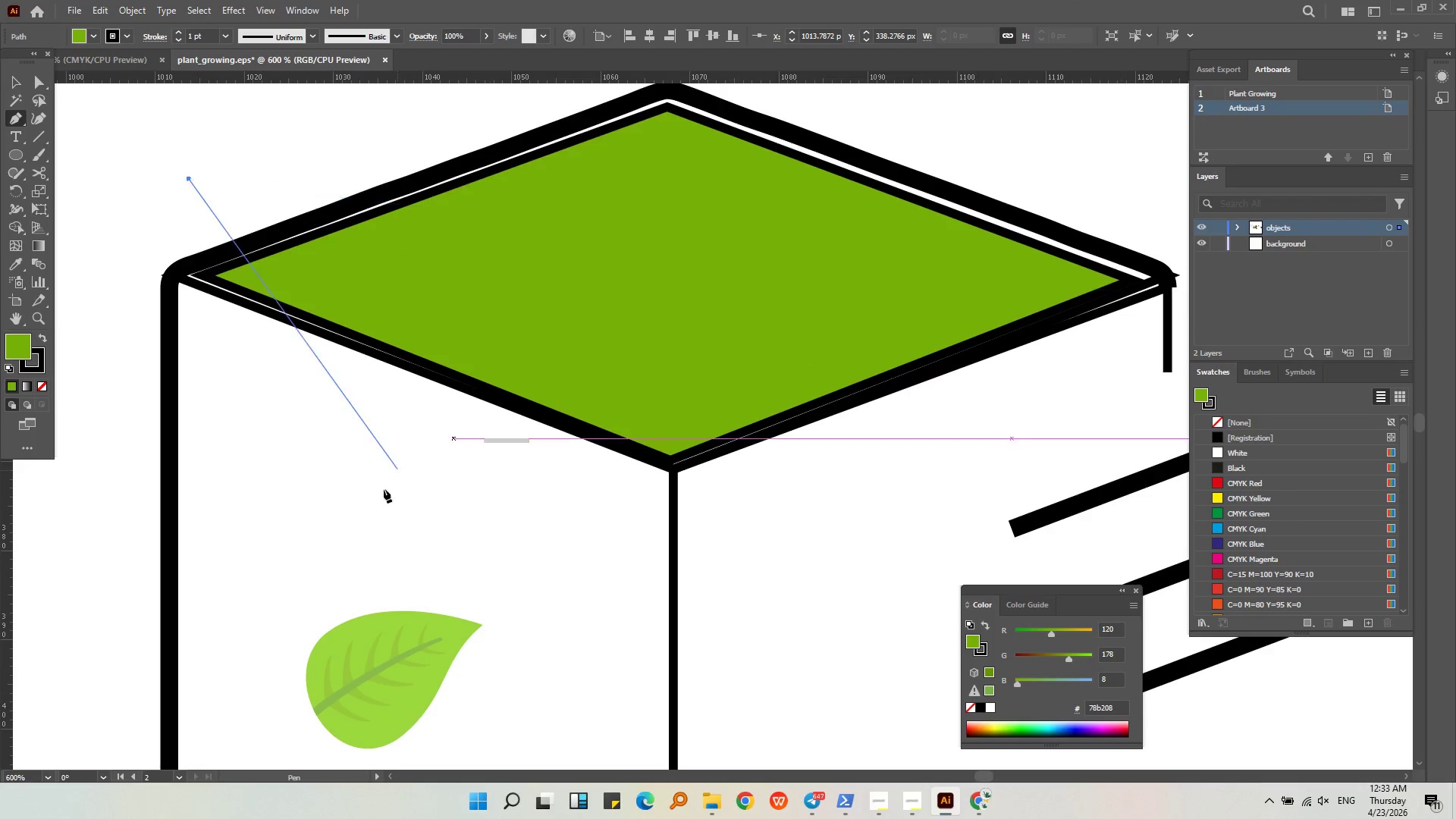 
key(Escape)
 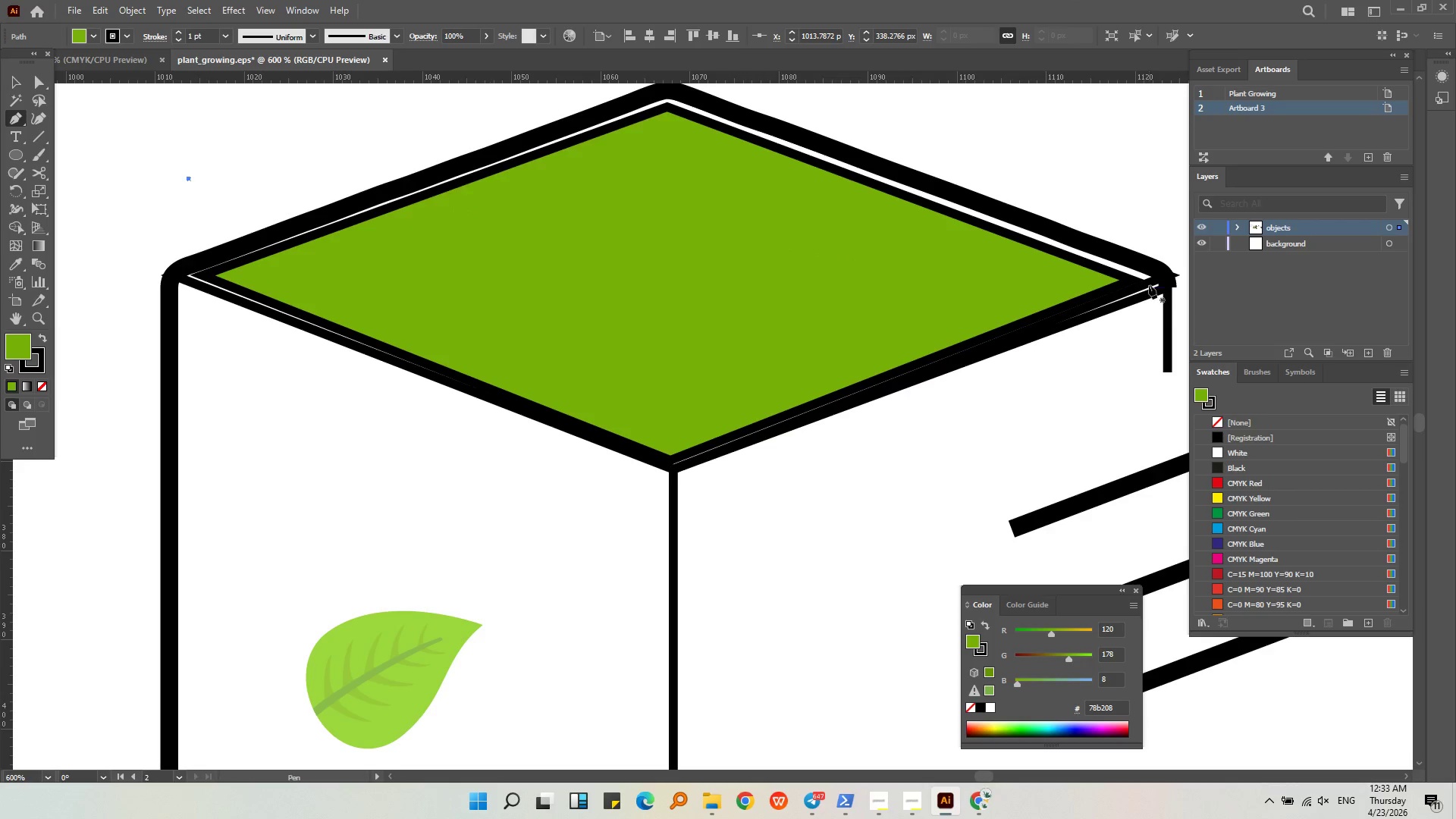 
left_click([1147, 282])
 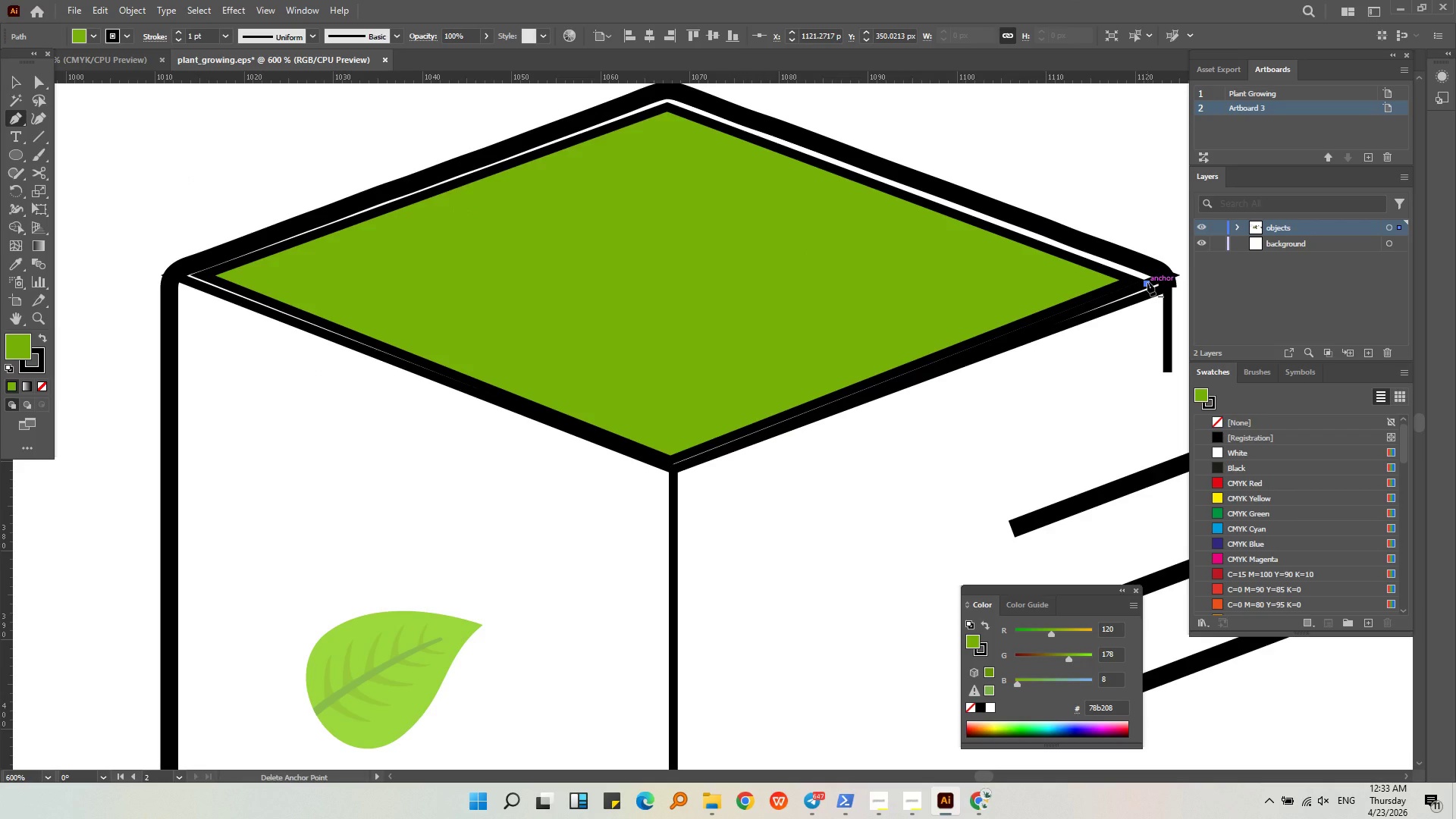 
key(Delete)
 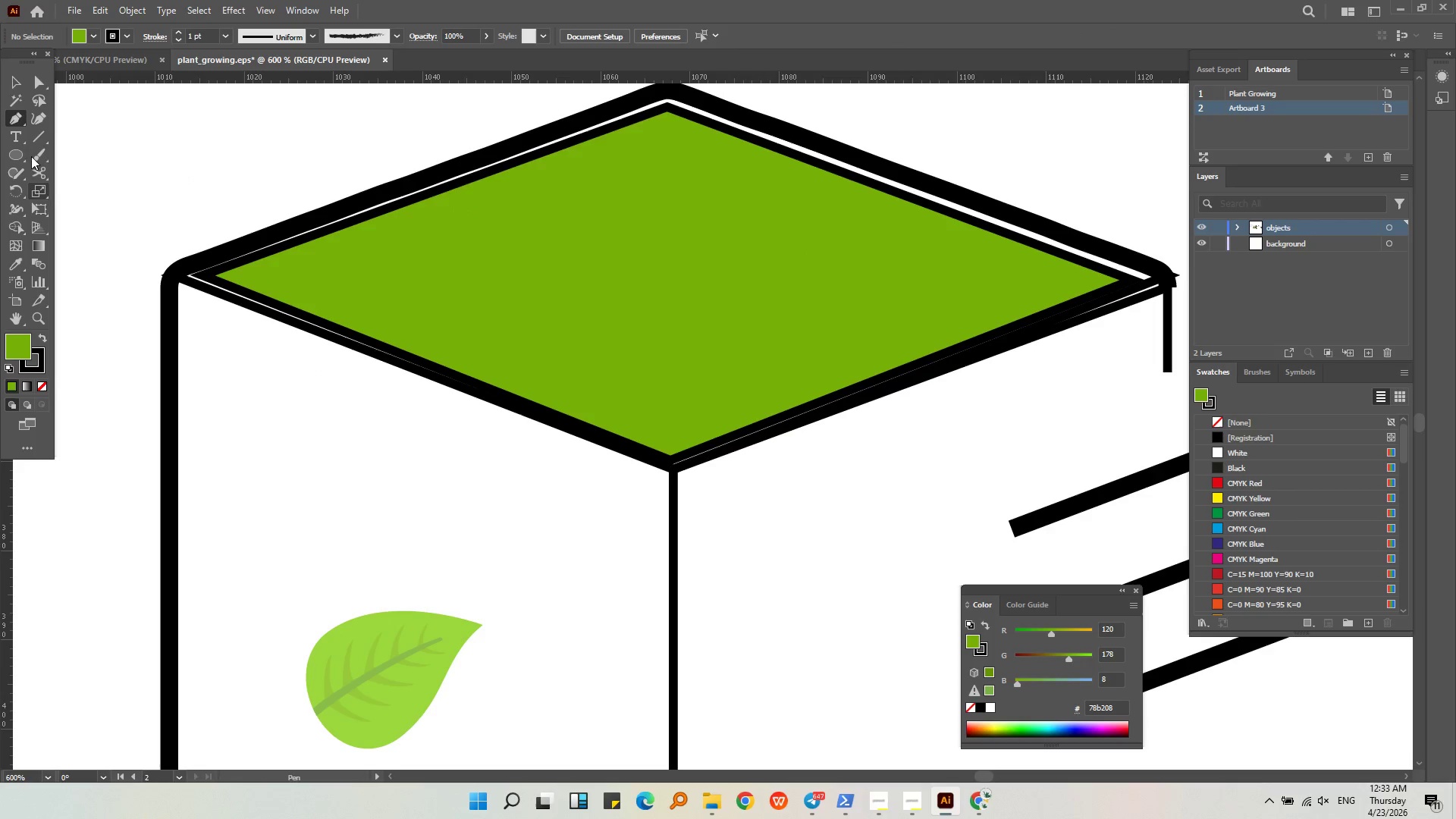 
left_click([15, 89])
 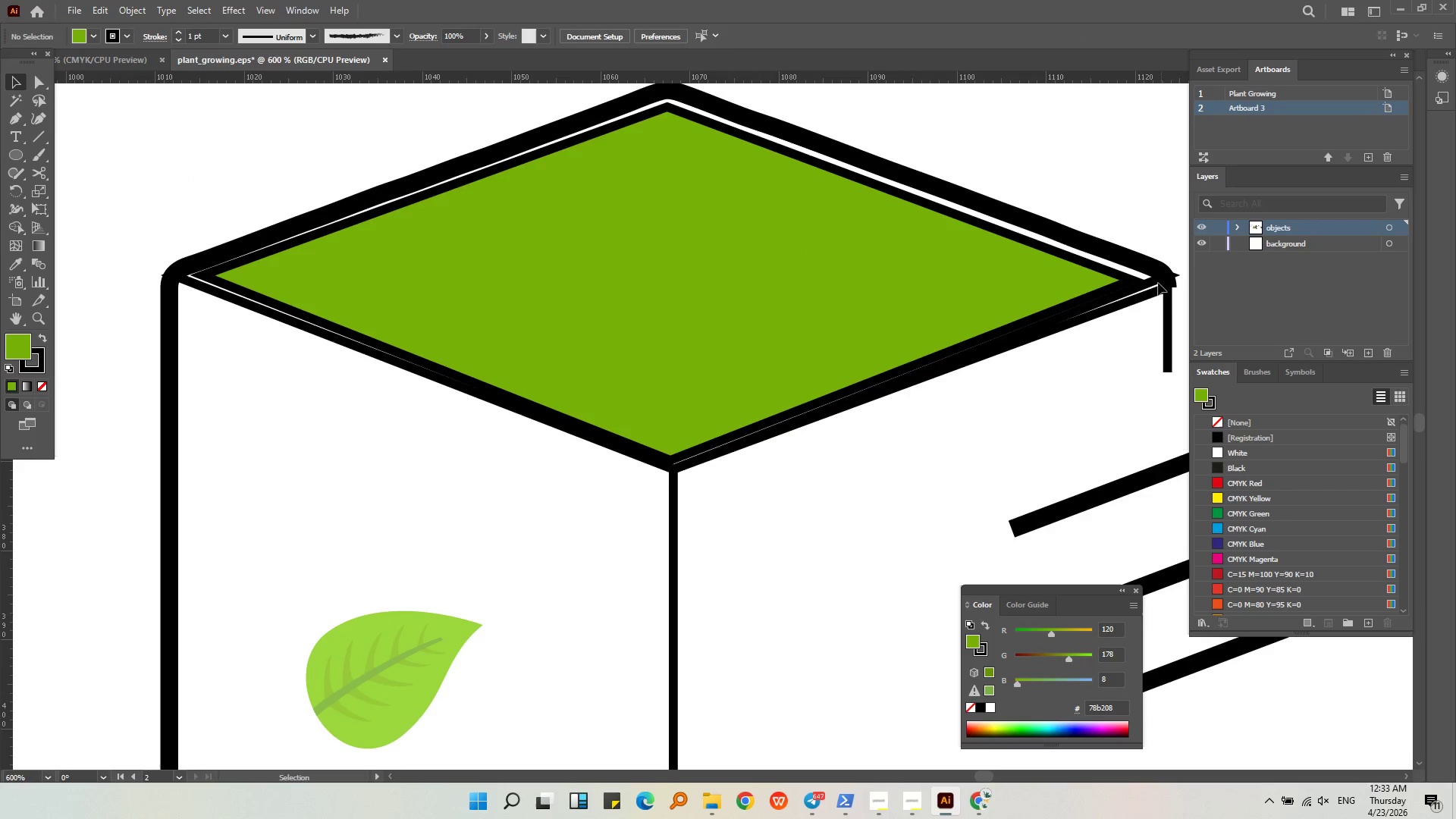 
left_click([1153, 282])
 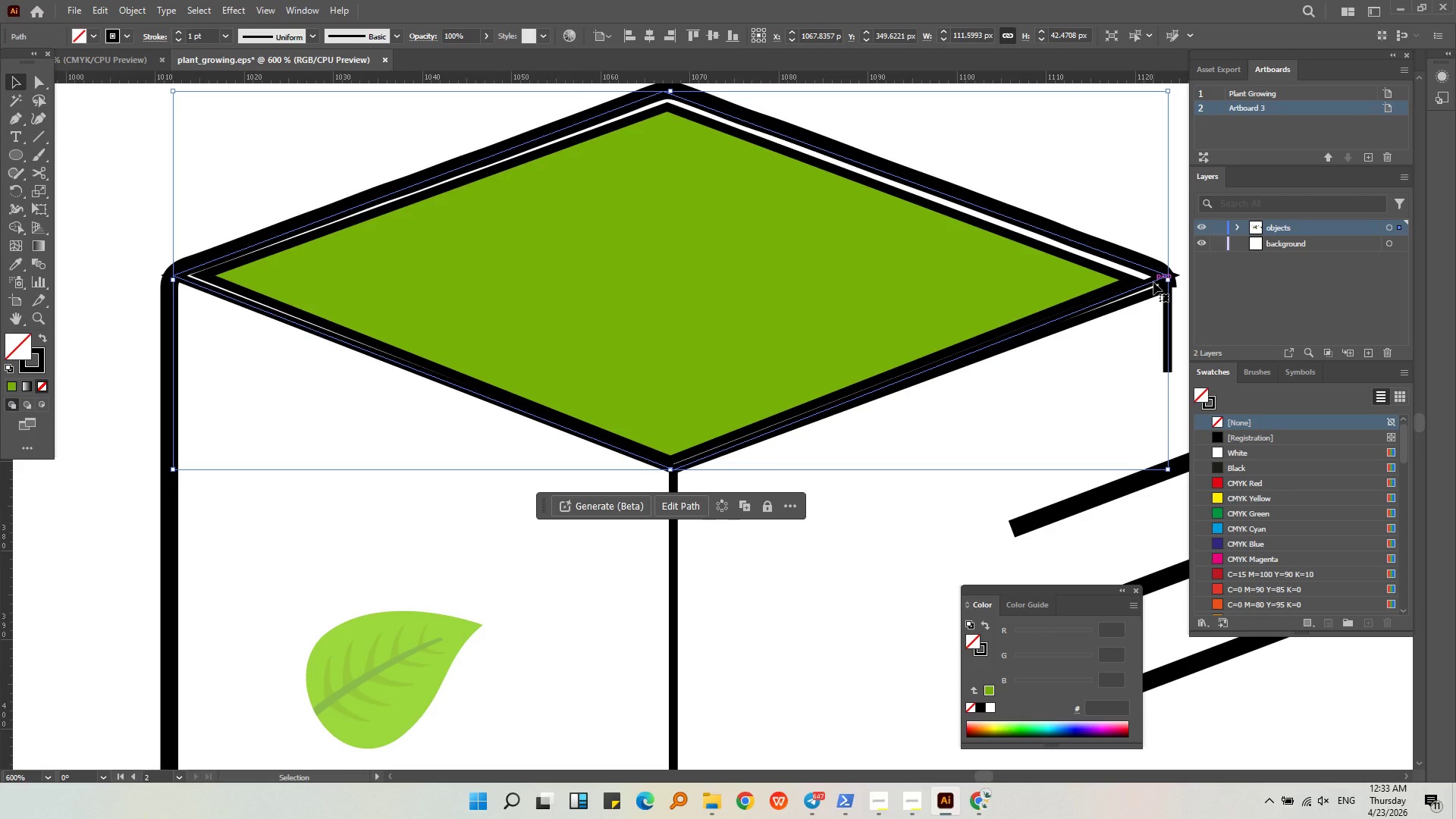 
key(Delete)
 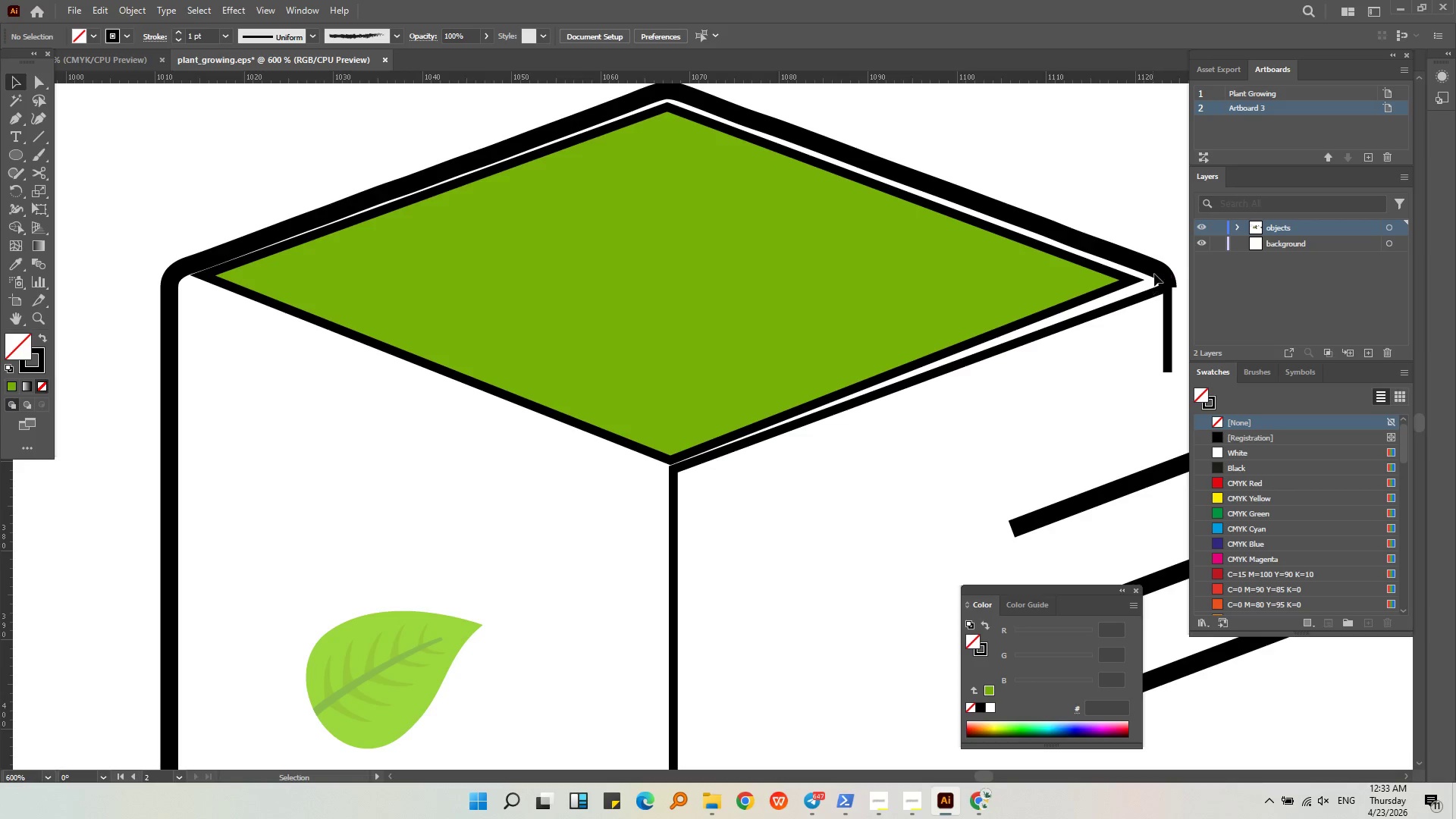 
left_click([1155, 271])
 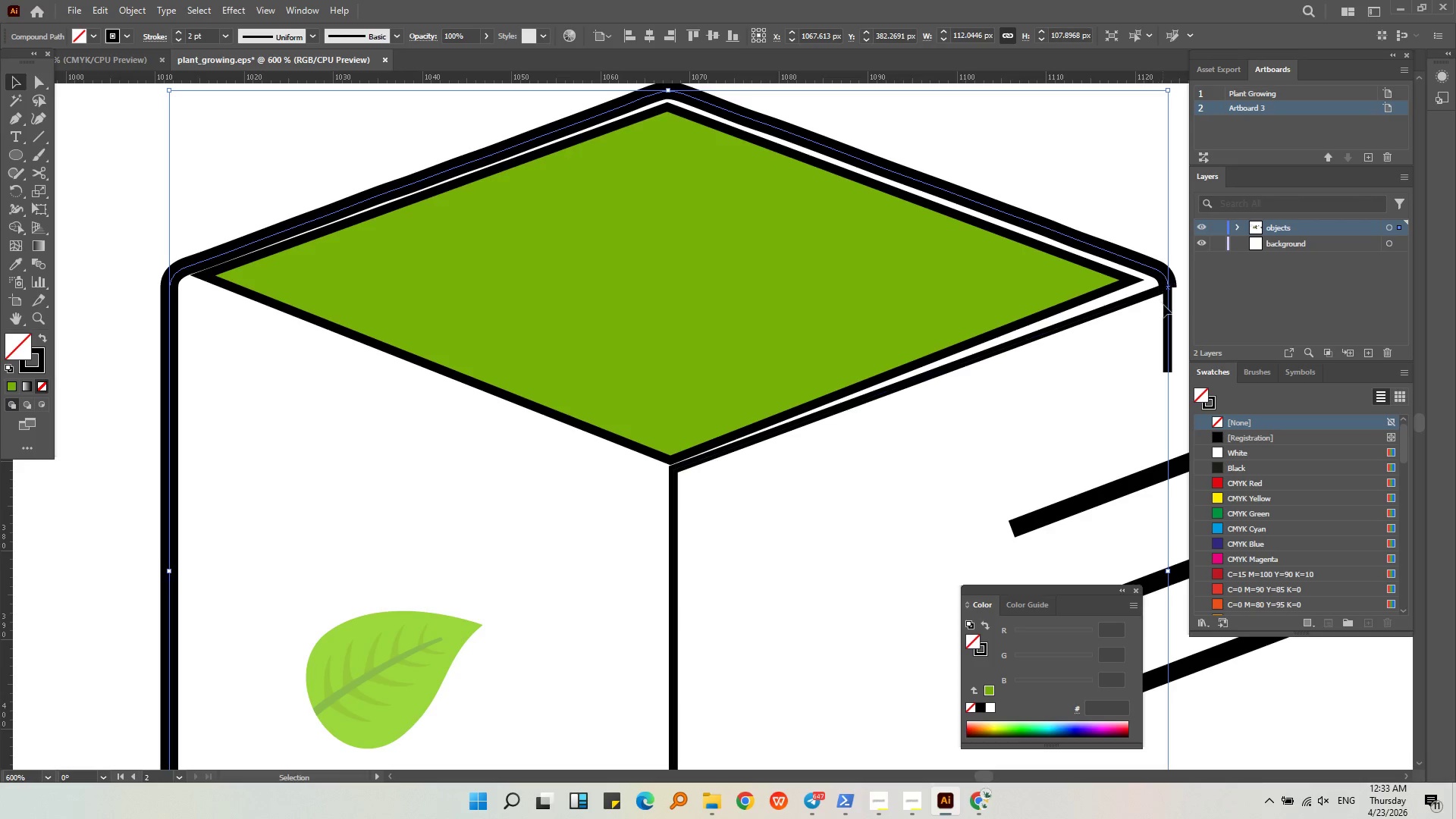 
left_click([1178, 296])
 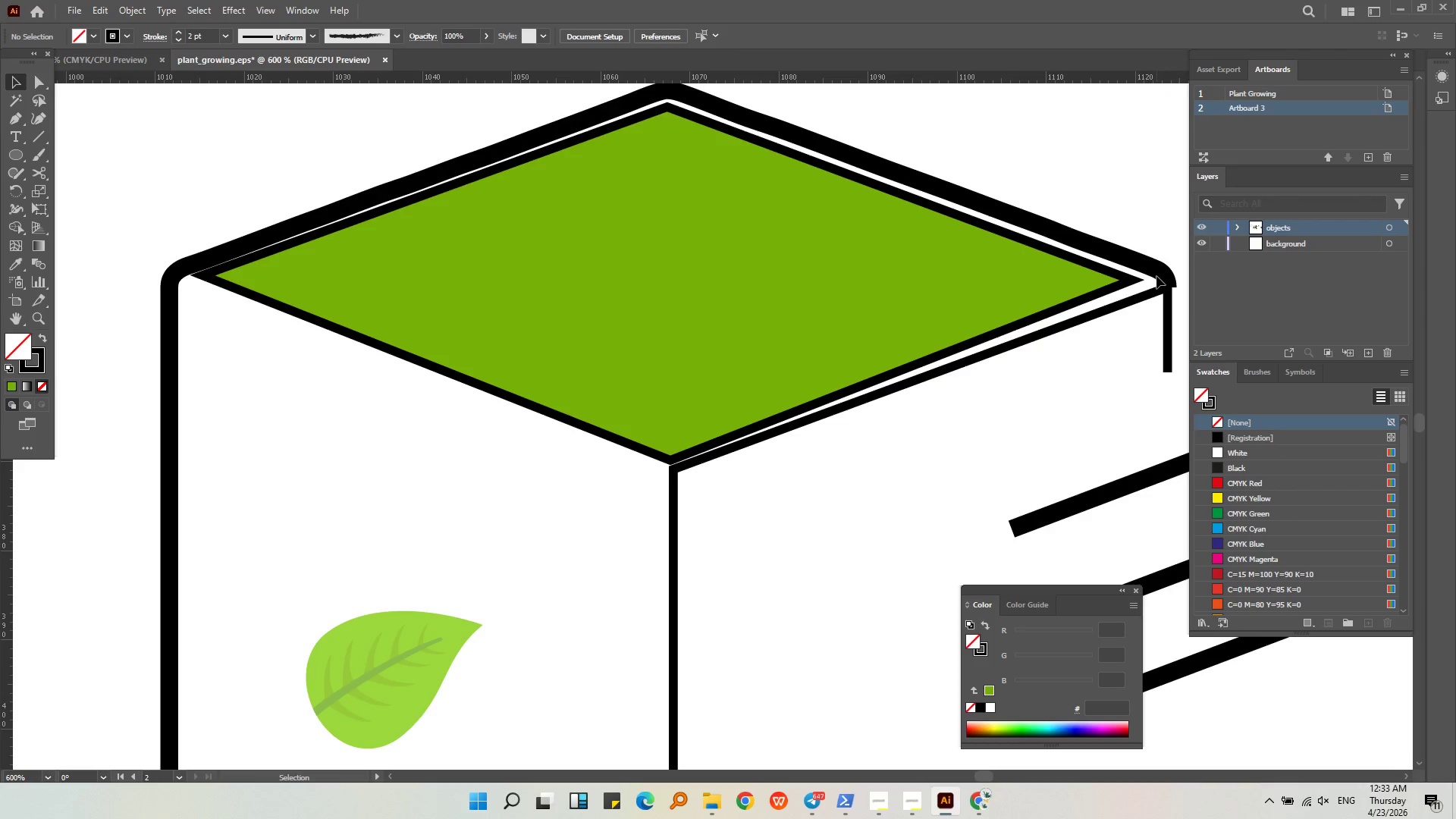 
left_click([1159, 271])
 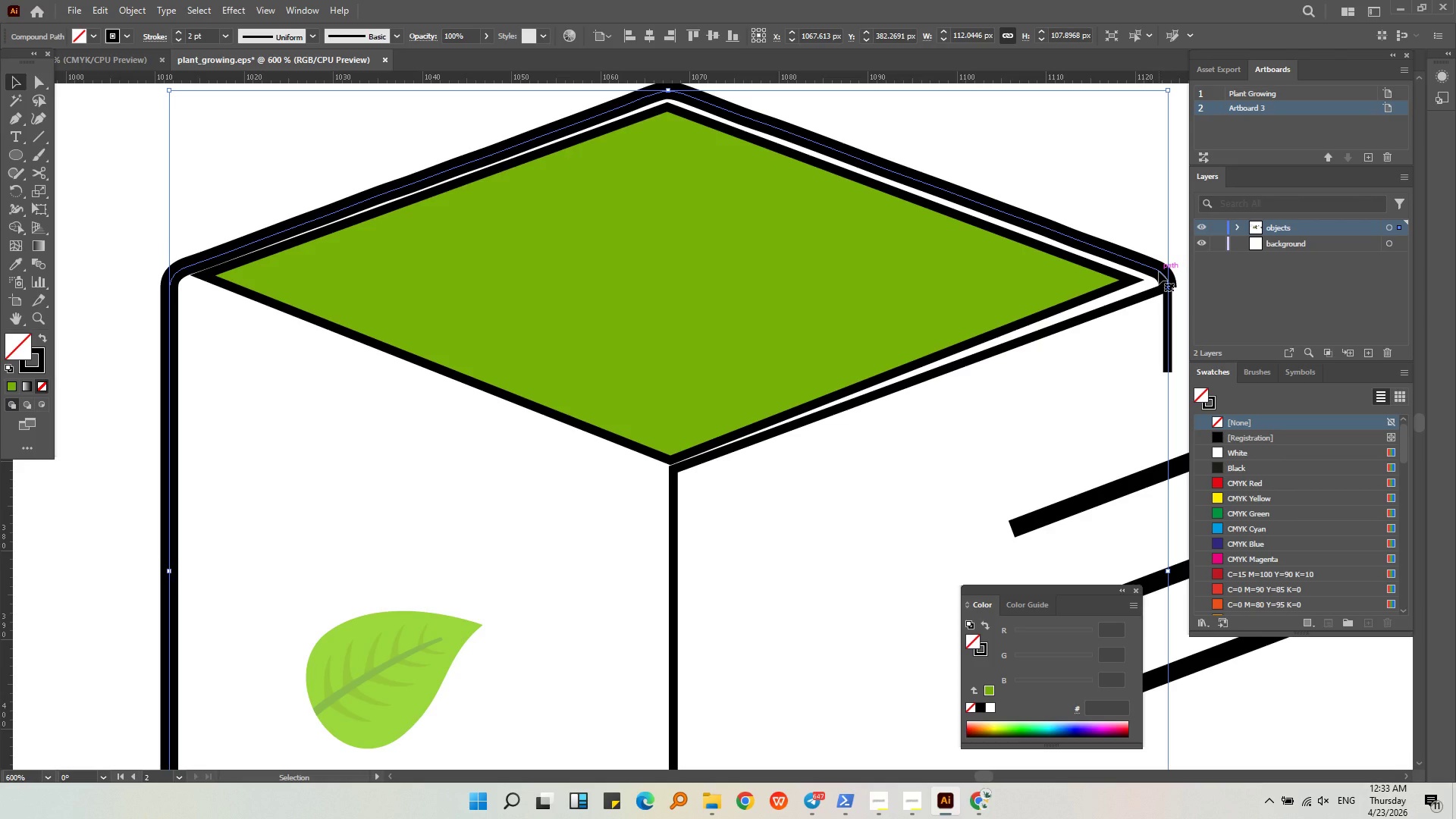 
key(Delete)
 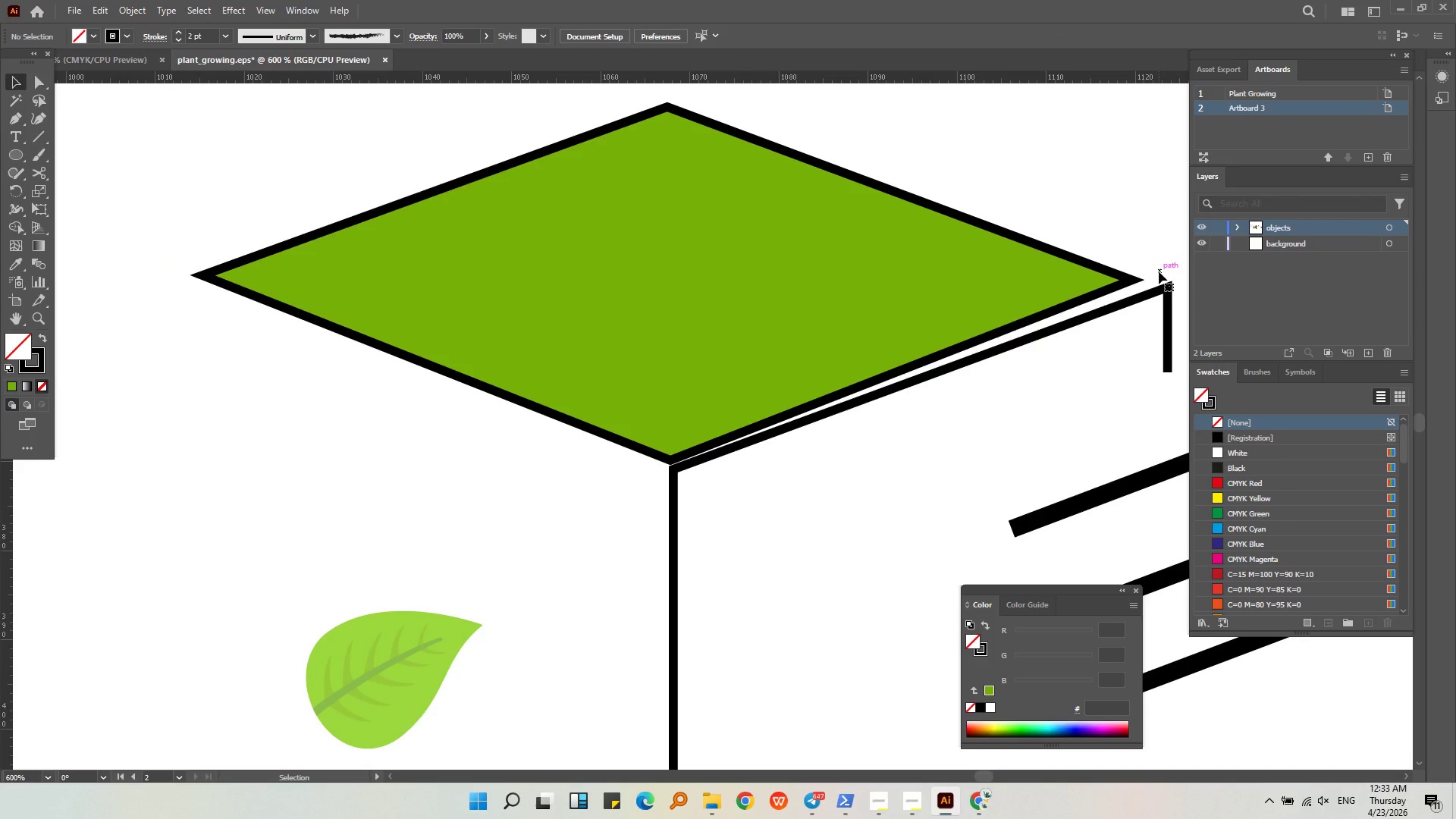 
key(Control+ControlLeft)
 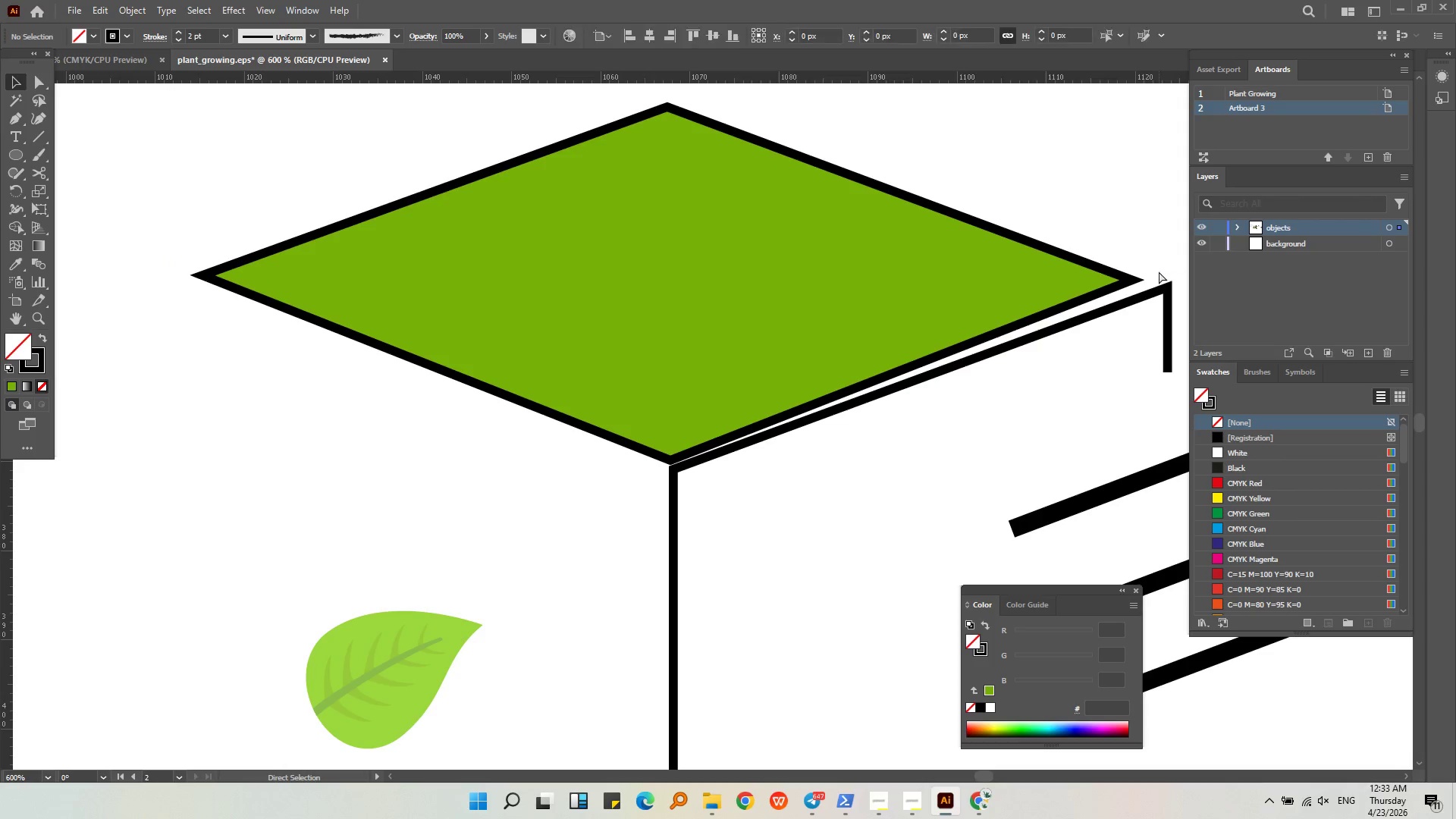 
key(Control+Z)
 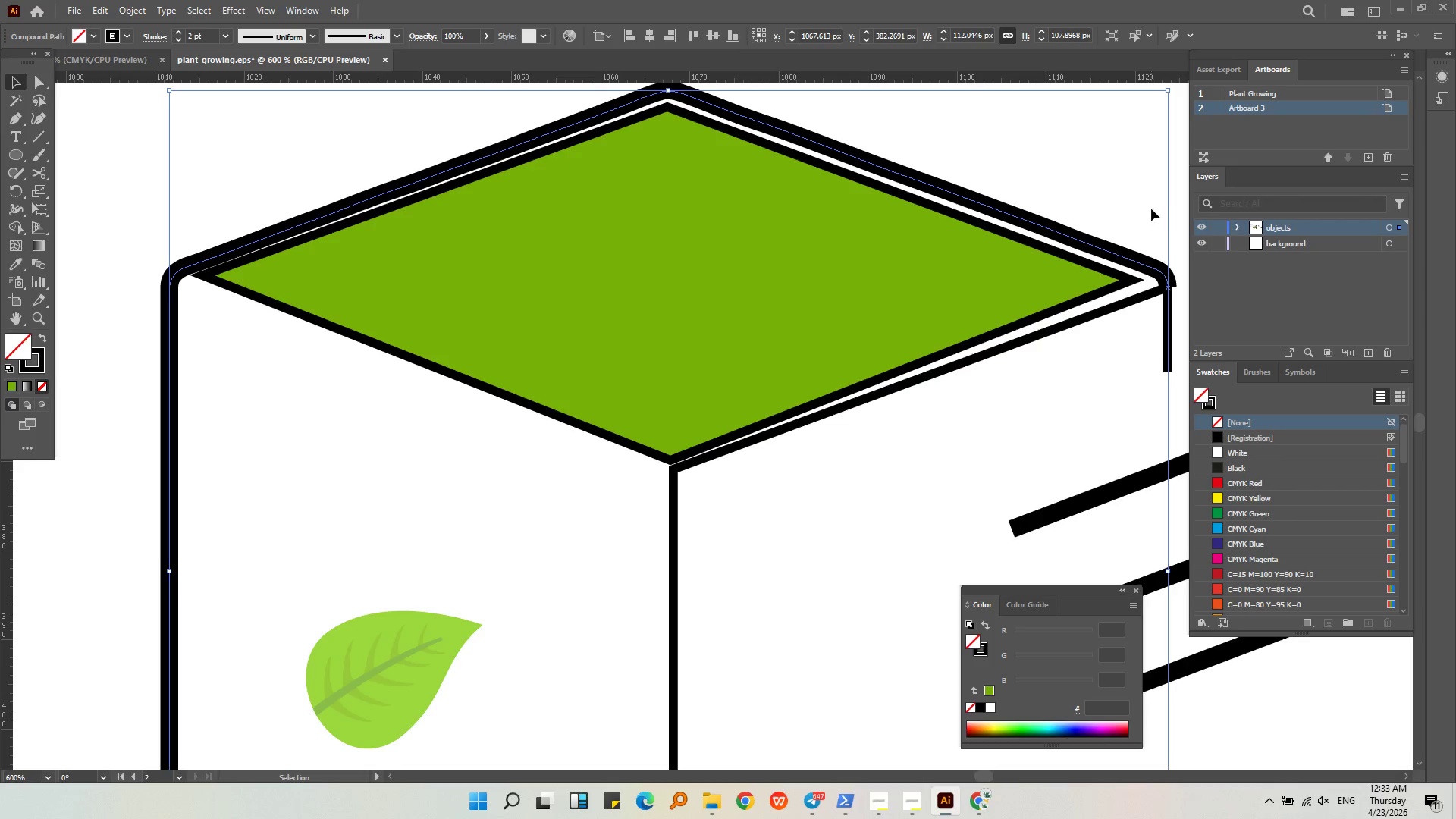 
left_click([1151, 209])
 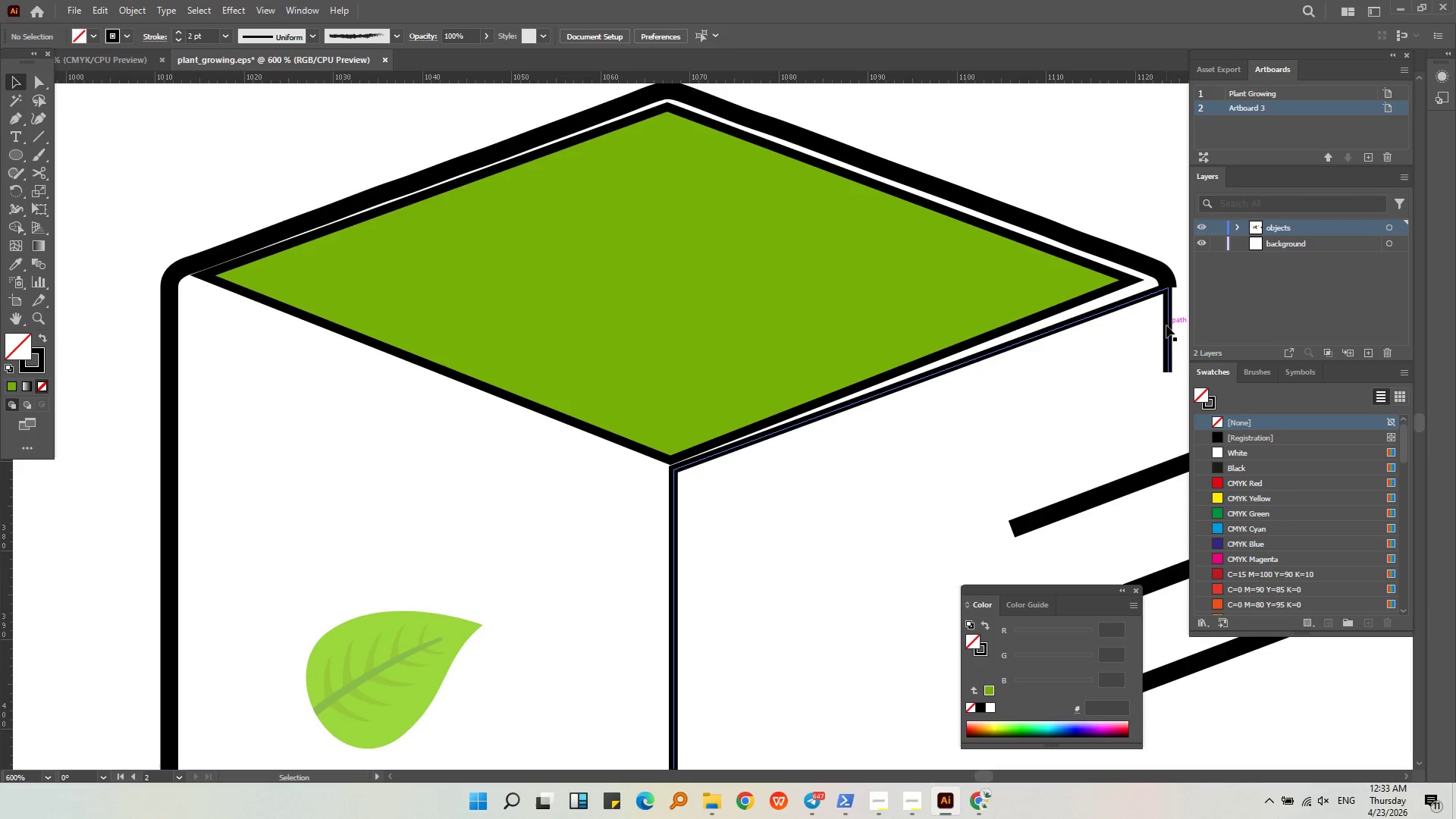 
left_click([1166, 325])
 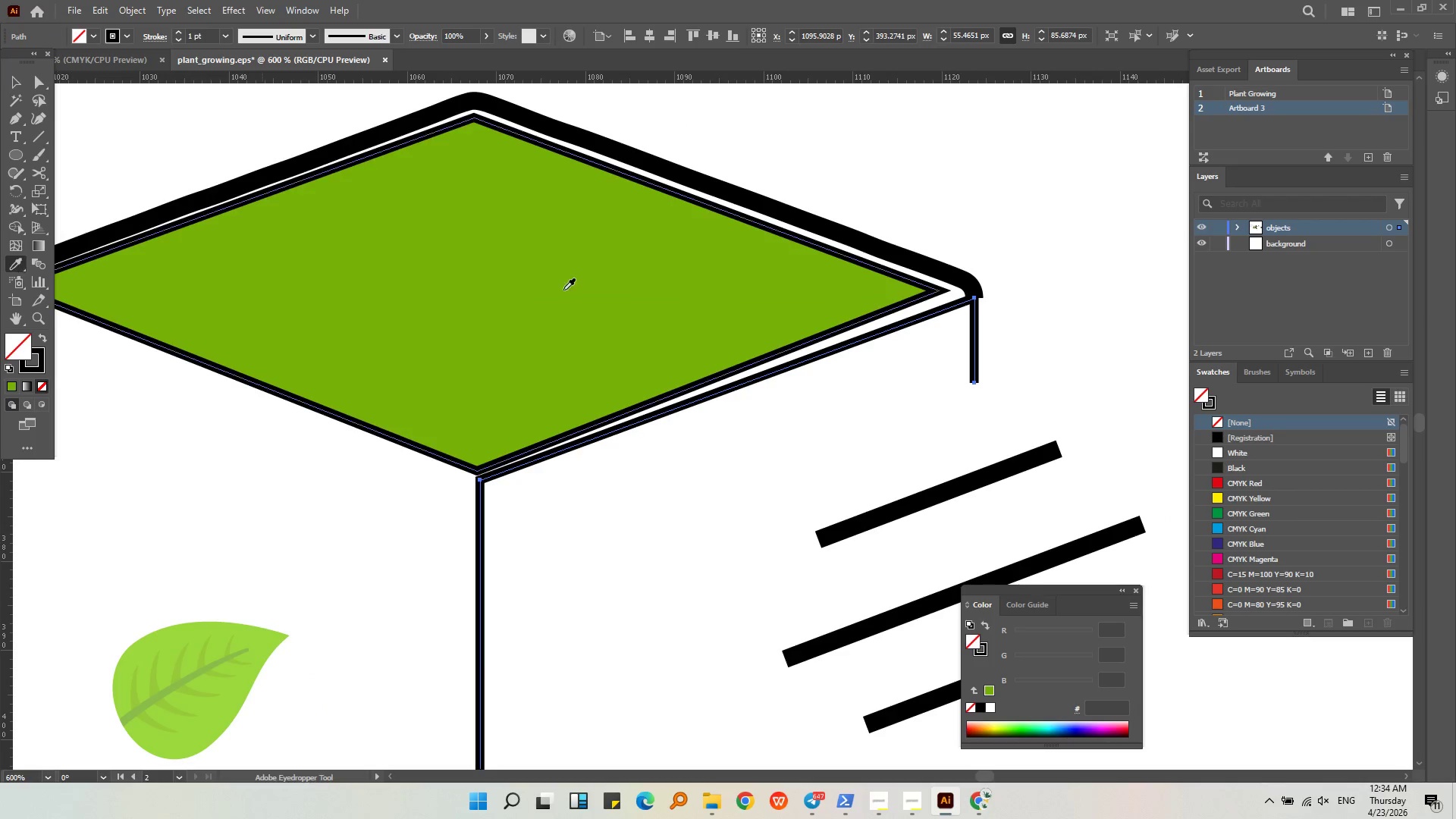 
left_click([970, 281])
 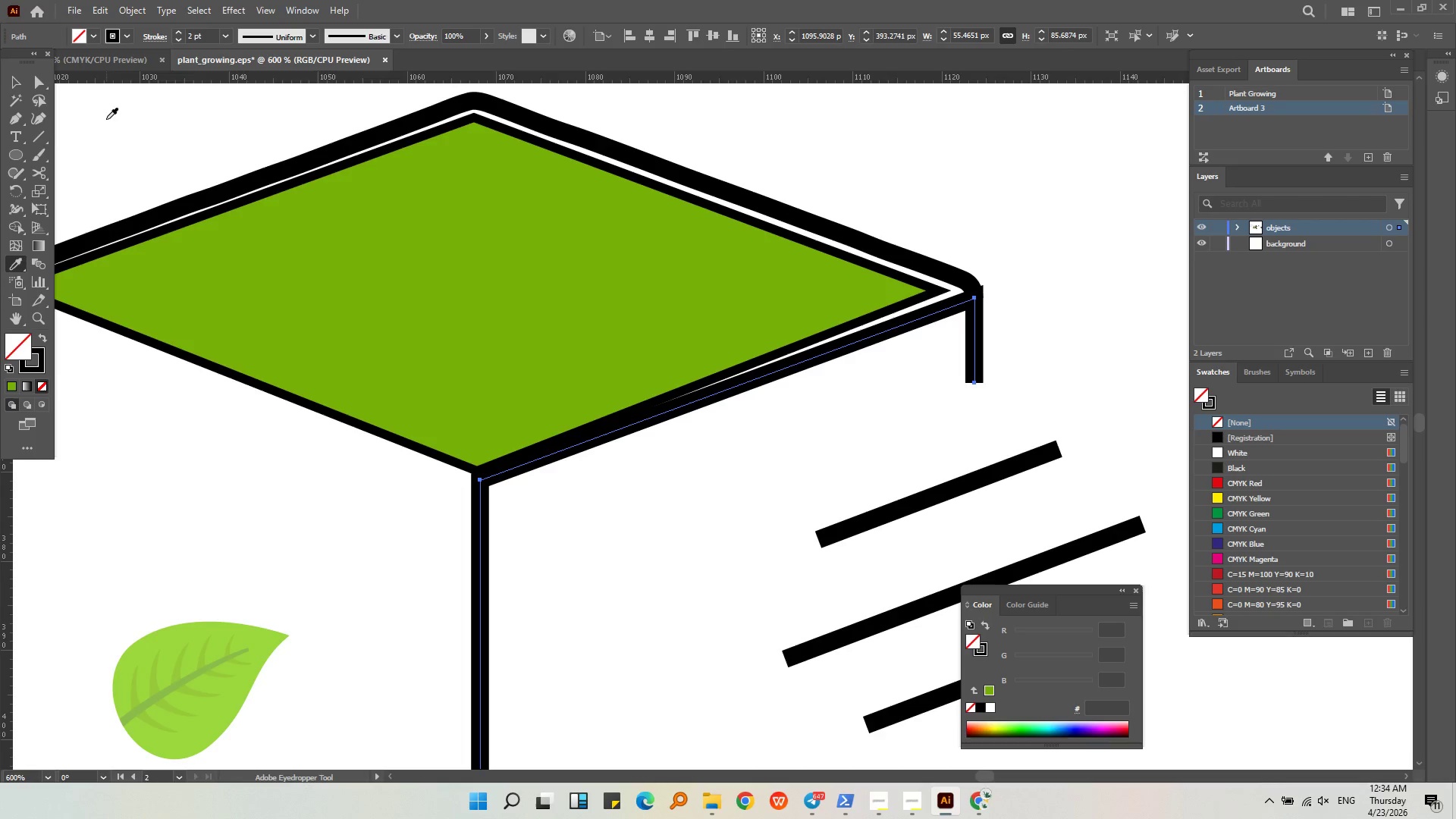 
left_click([17, 86])
 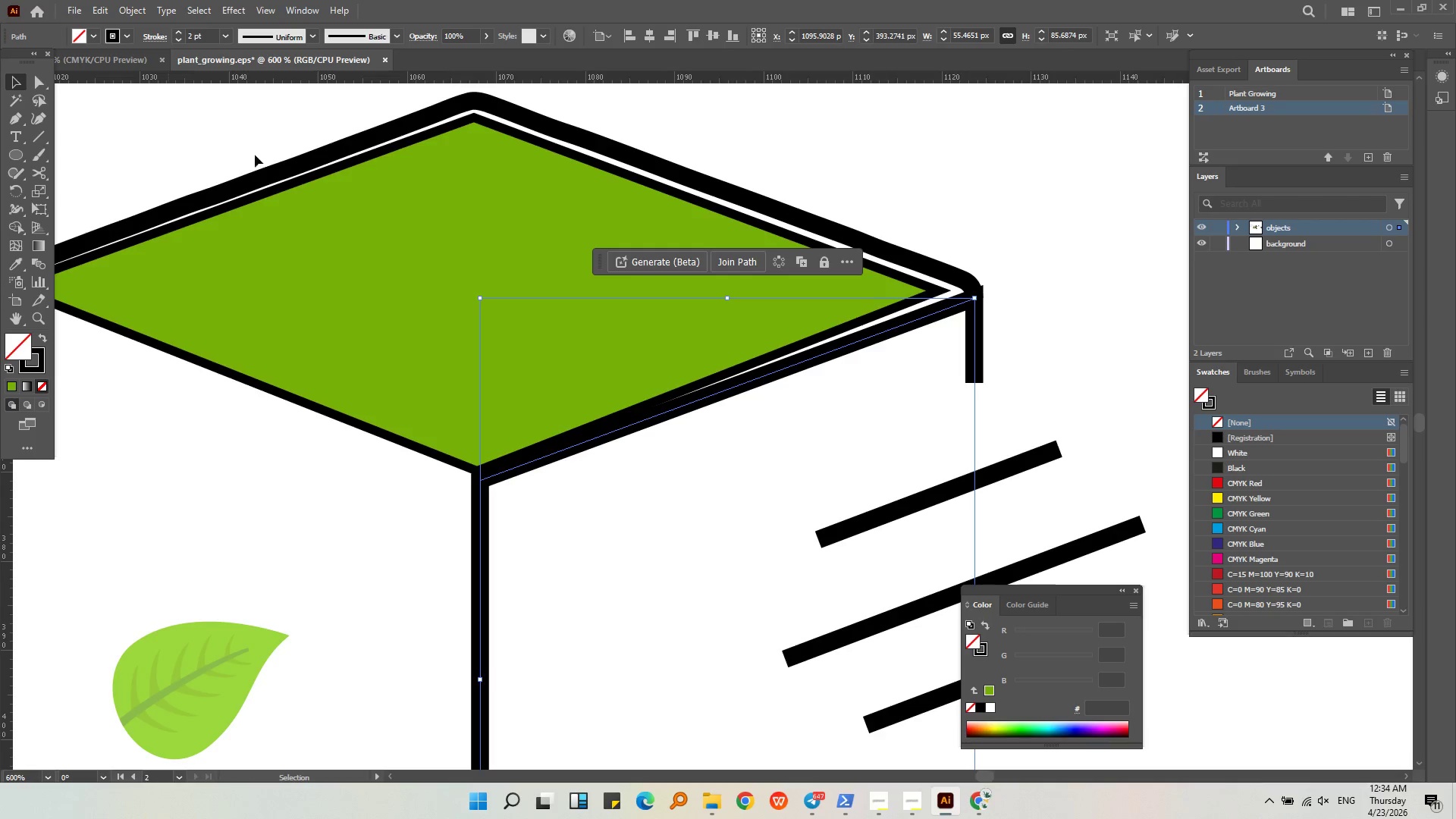 
key(Alt+AltLeft)
 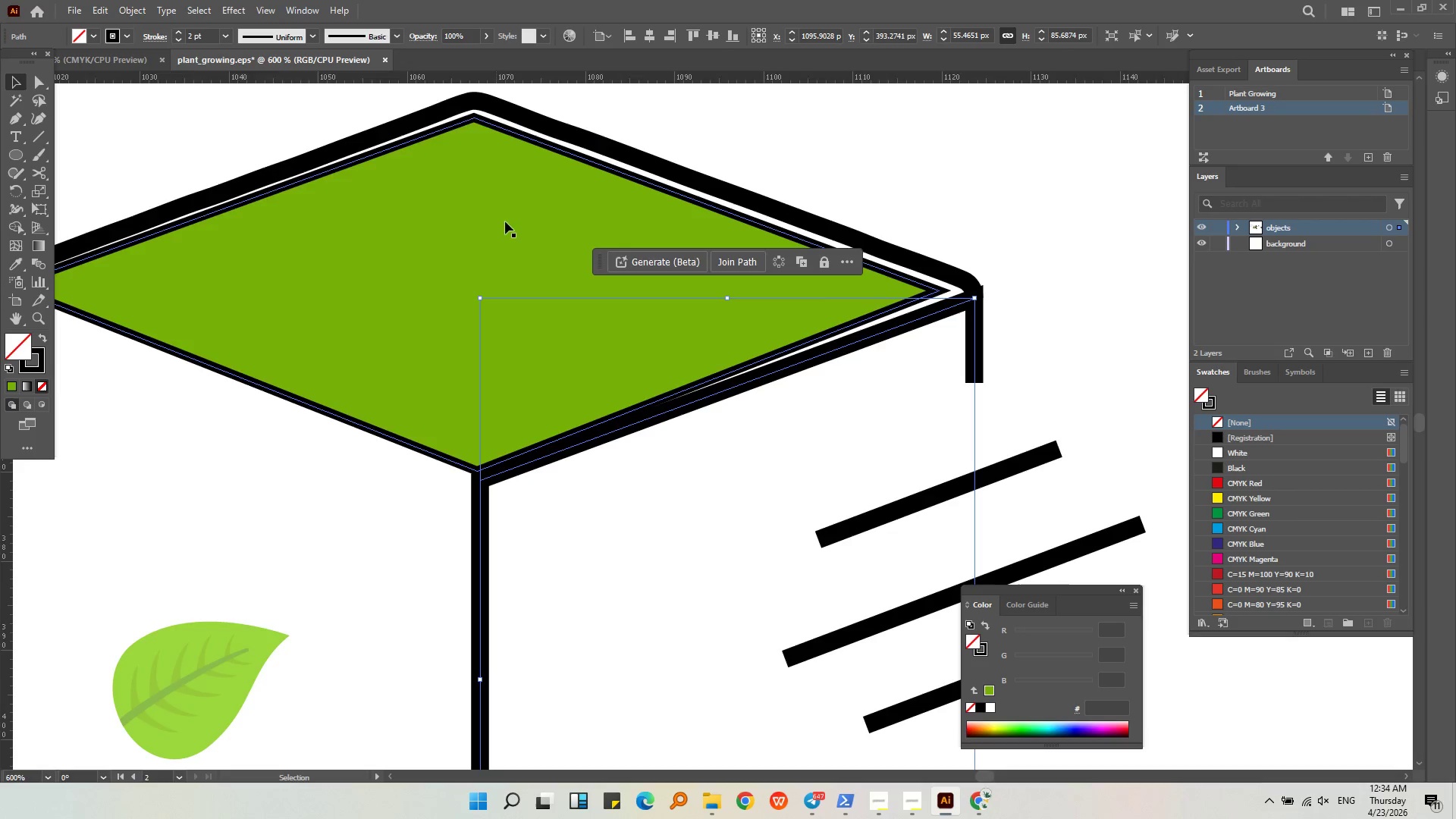 
left_click([912, 231])
 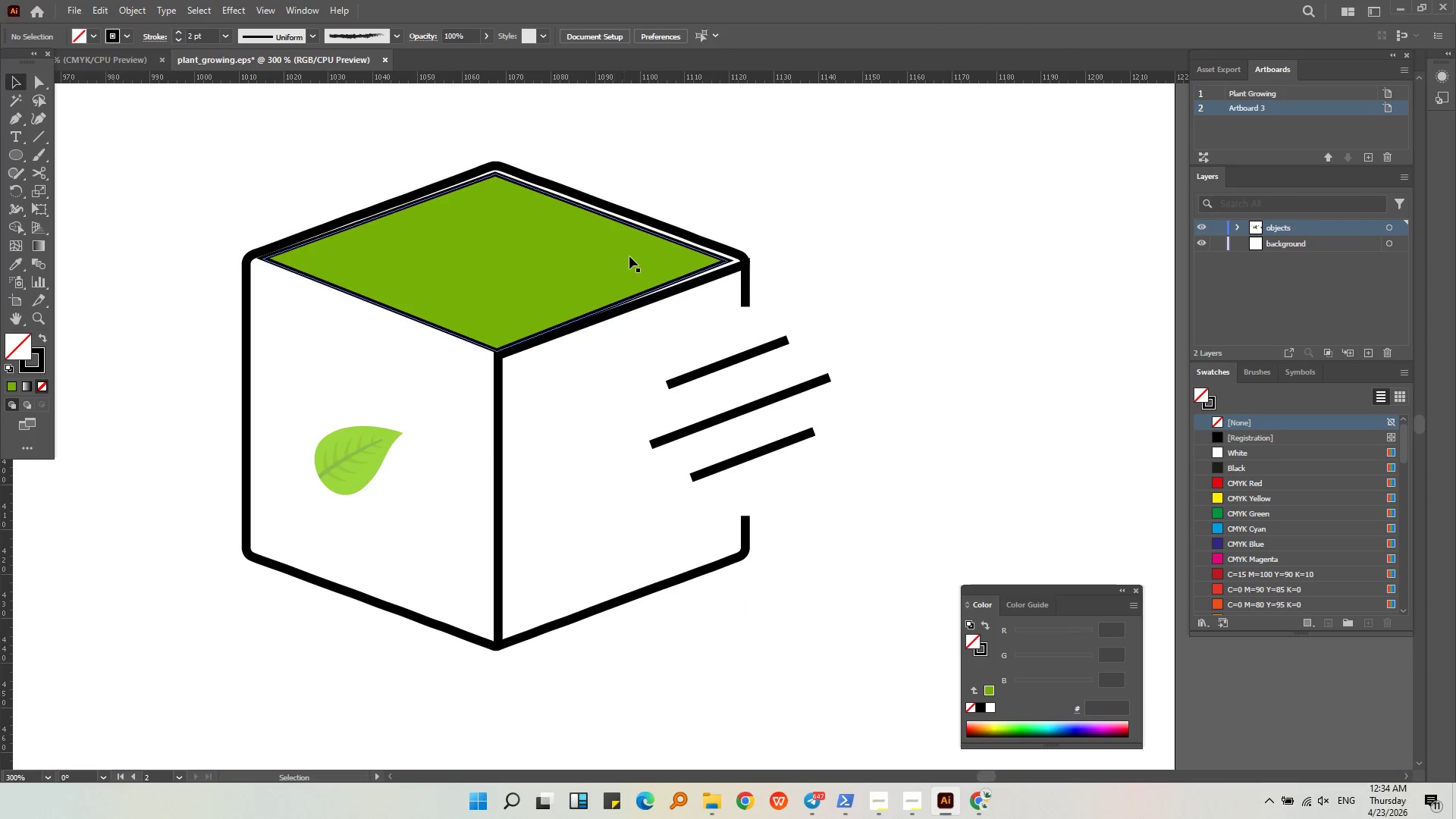 
scroll: coordinate [519, 228], scroll_direction: down, amount: 2.0
 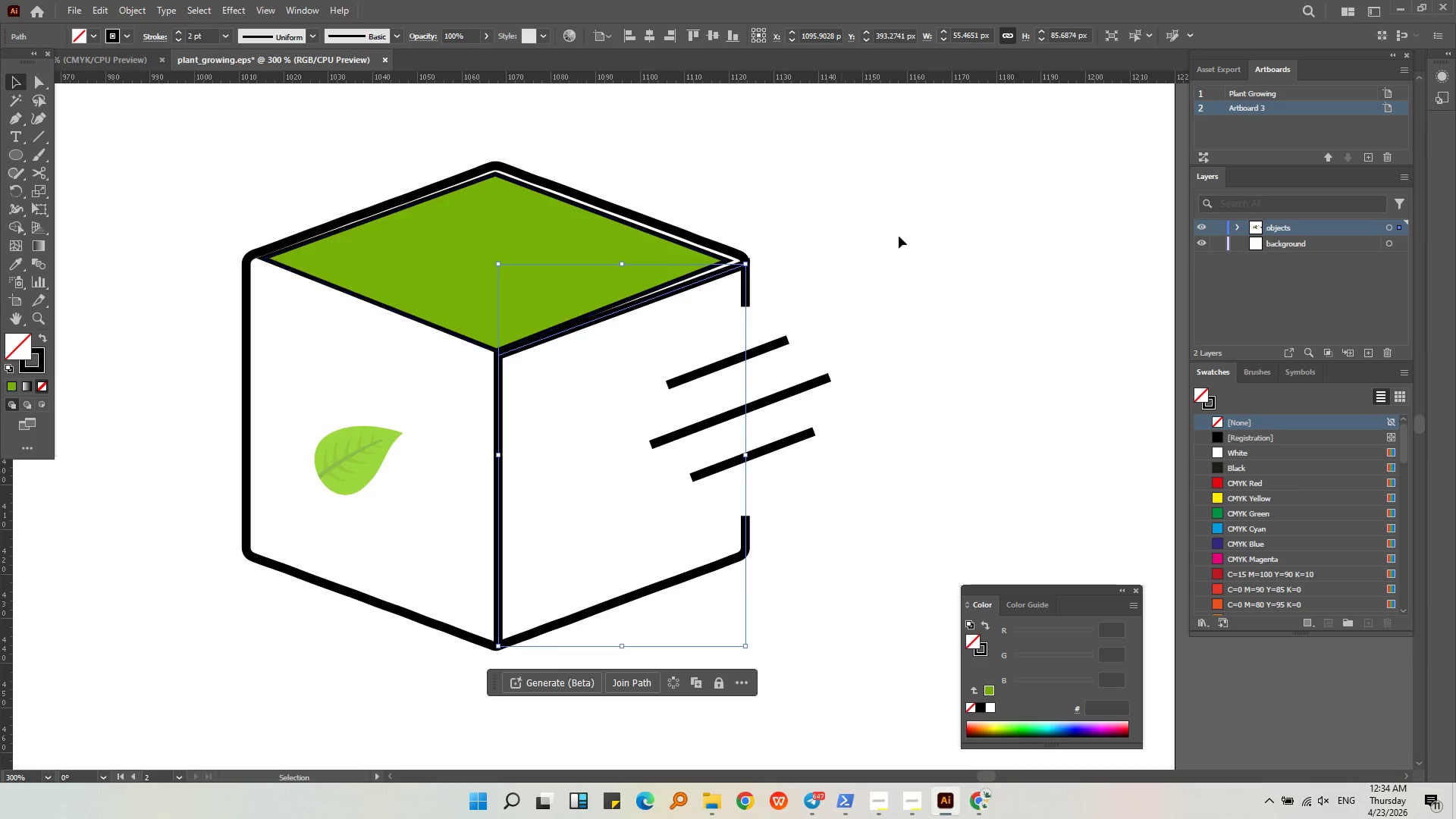 
left_click([640, 254])
 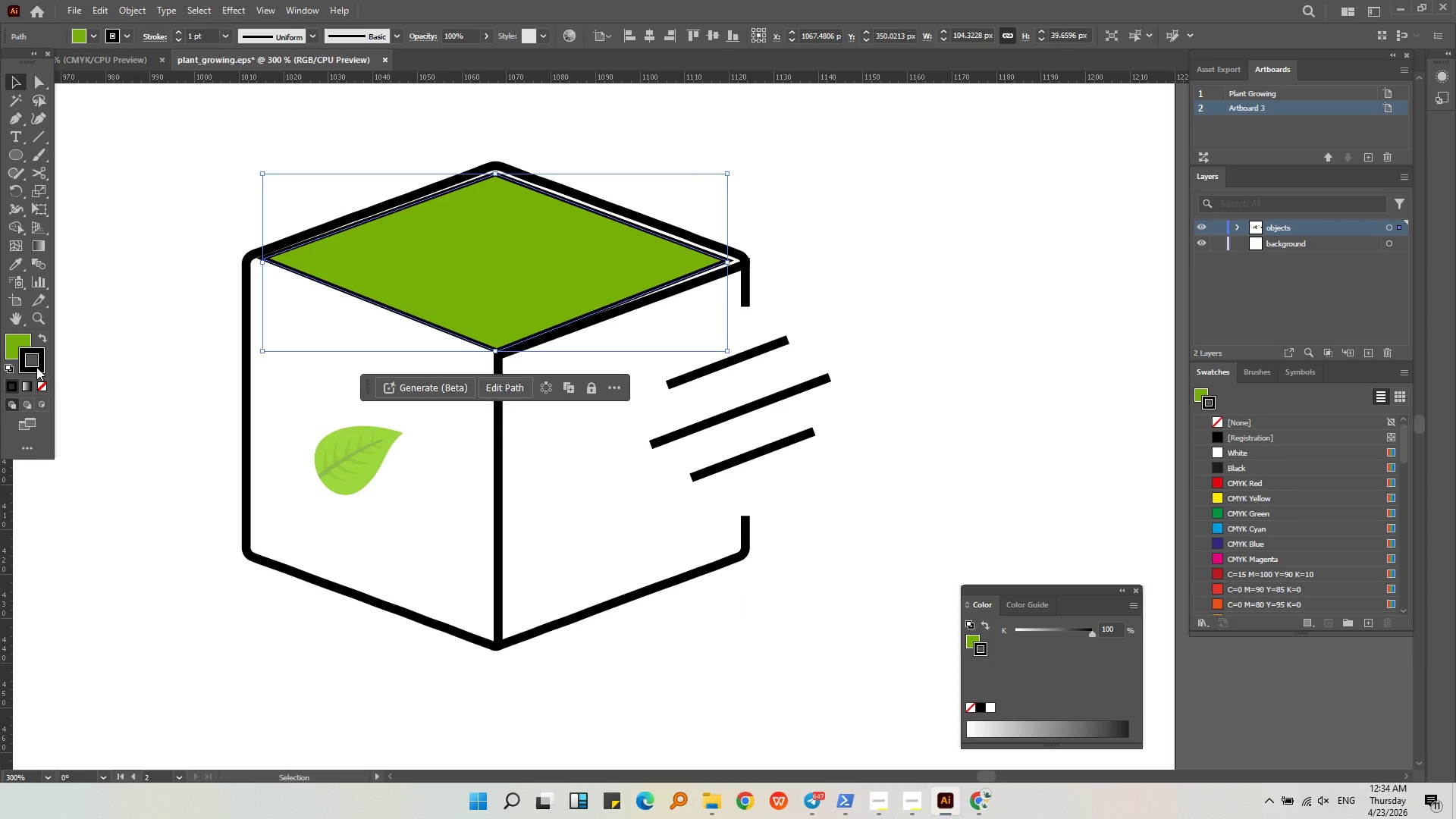 
double_click([46, 387])
 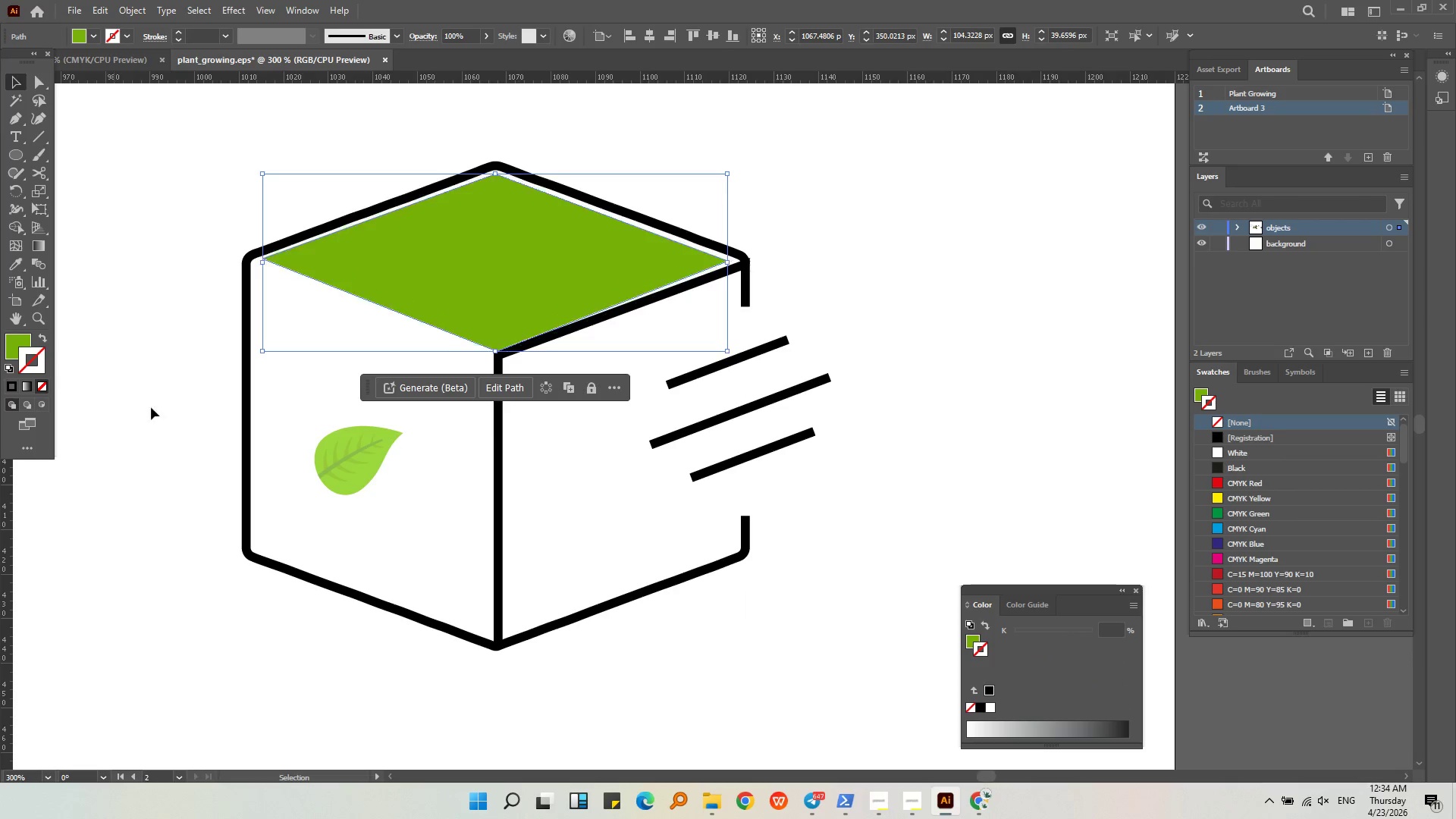 
triple_click([162, 408])
 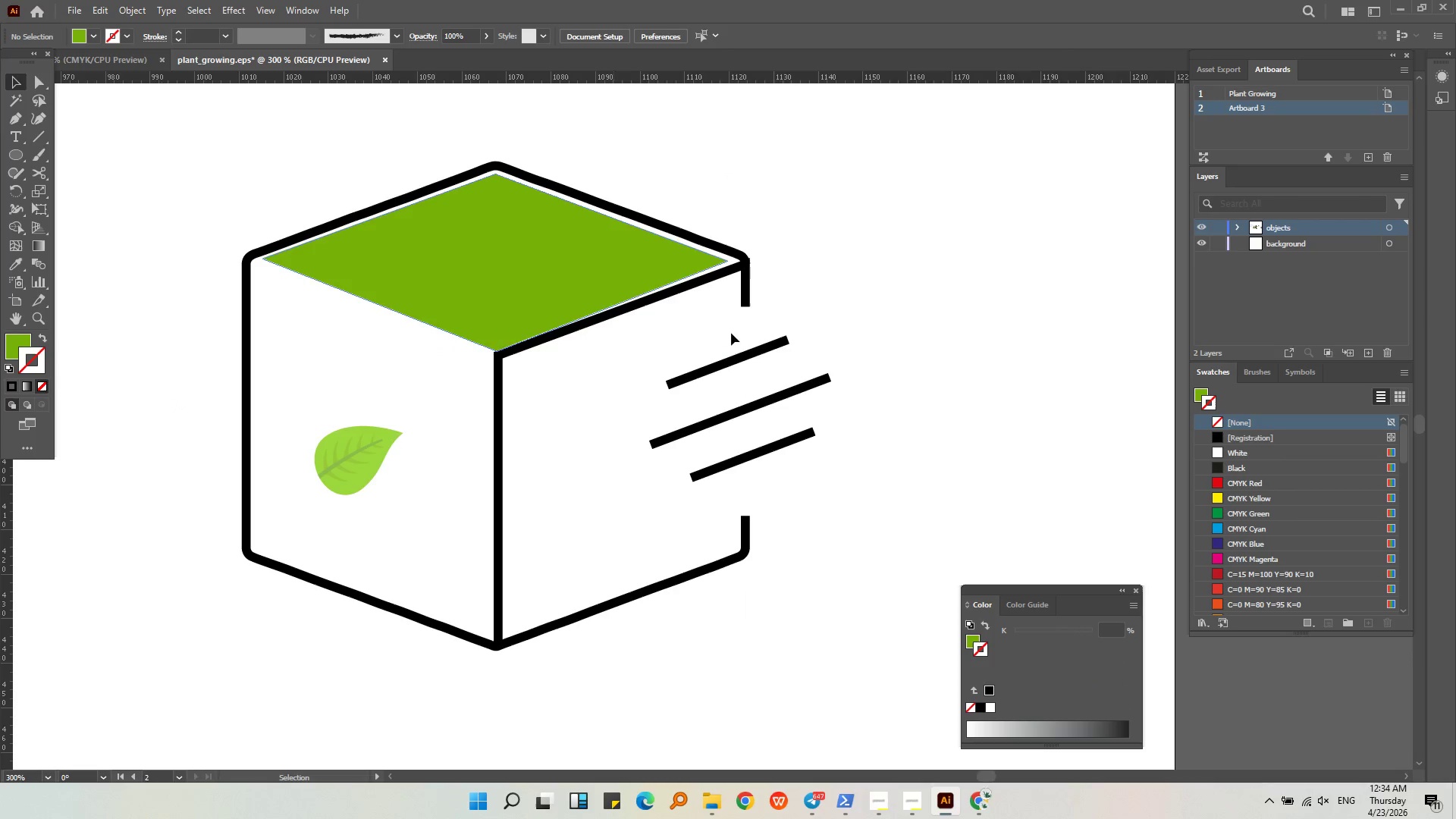 
hold_key(key=AltLeft, duration=0.77)
scroll: coordinate [707, 356], scroll_direction: down, amount: 2.0
 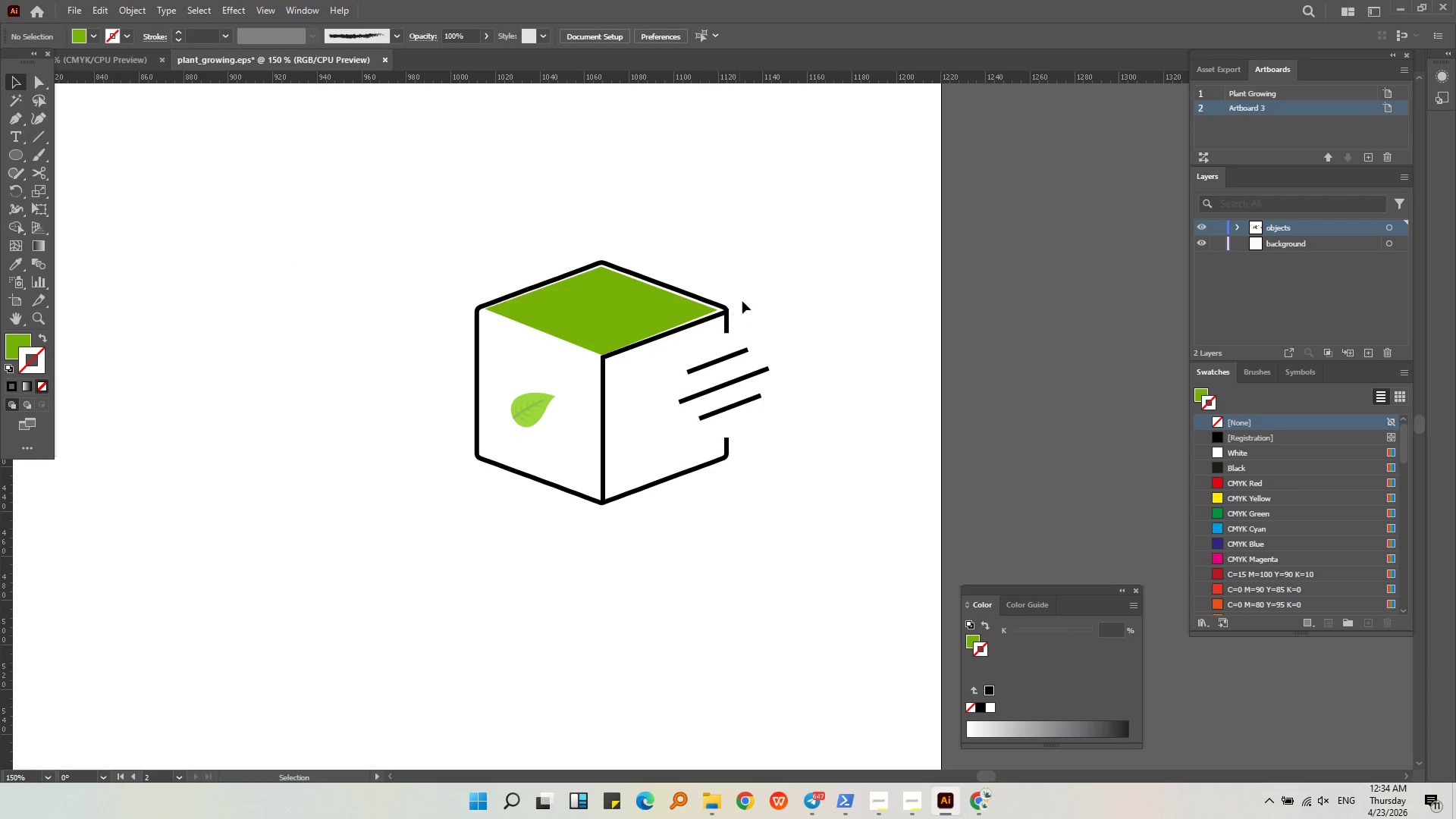 
hold_key(key=AltLeft, duration=0.42)
 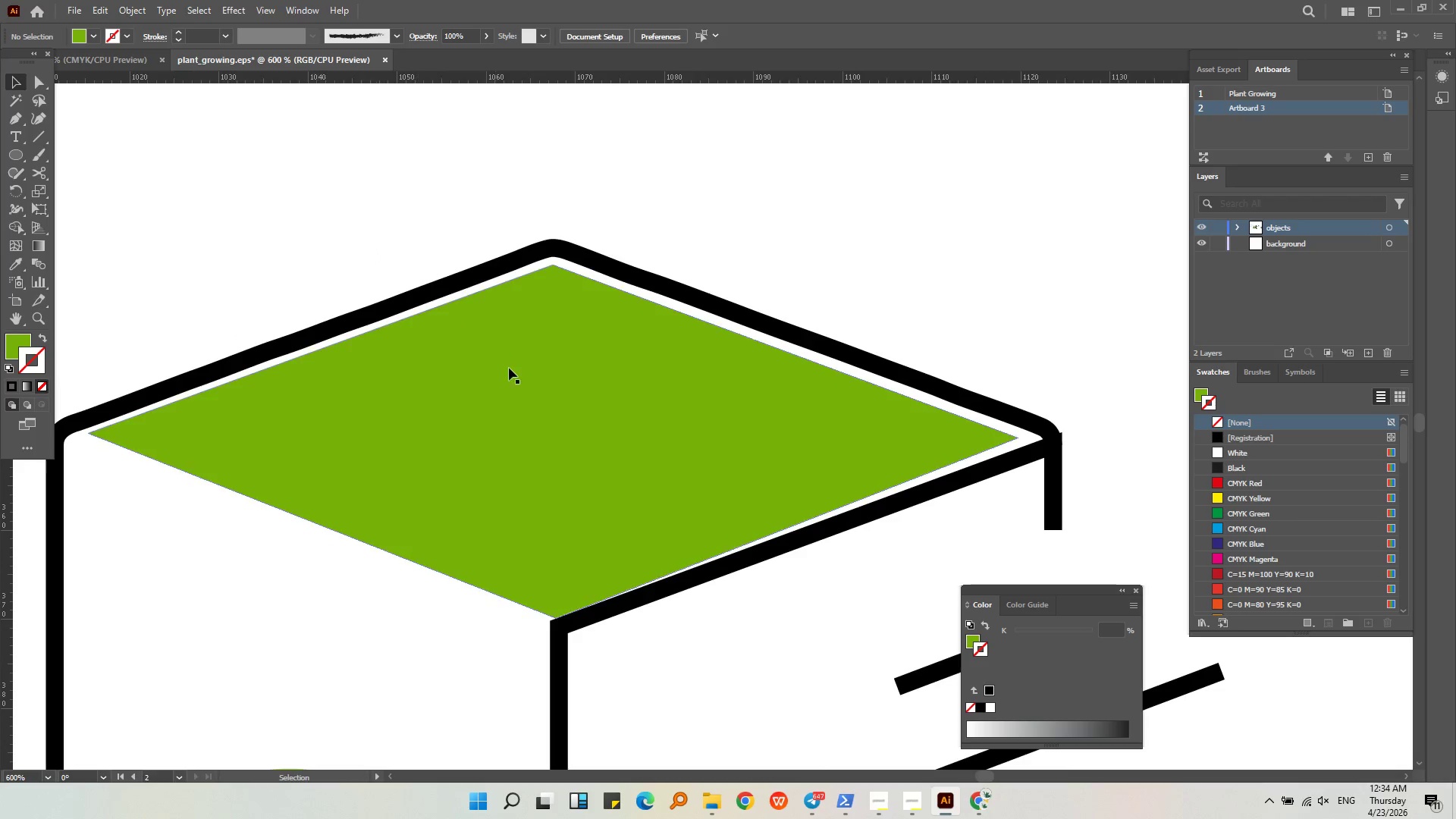 
hold_key(key=AltLeft, duration=0.31)
 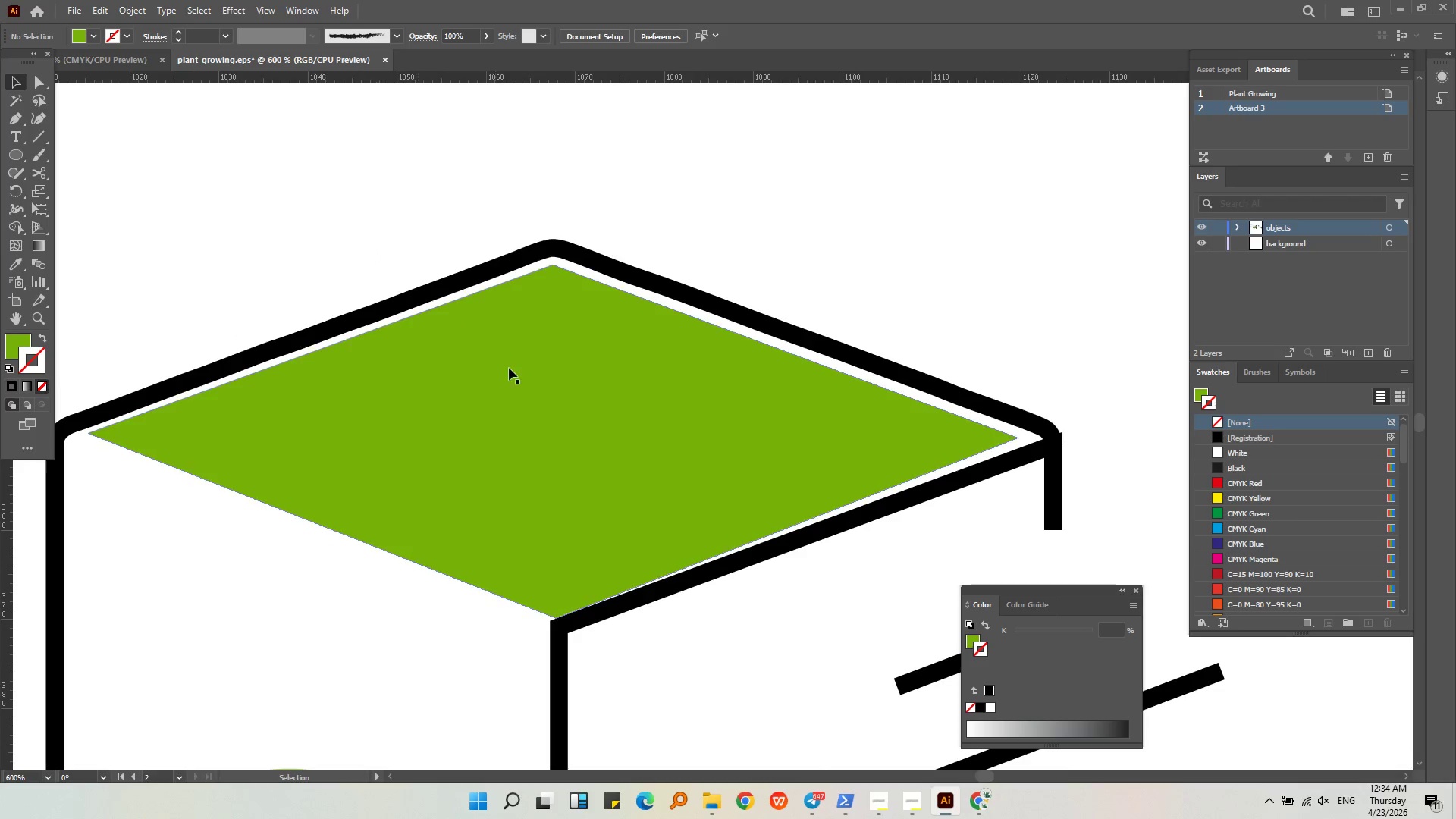 
left_click([509, 368])
 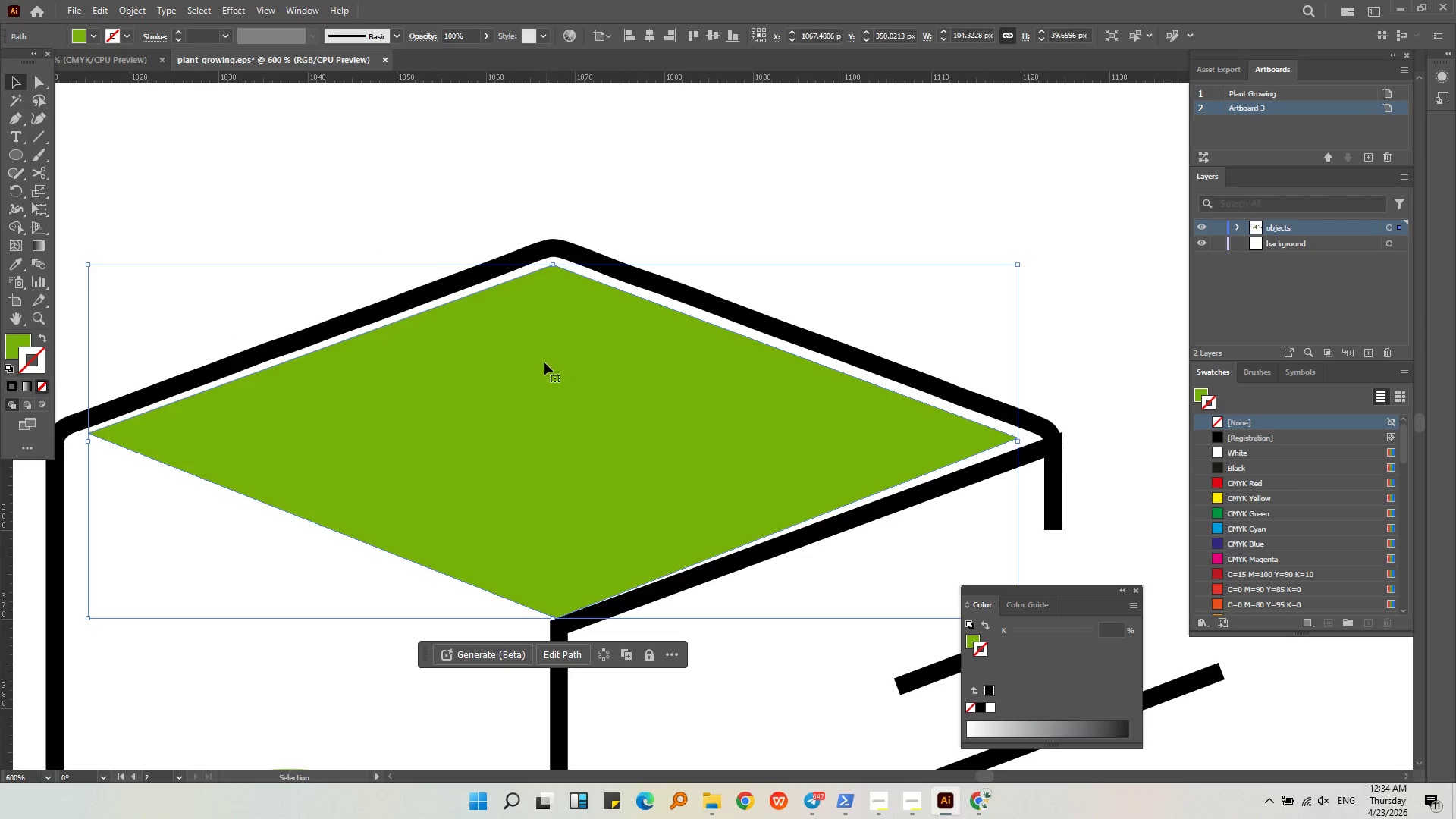 
scroll: coordinate [373, 249], scroll_direction: up, amount: 5.0
 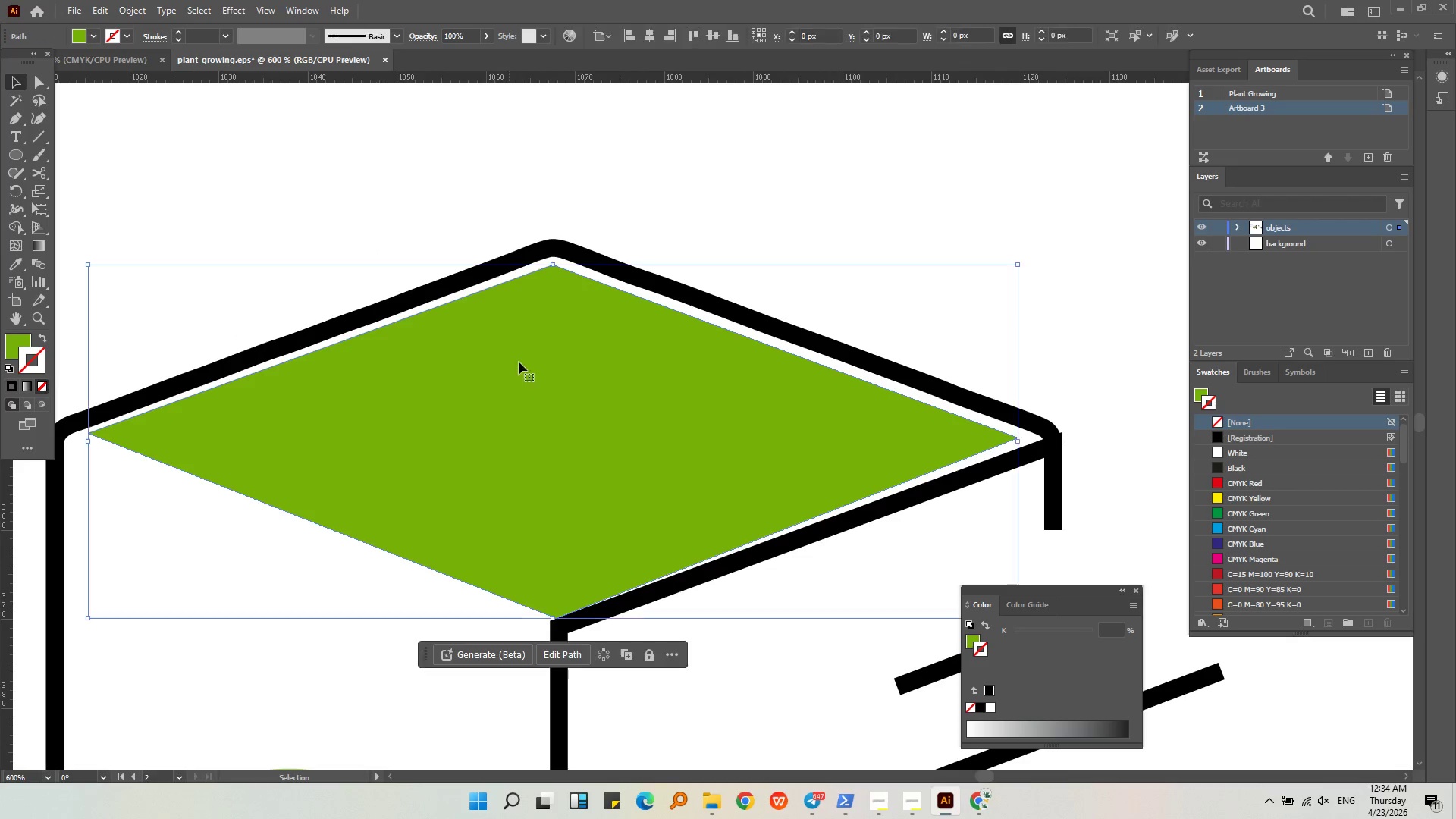 
left_click_drag(start_coordinate=[544, 362], to_coordinate=[545, 353])
 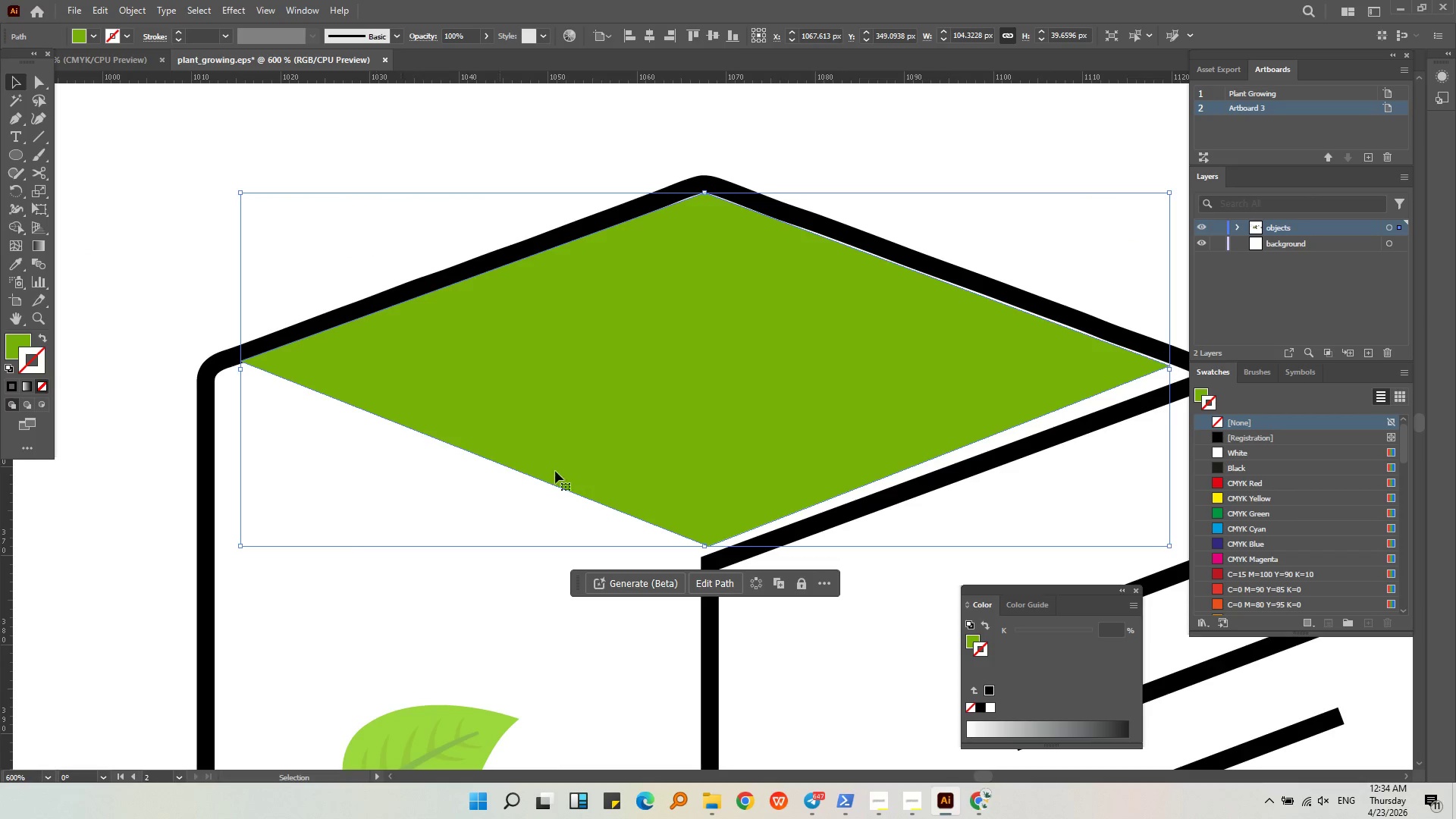 
wait(5.31)
 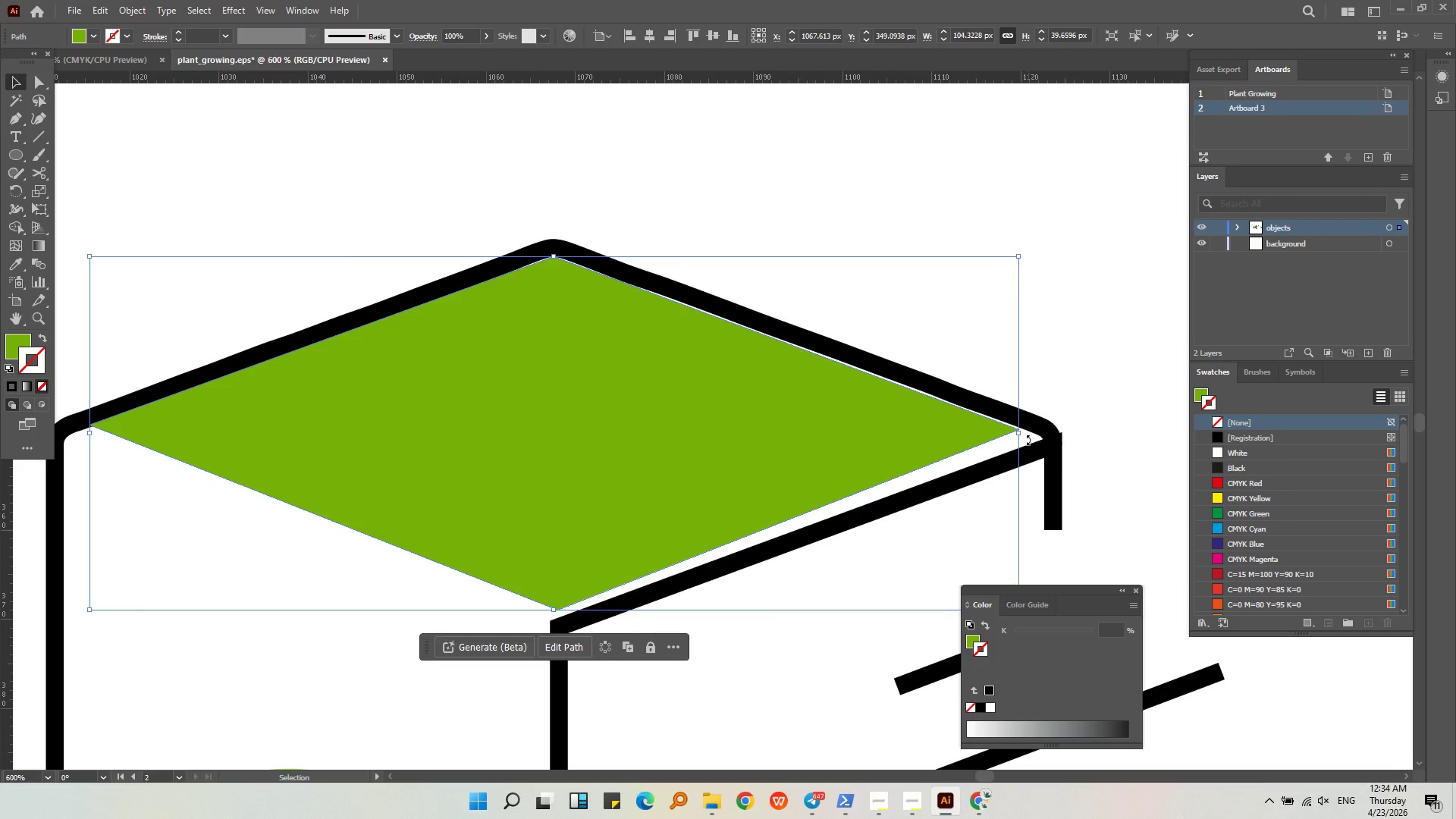 
left_click([39, 124])
 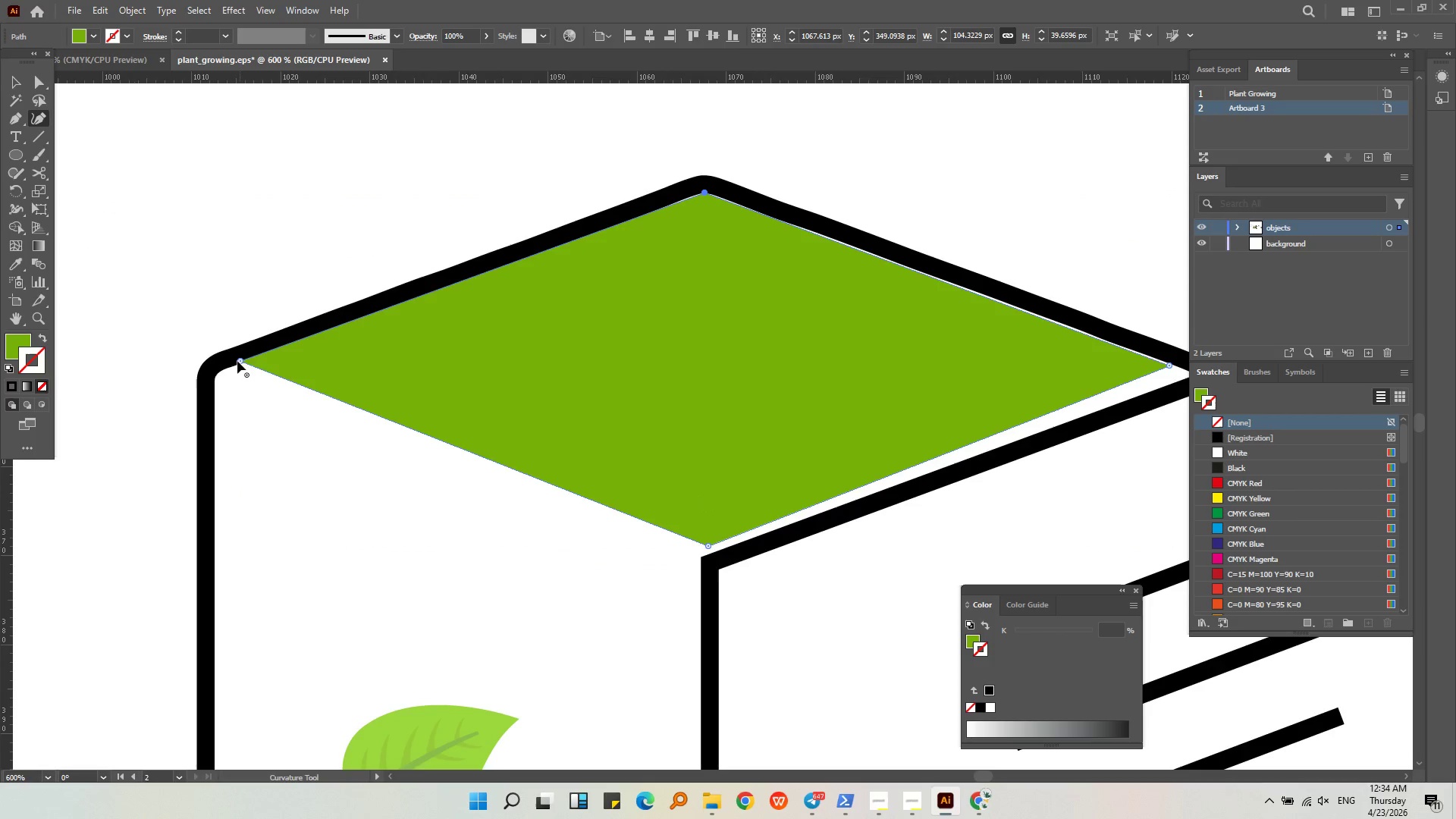 
left_click_drag(start_coordinate=[239, 362], to_coordinate=[217, 372])
 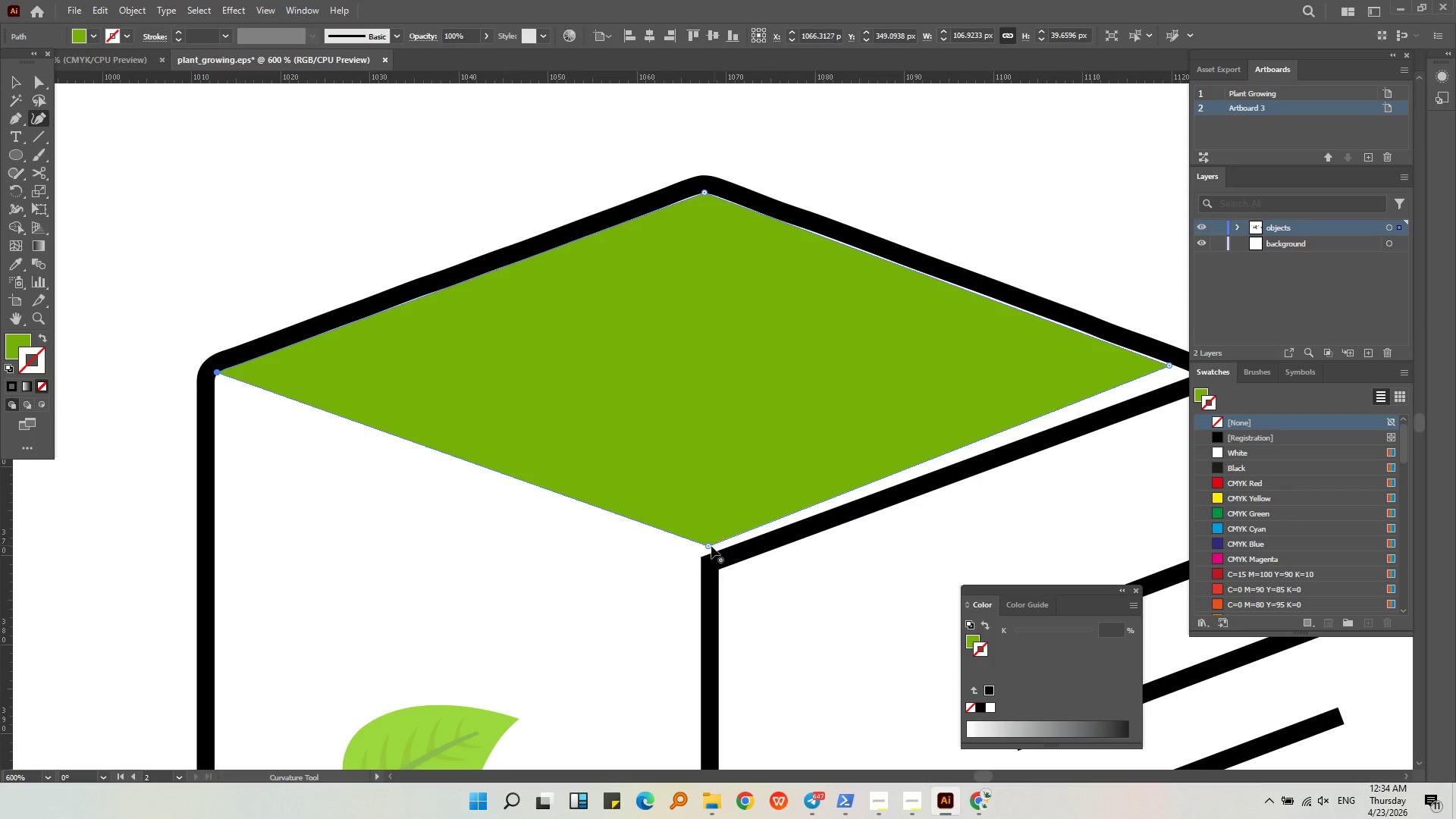 
left_click_drag(start_coordinate=[711, 546], to_coordinate=[701, 558])
 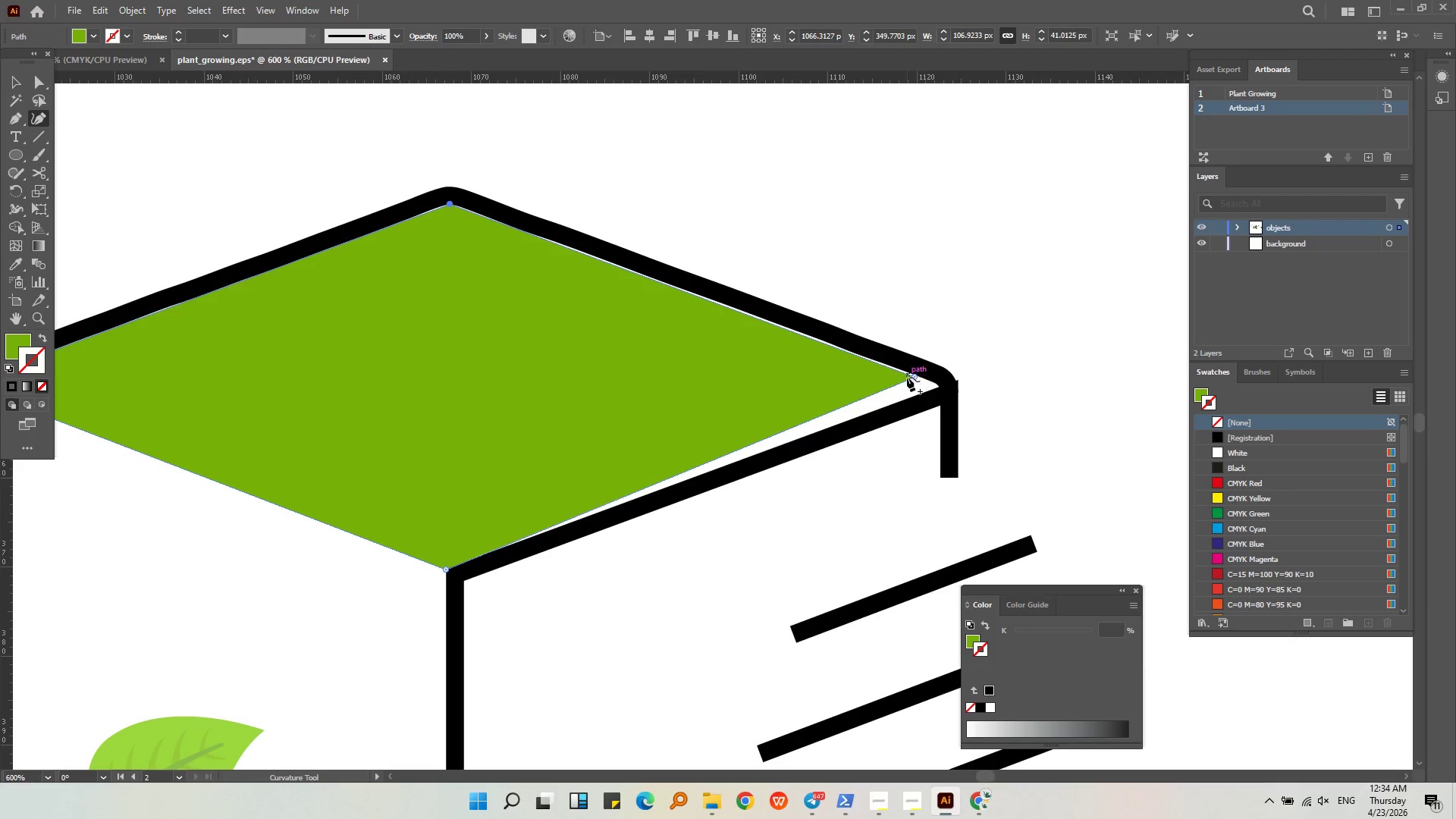 
left_click_drag(start_coordinate=[912, 376], to_coordinate=[941, 387])
 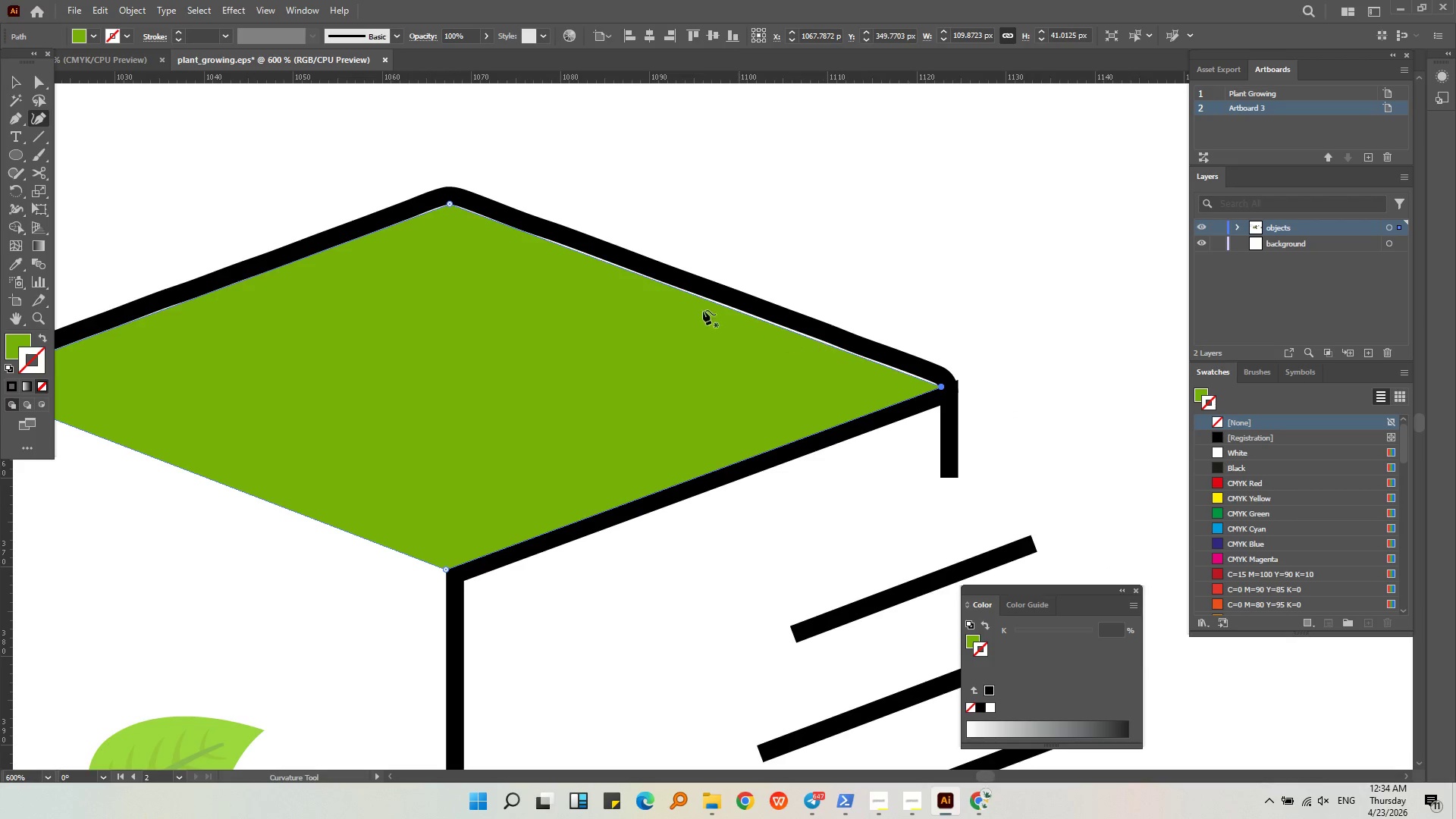 
key(Alt+AltLeft)
 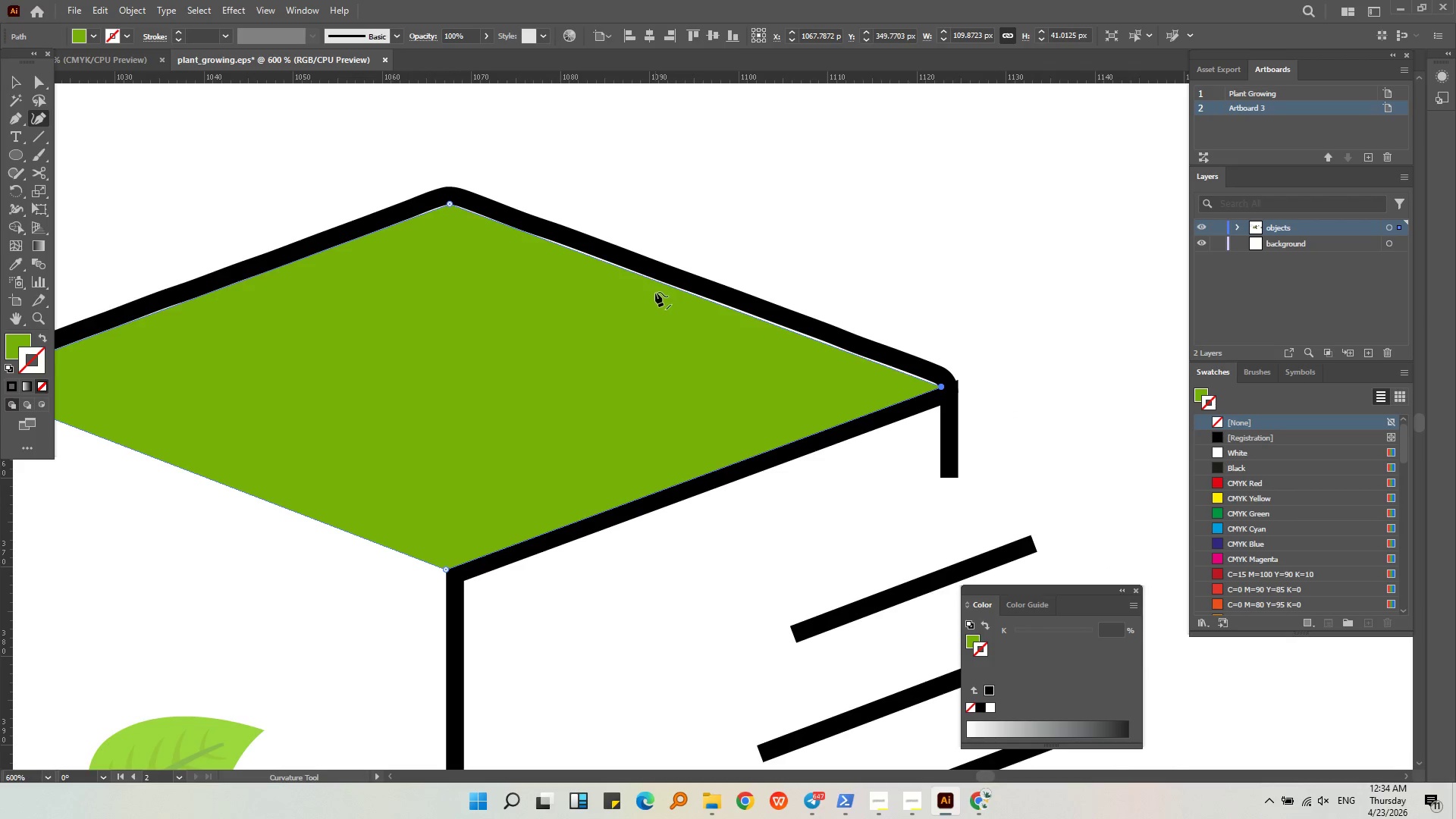 
scroll: coordinate [655, 291], scroll_direction: up, amount: 3.0
 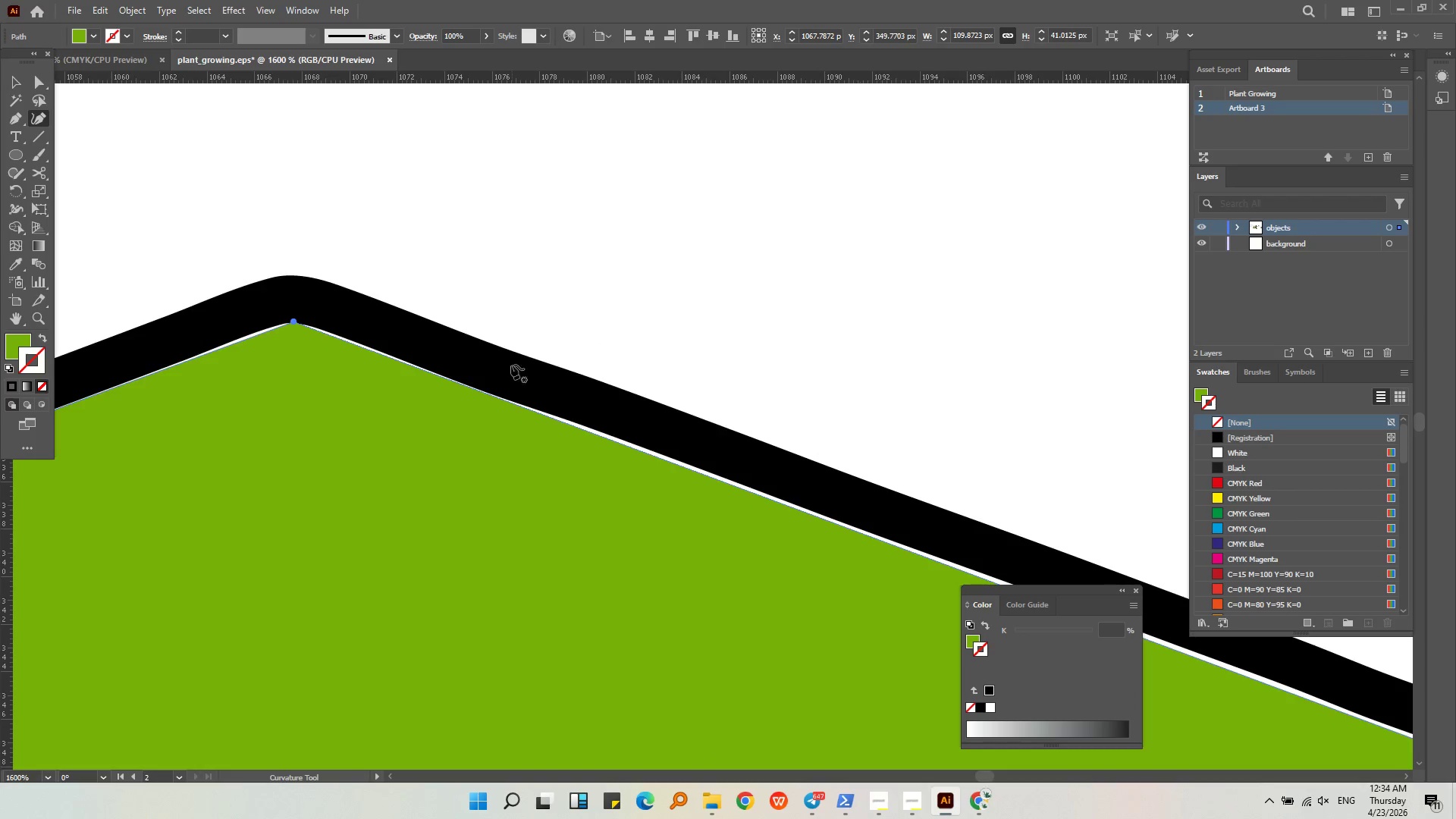 
key(Alt+AltLeft)
 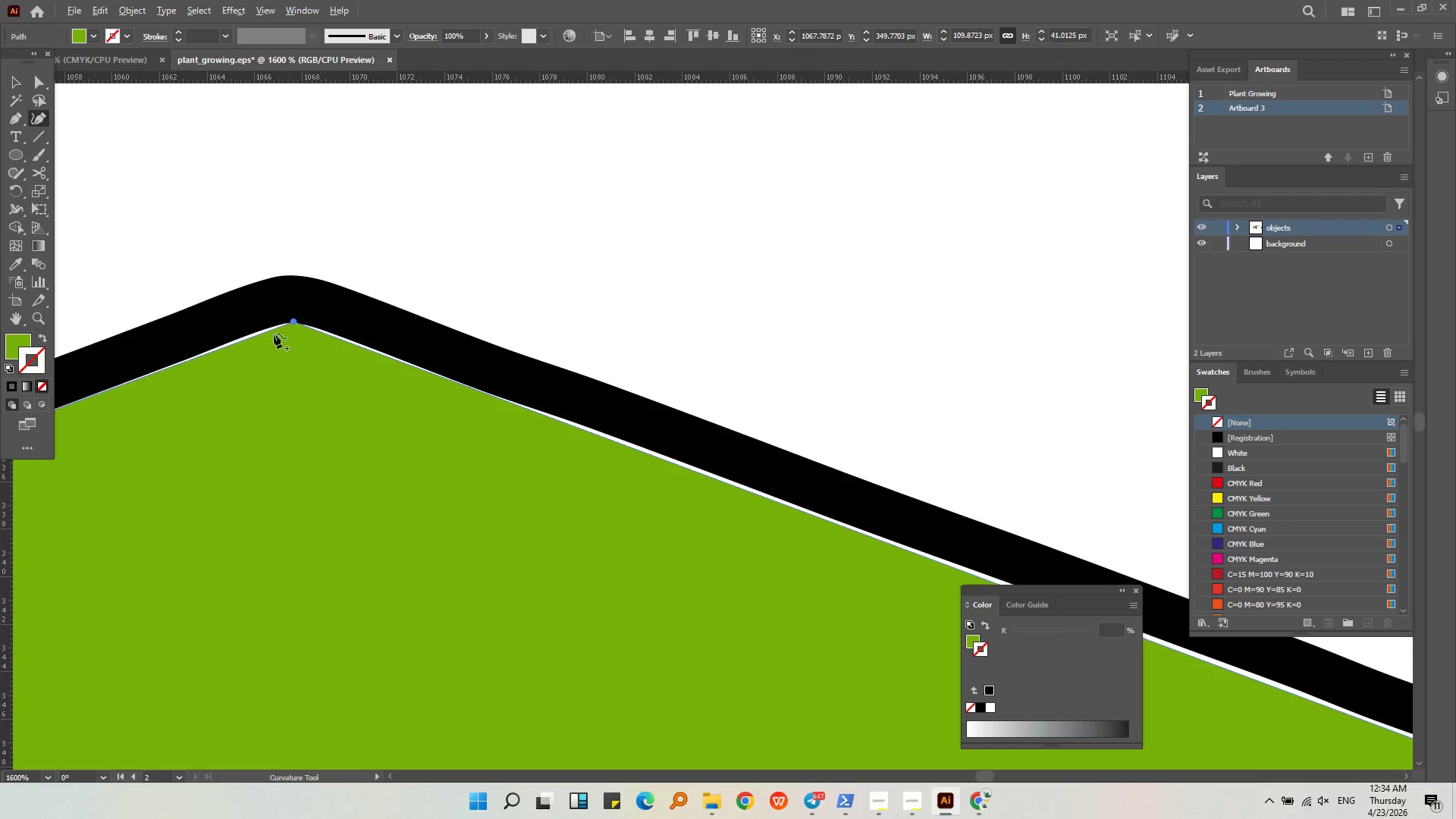 
scroll: coordinate [259, 337], scroll_direction: up, amount: 2.0
 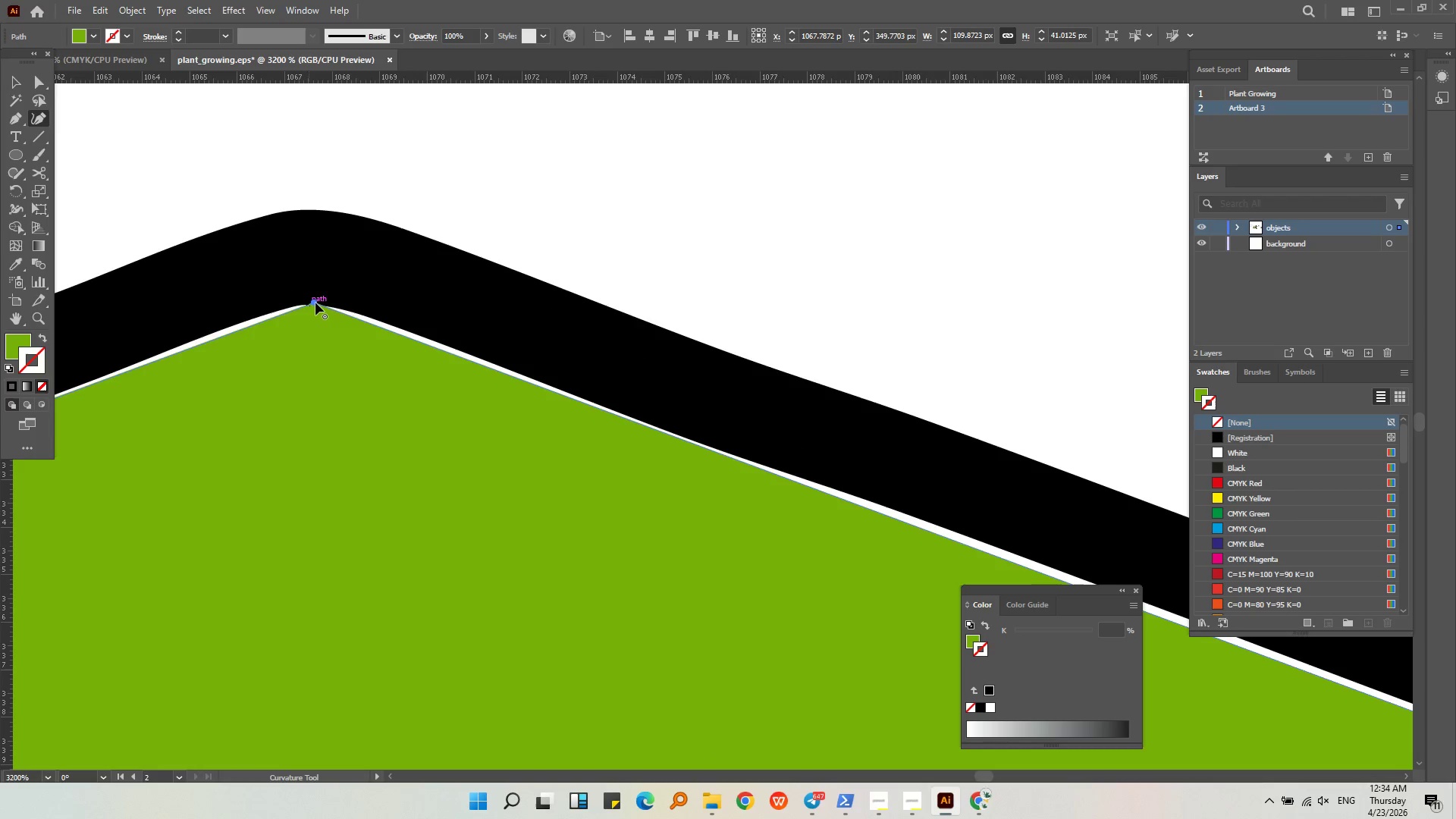 
left_click_drag(start_coordinate=[313, 303], to_coordinate=[315, 287])
 